 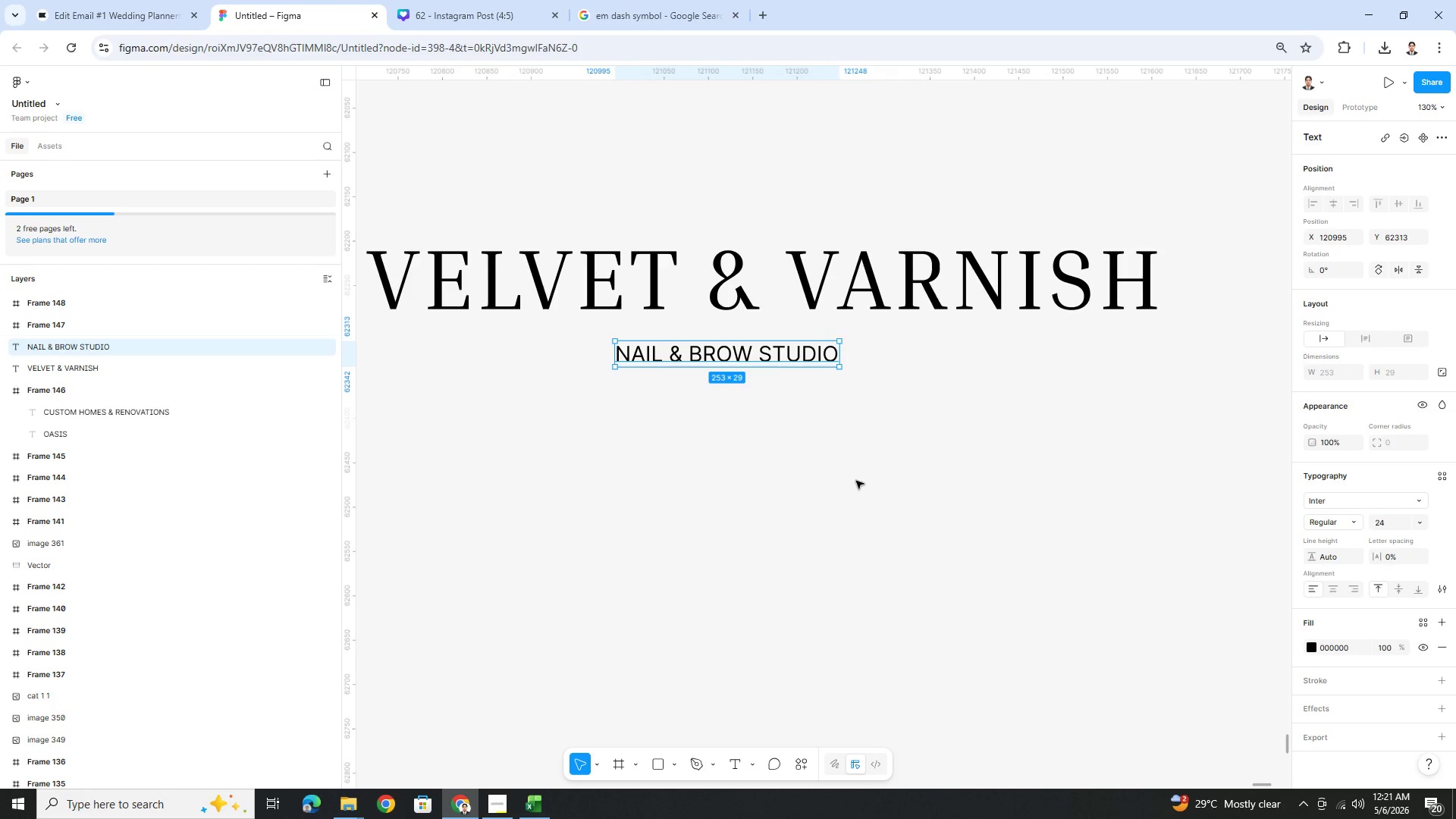 
left_click([855, 480])
 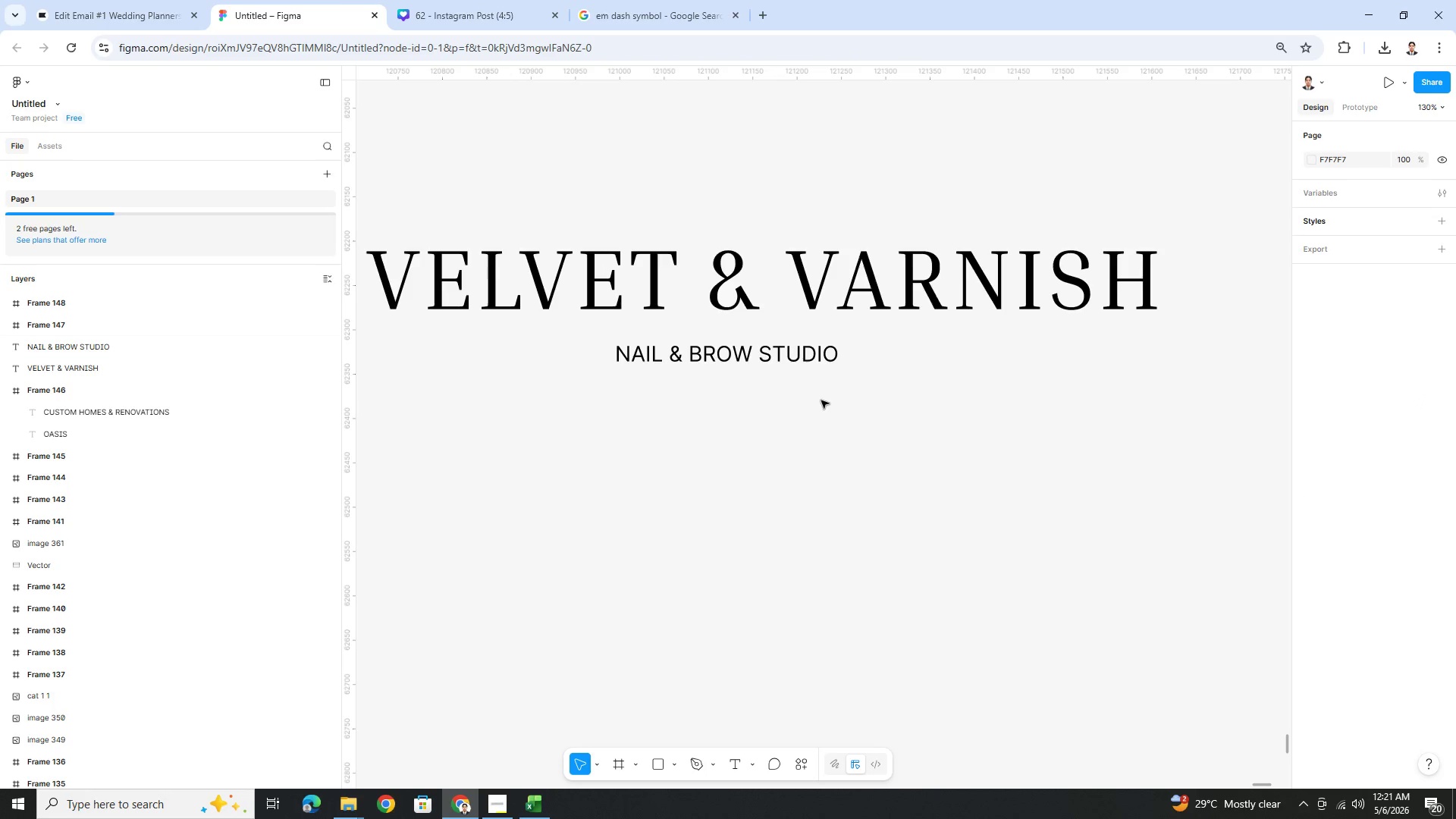 
hold_key(key=ControlLeft, duration=0.5)
scroll: coordinate [846, 394], scroll_direction: down, amount: 3.0
 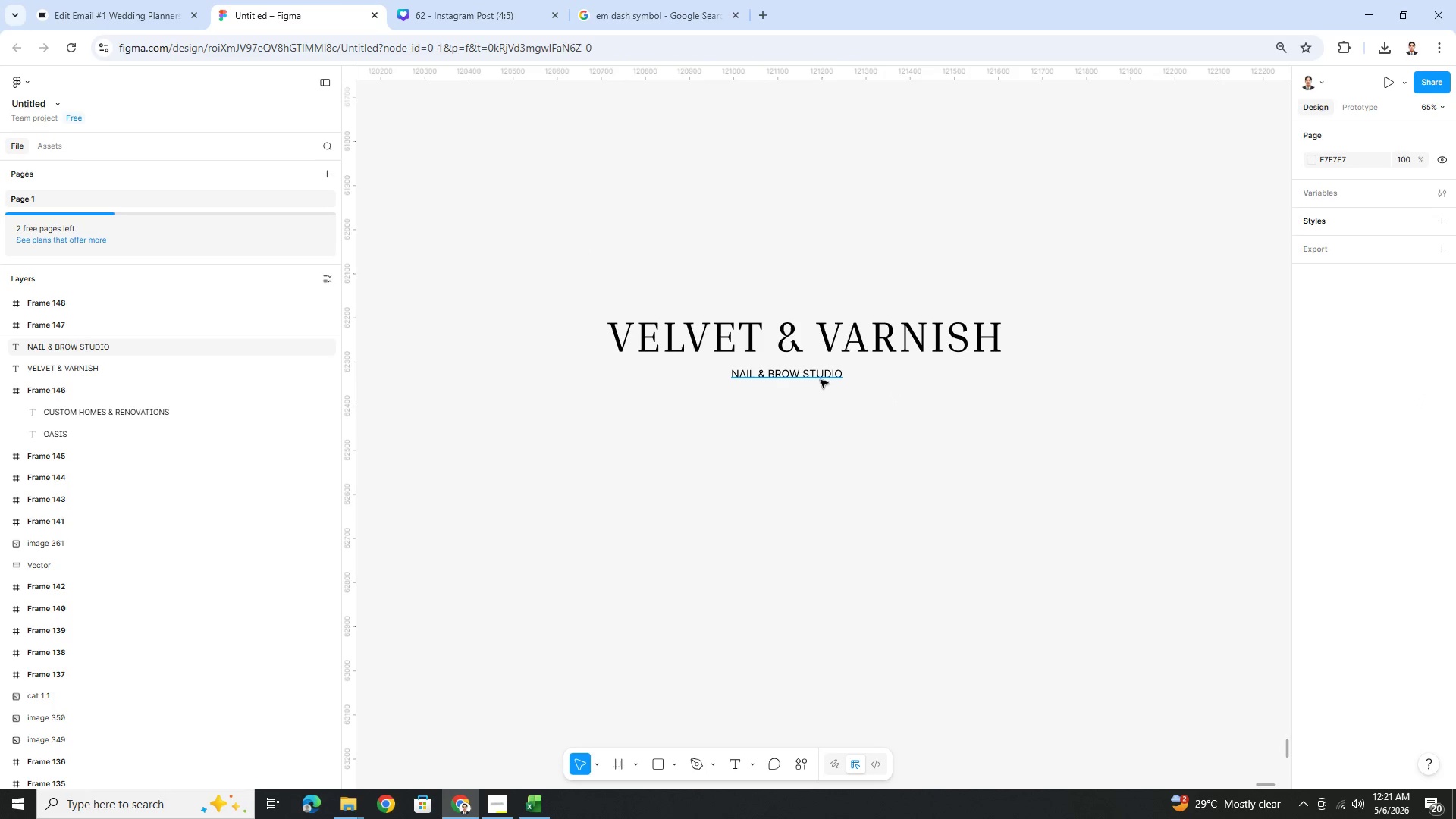 
left_click_drag(start_coordinate=[820, 379], to_coordinate=[824, 379])
 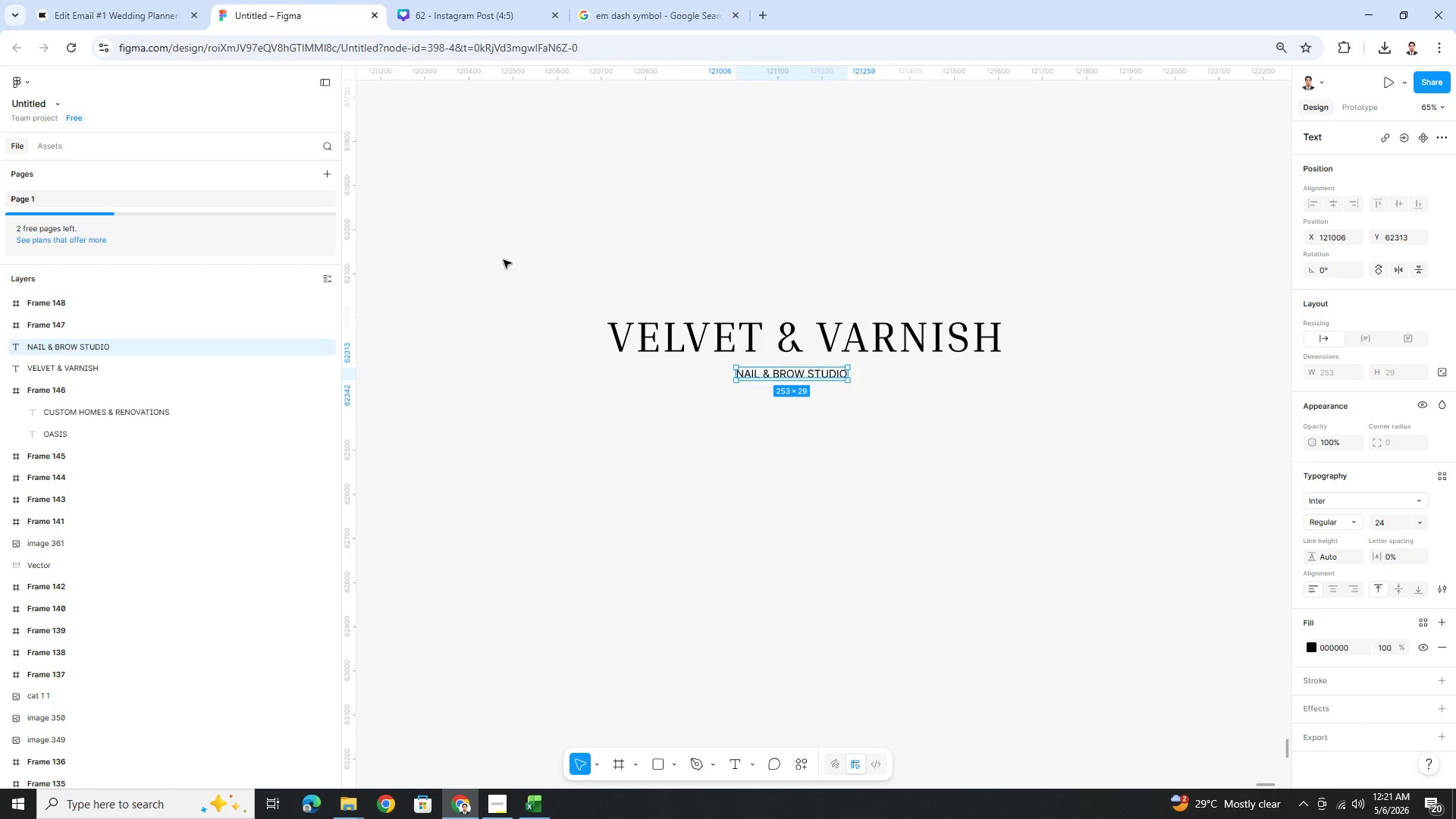 
left_click_drag(start_coordinate=[504, 259], to_coordinate=[511, 262])
 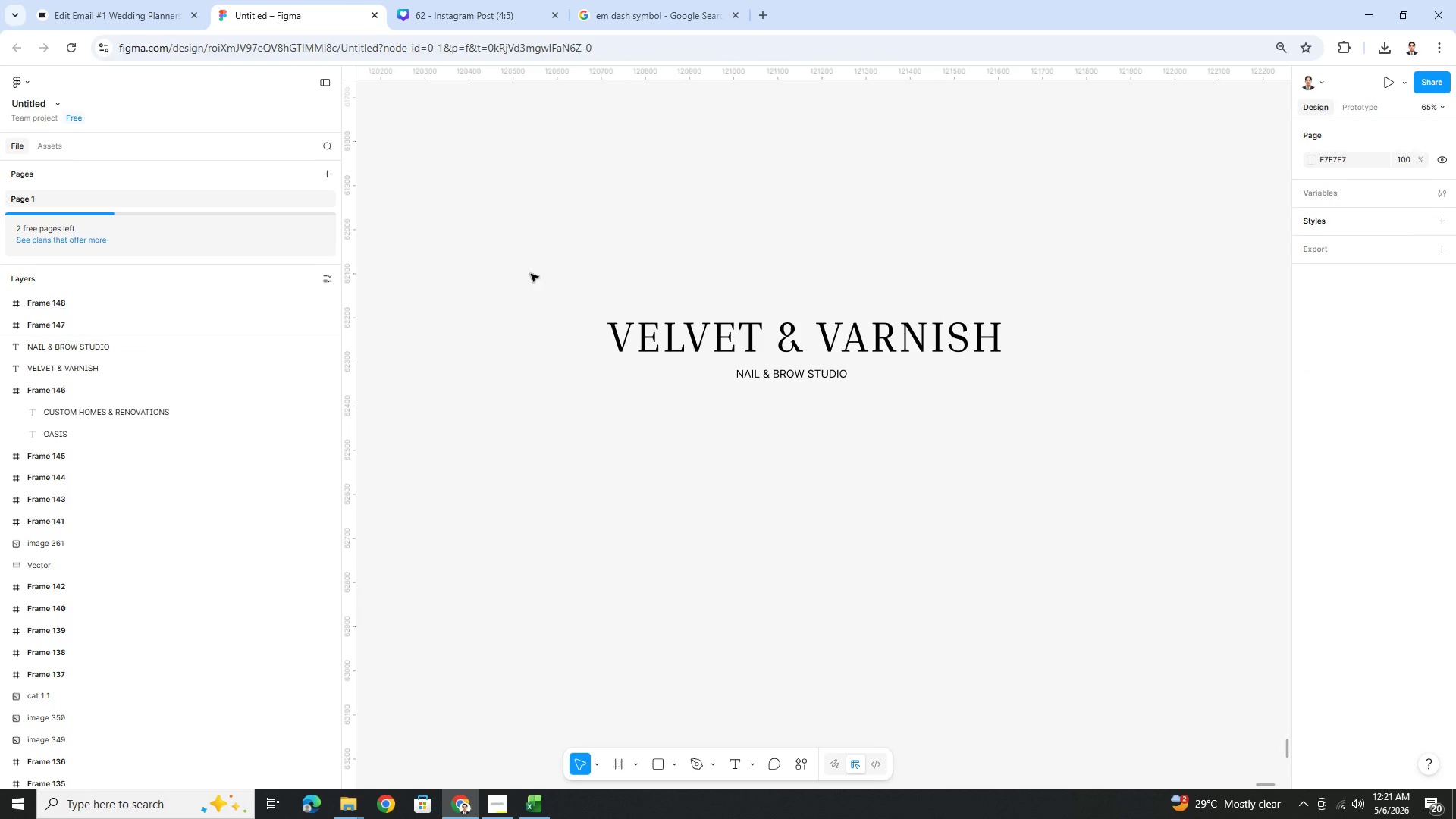 
left_click_drag(start_coordinate=[530, 273], to_coordinate=[1236, 469])
 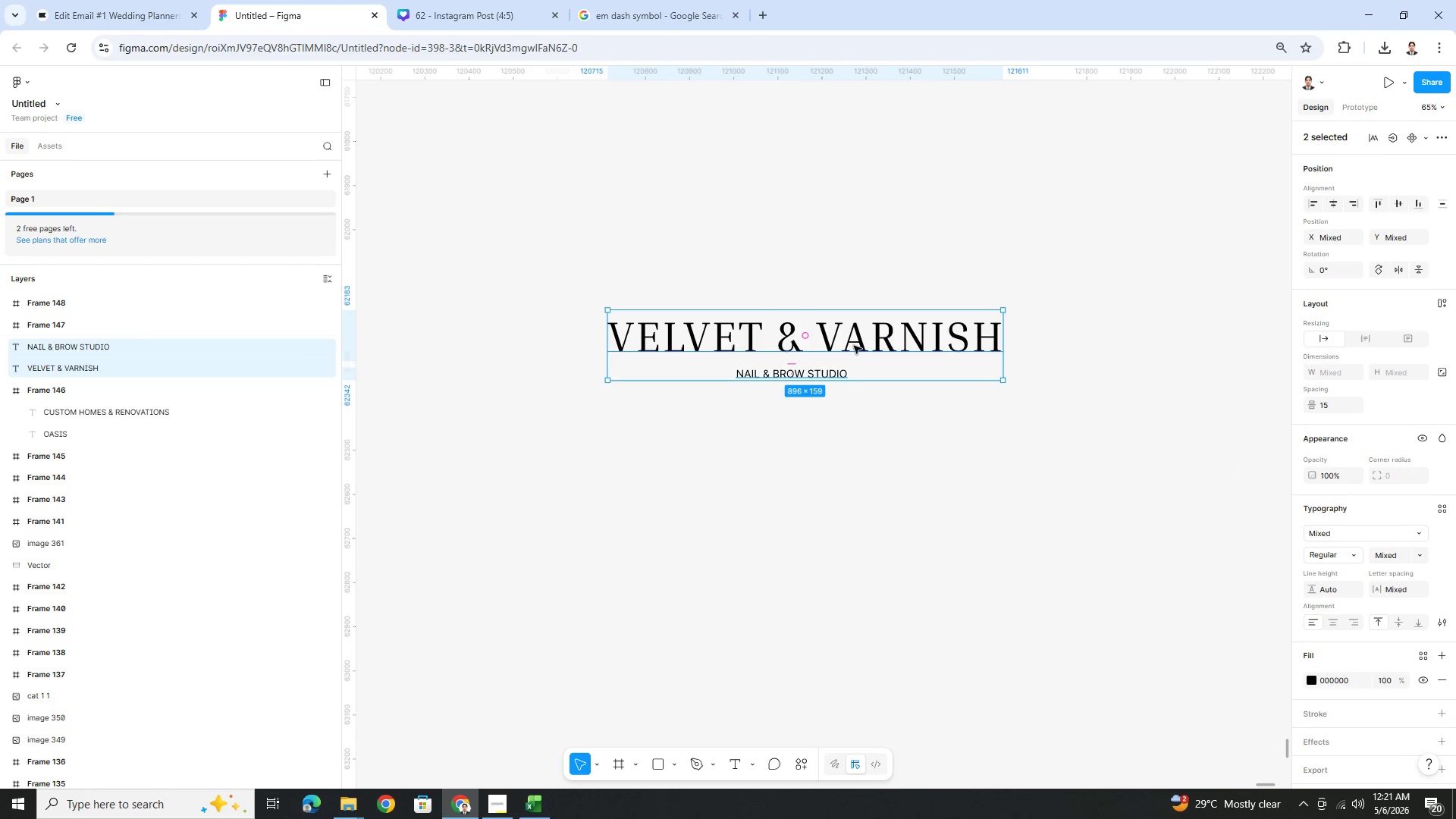 
right_click([853, 345])
 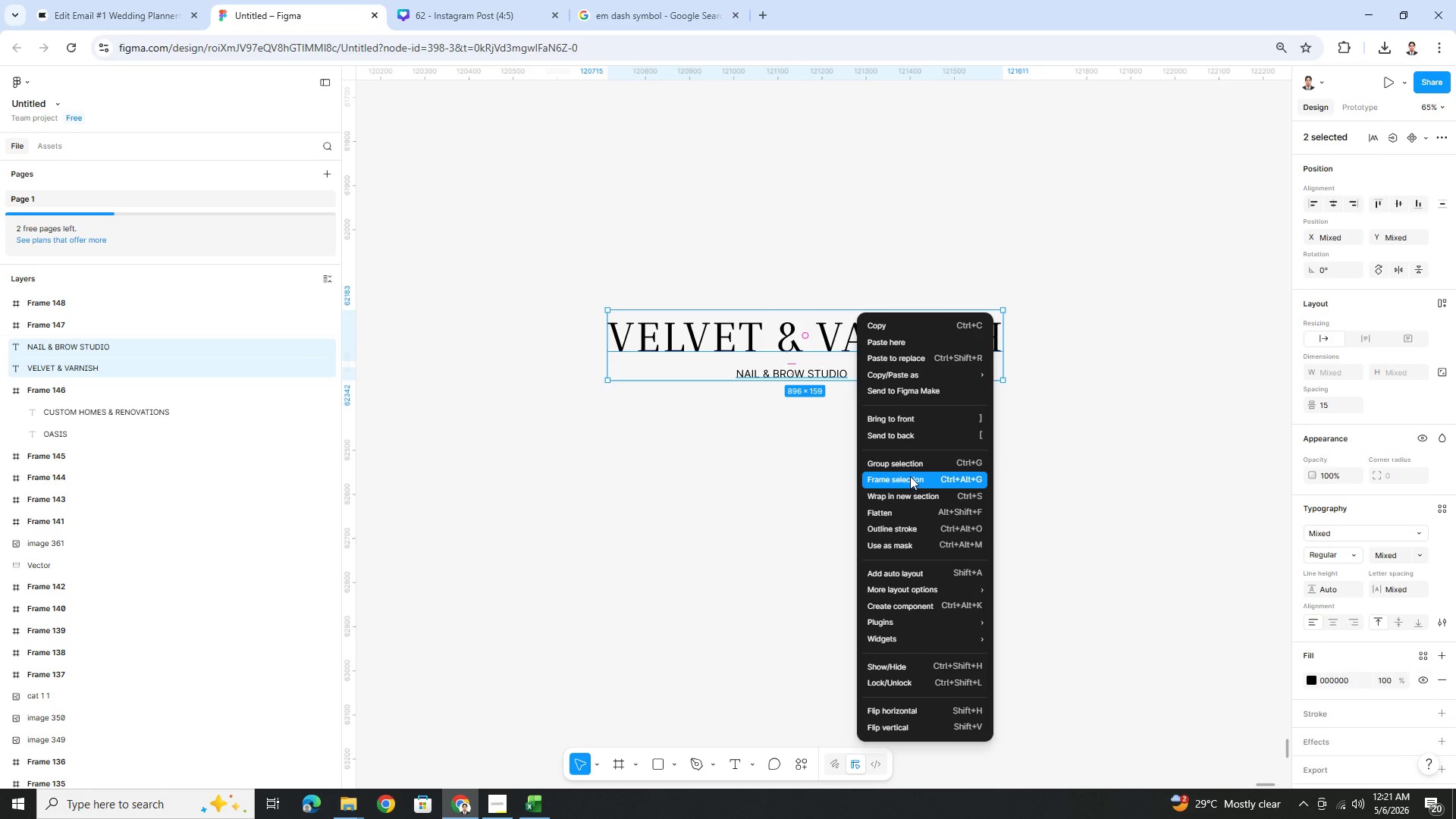 
left_click([909, 476])
 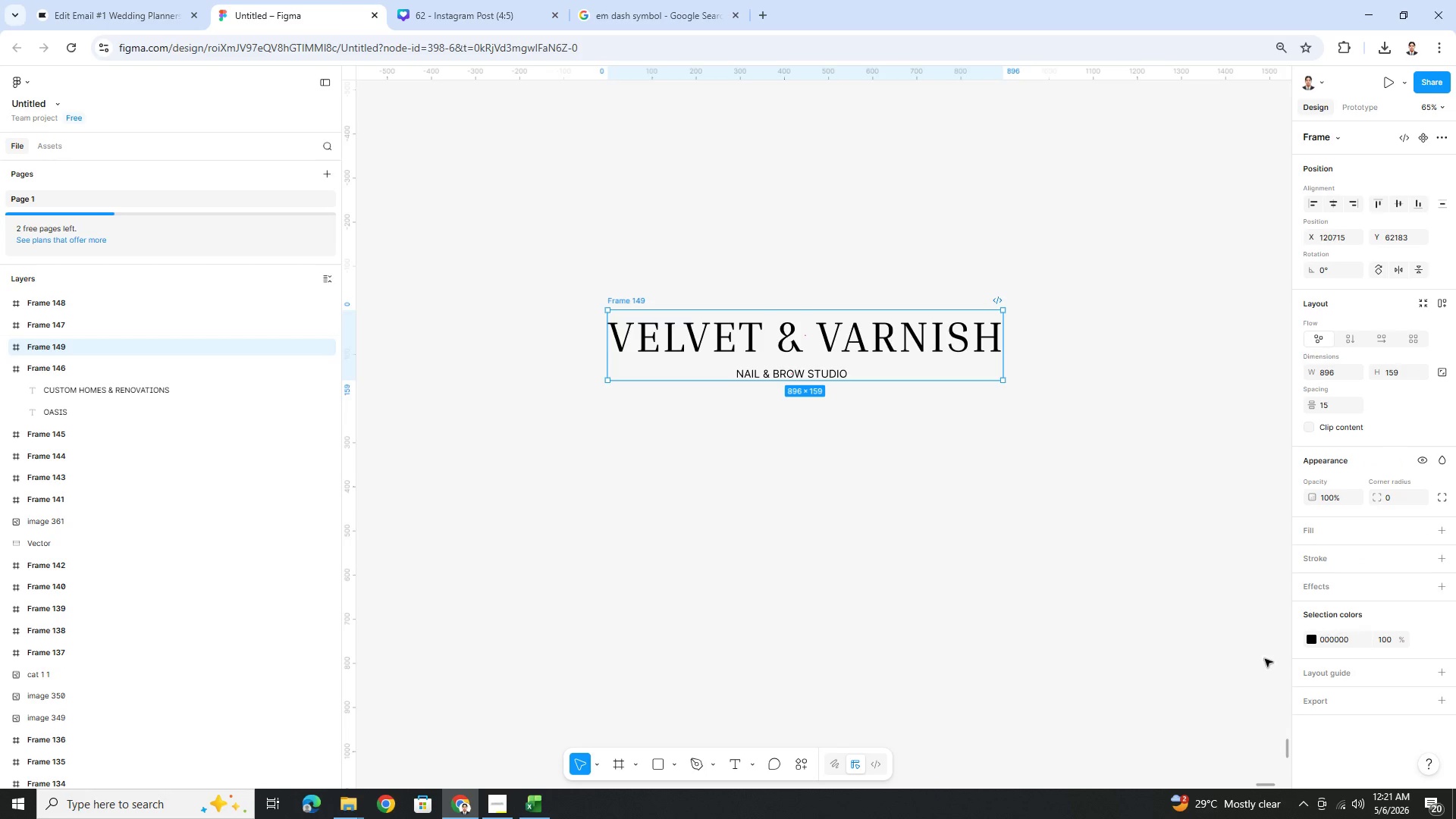 
scroll: coordinate [1337, 682], scroll_direction: down, amount: 1.0
 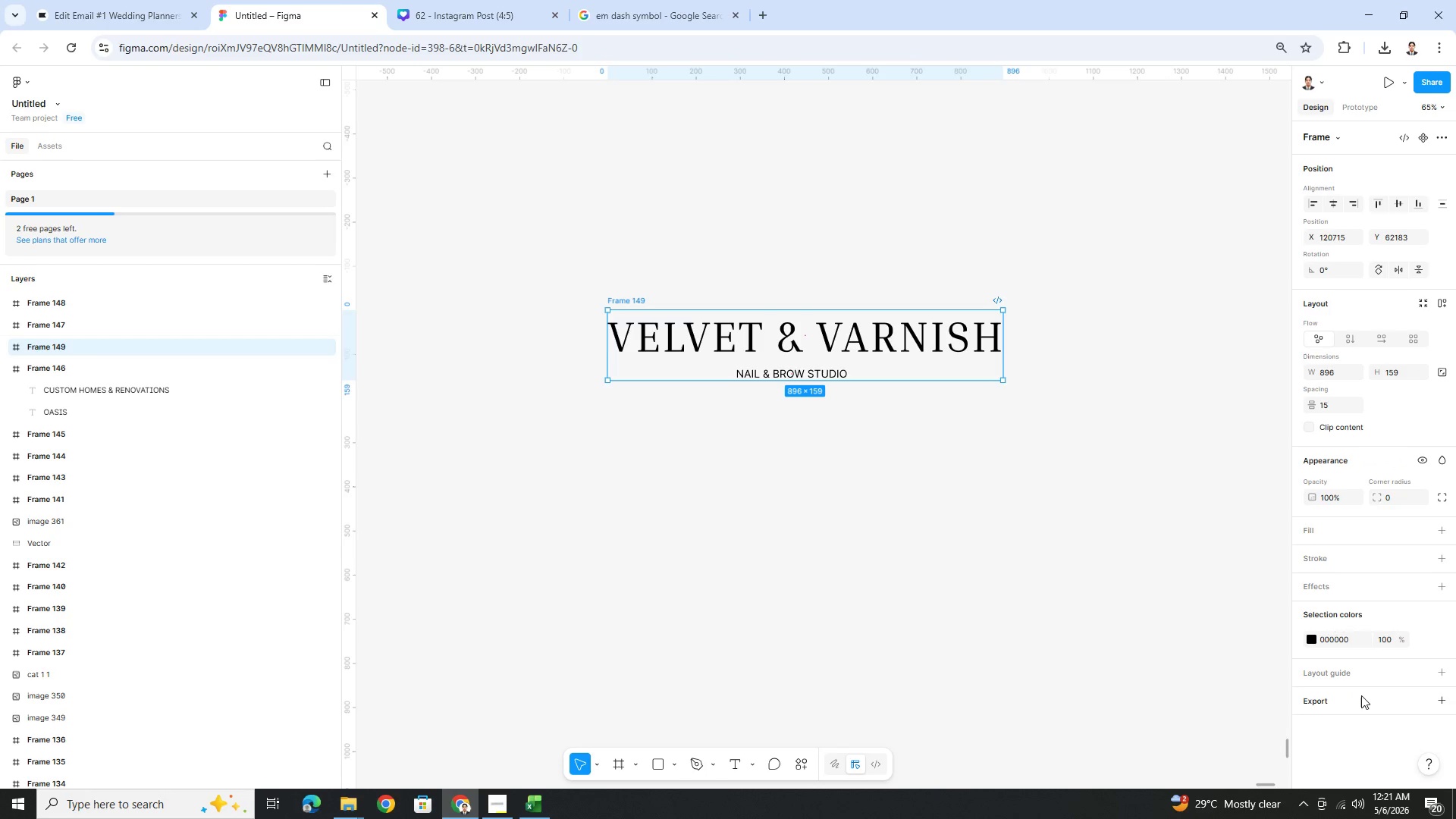 
left_click([1361, 695])
 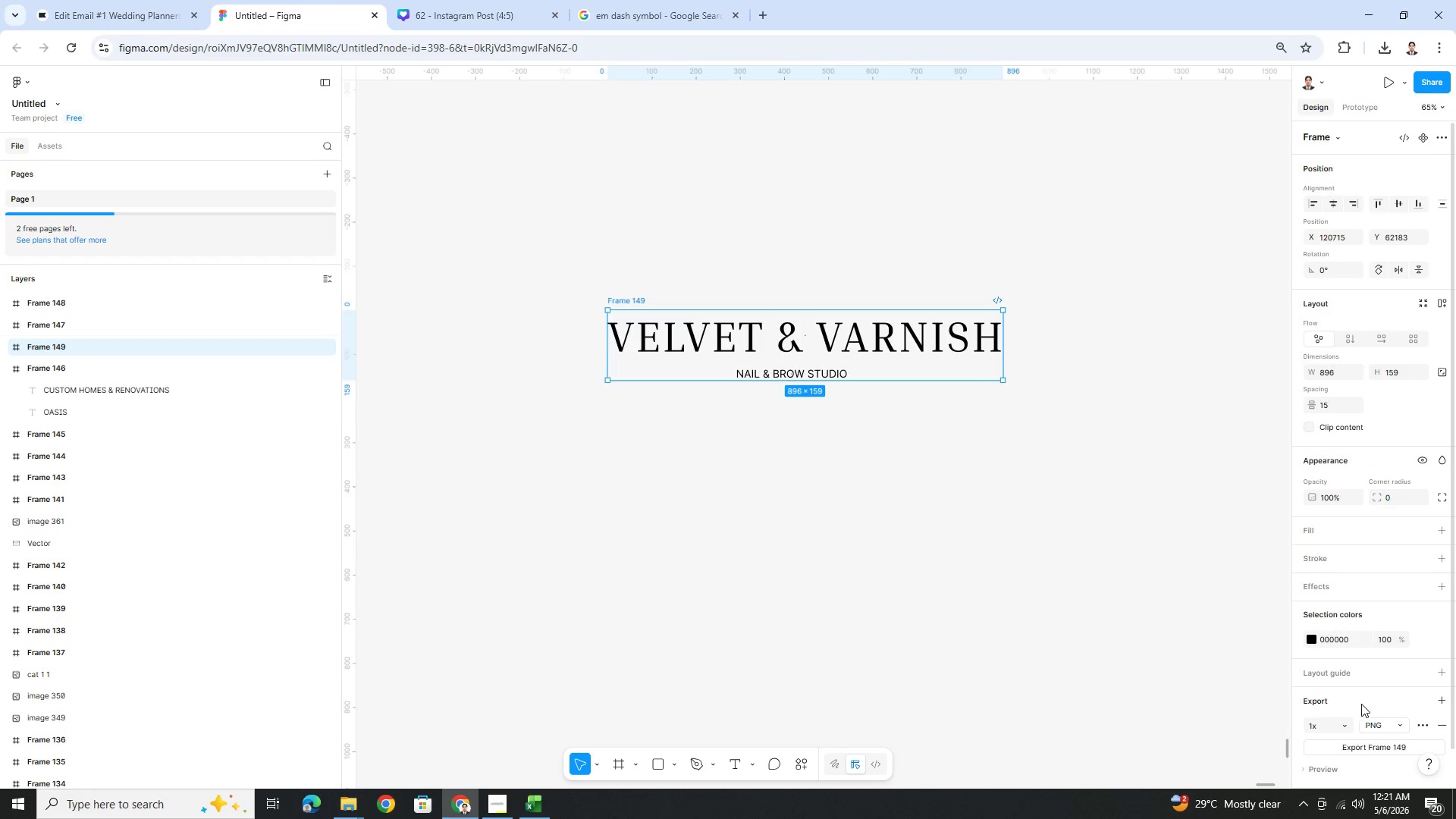 
scroll: coordinate [1360, 707], scroll_direction: down, amount: 1.0
 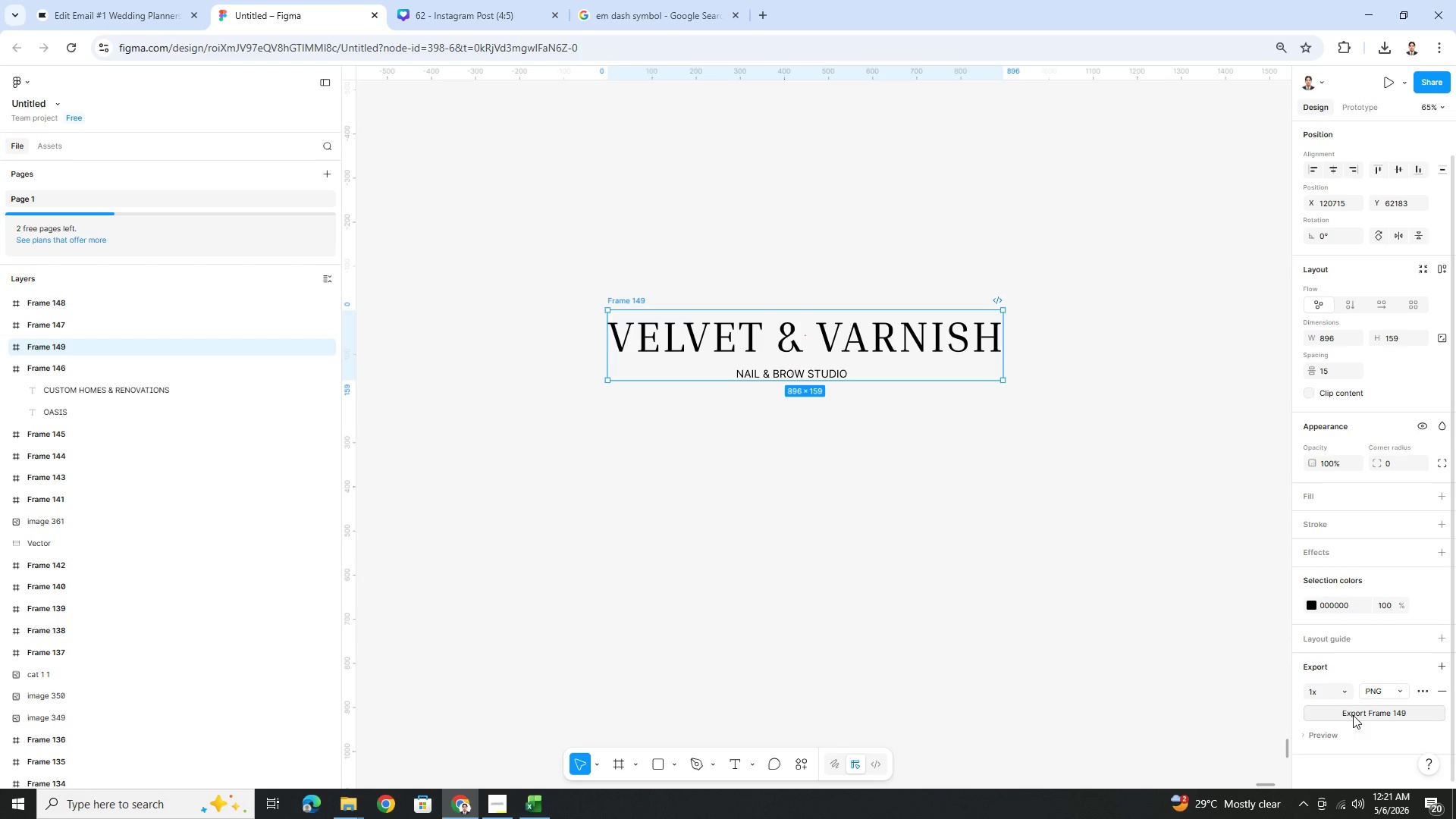 
left_click([1351, 717])
 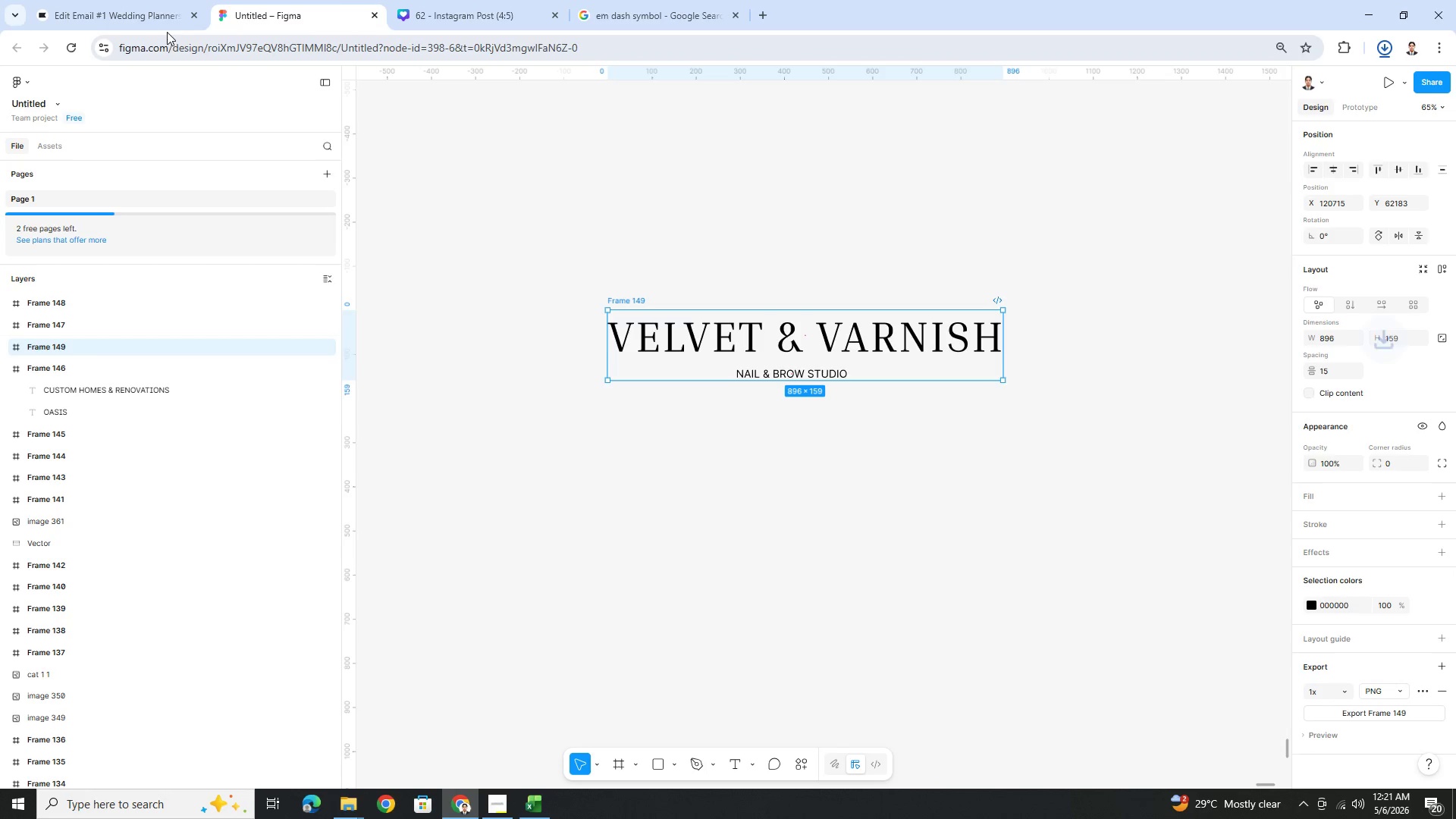 
left_click([158, 21])
 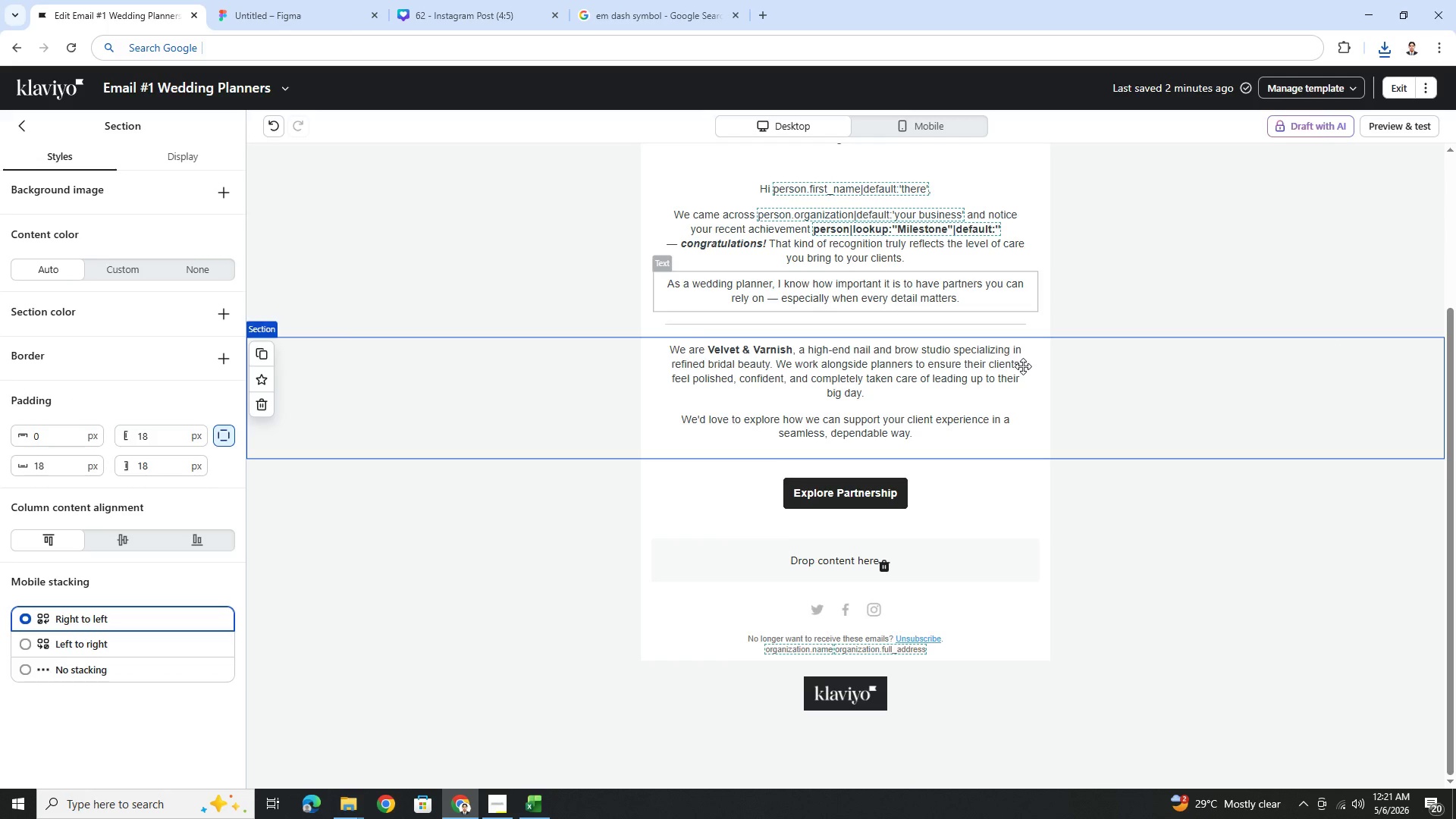 
scroll: coordinate [1033, 384], scroll_direction: up, amount: 7.0
 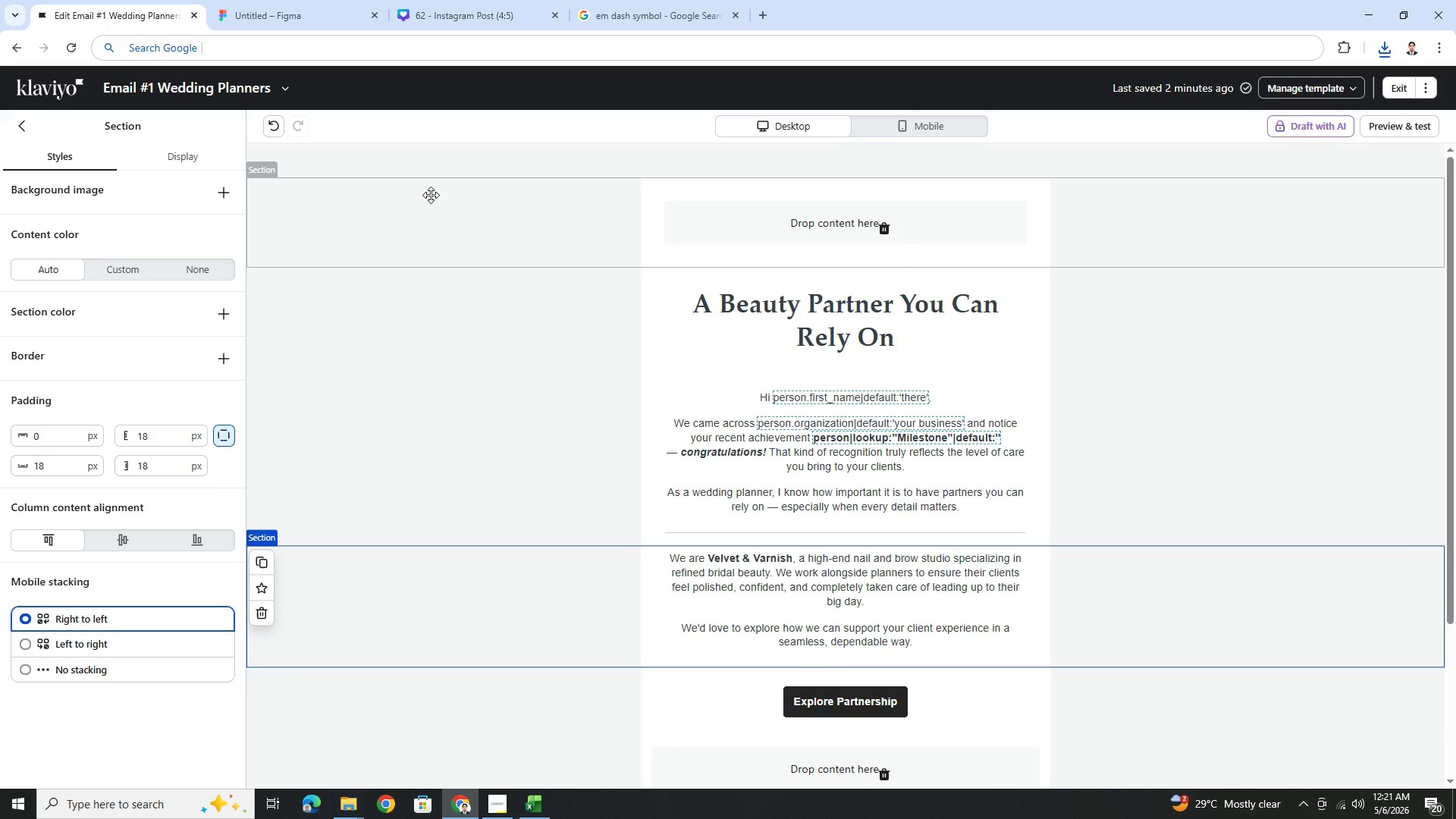 
left_click([450, 204])
 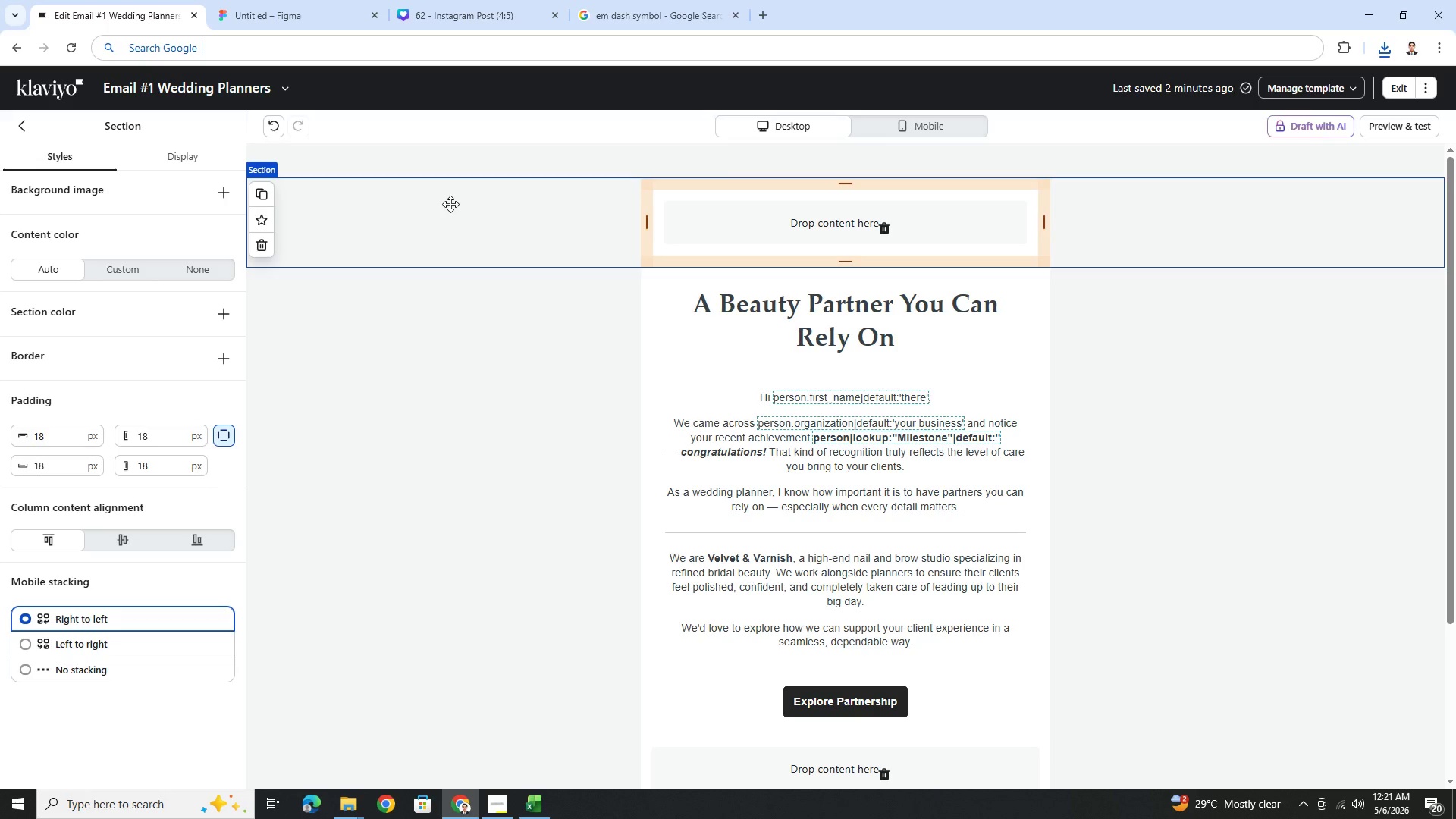 
wait(19.44)
 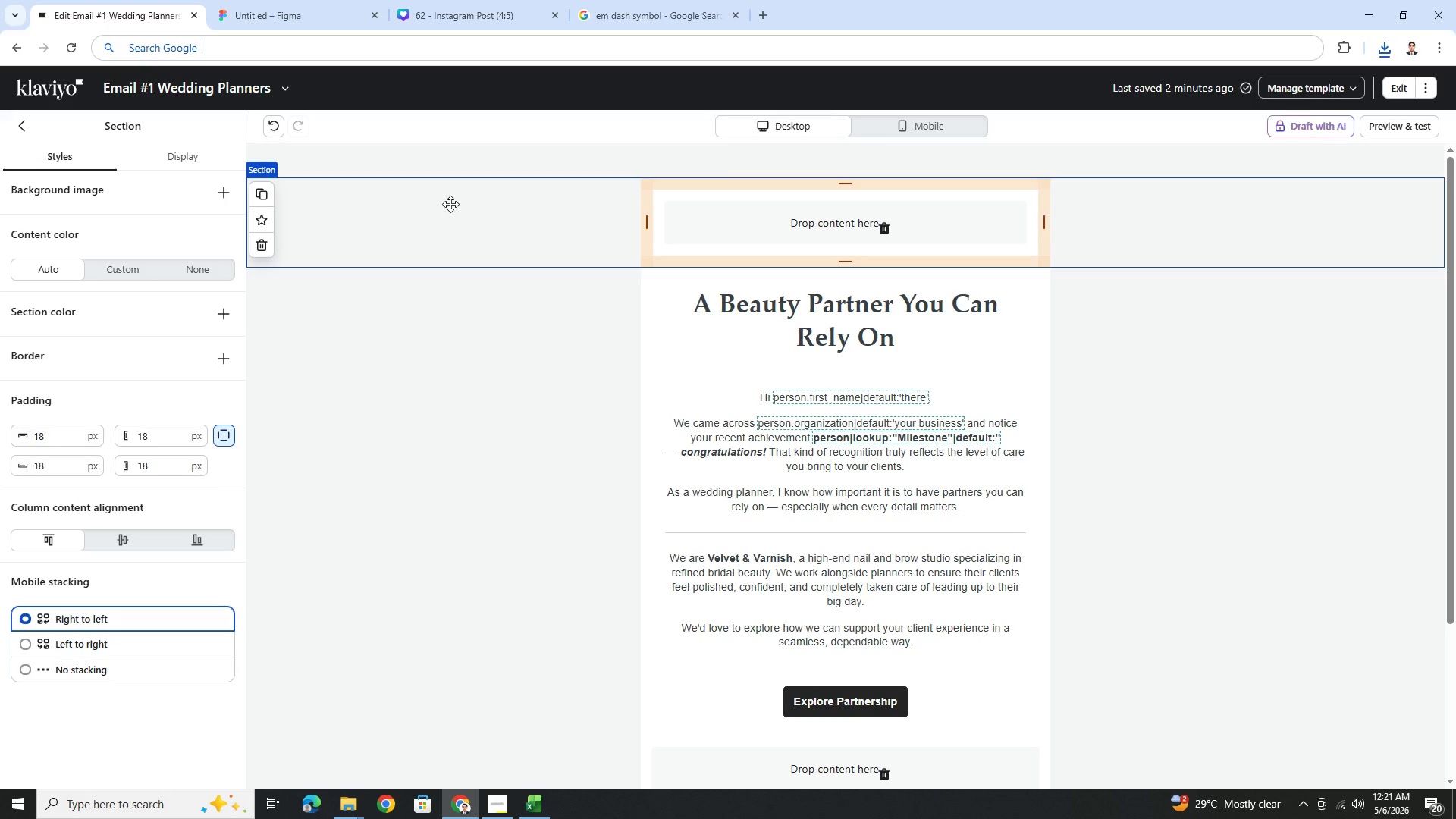 
left_click([314, 2])
 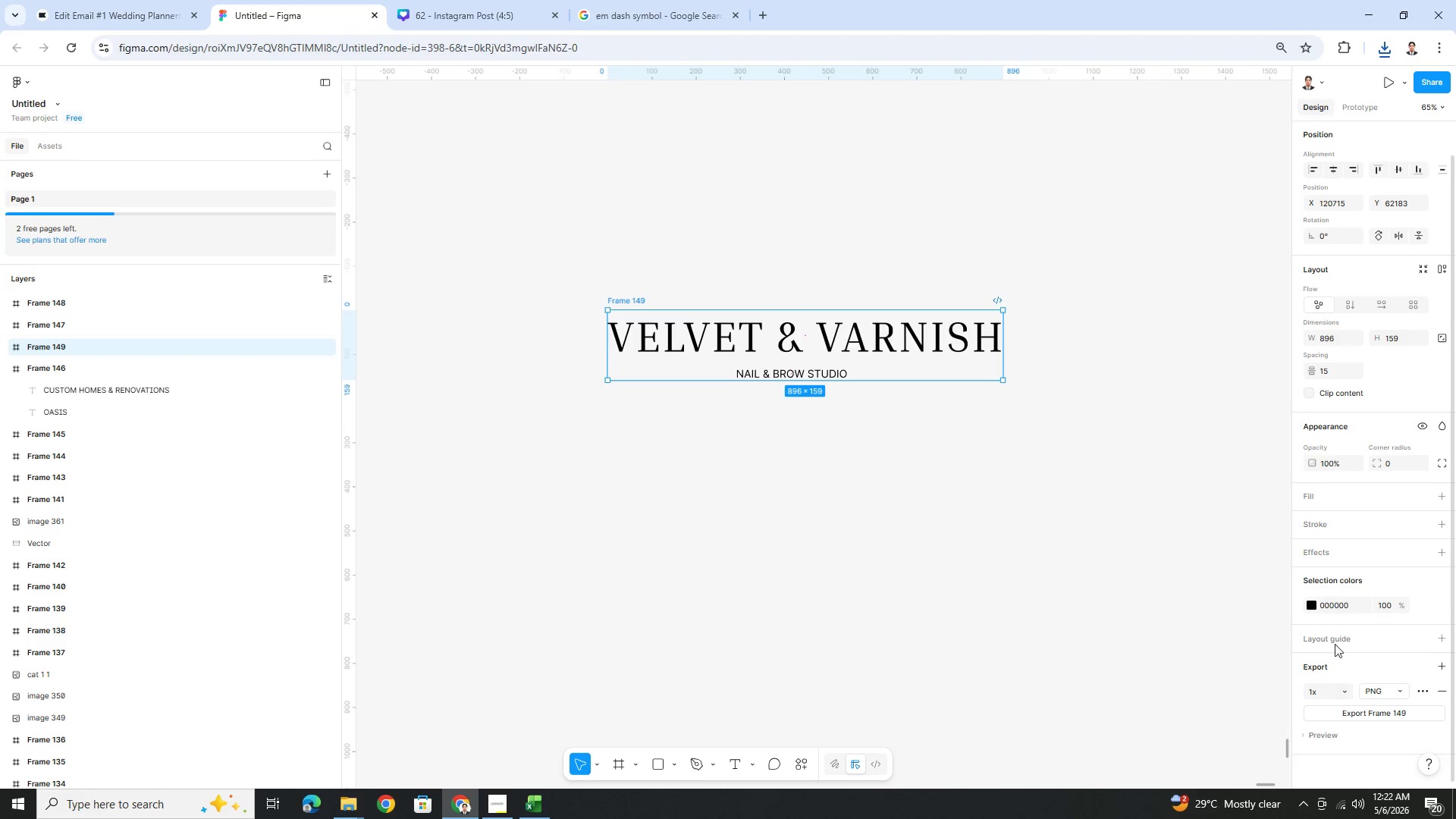 
left_click([1313, 604])
 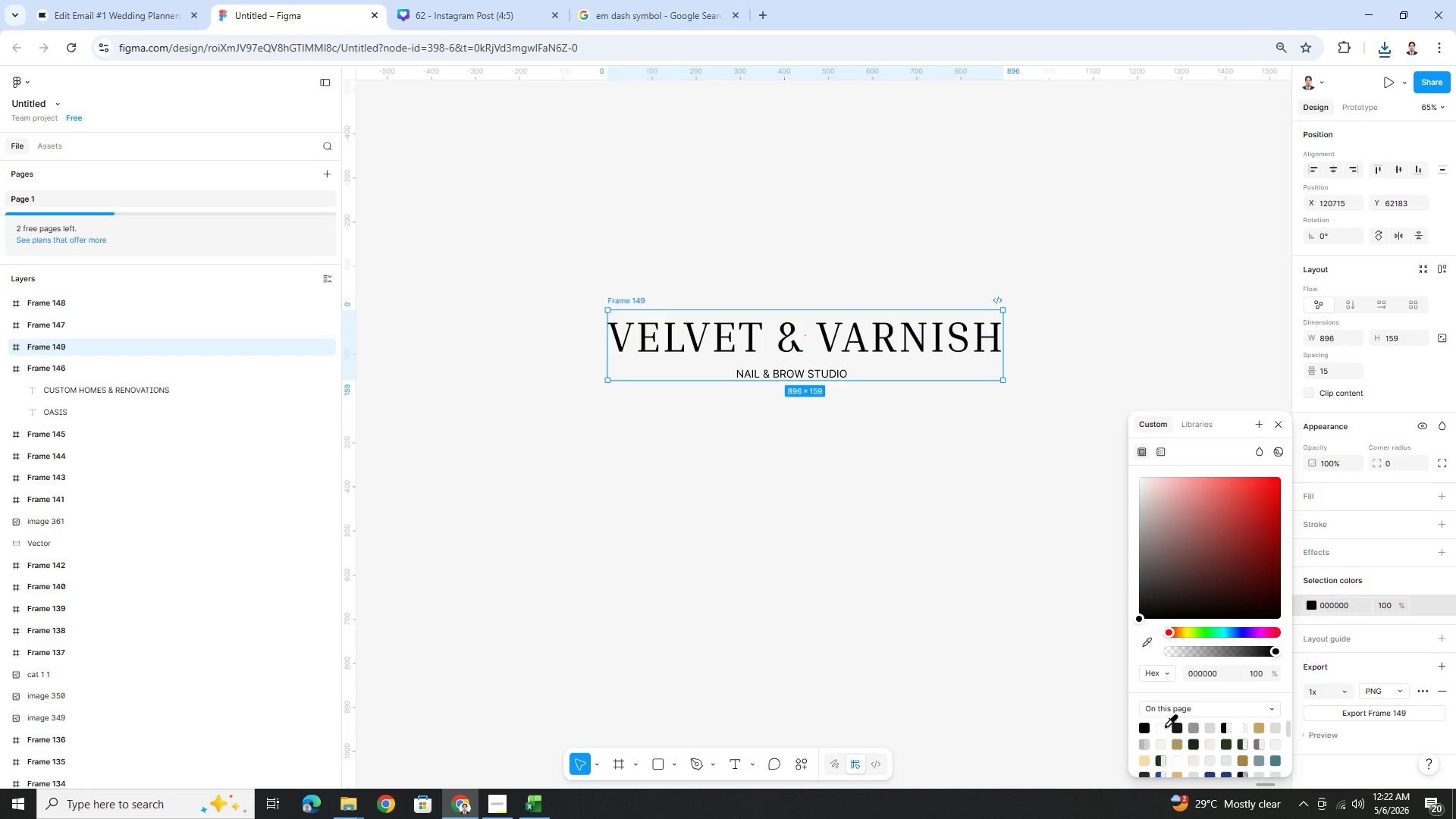 
double_click([836, 515])
 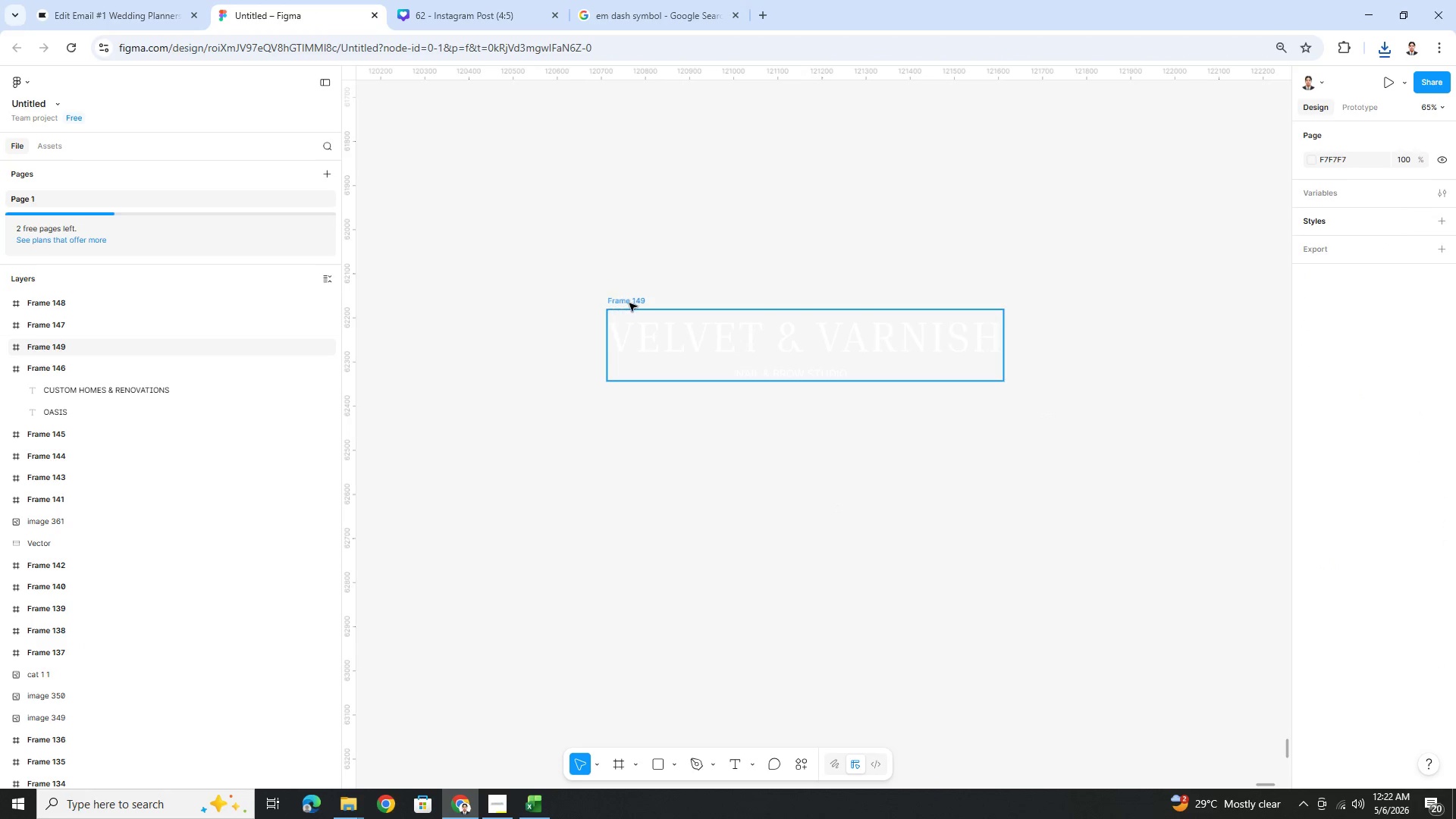 
left_click([629, 300])
 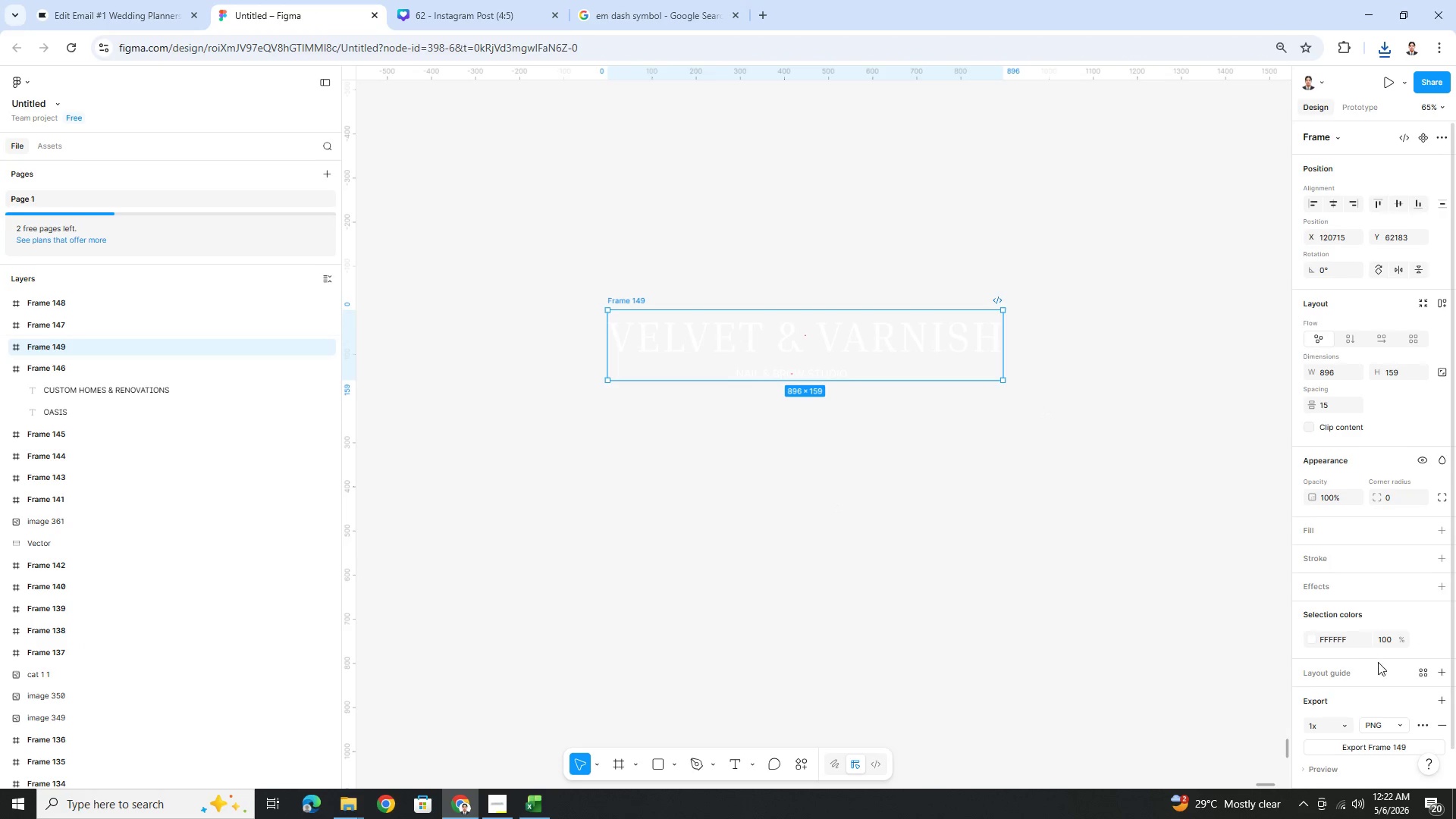 
scroll: coordinate [1407, 682], scroll_direction: down, amount: 3.0
 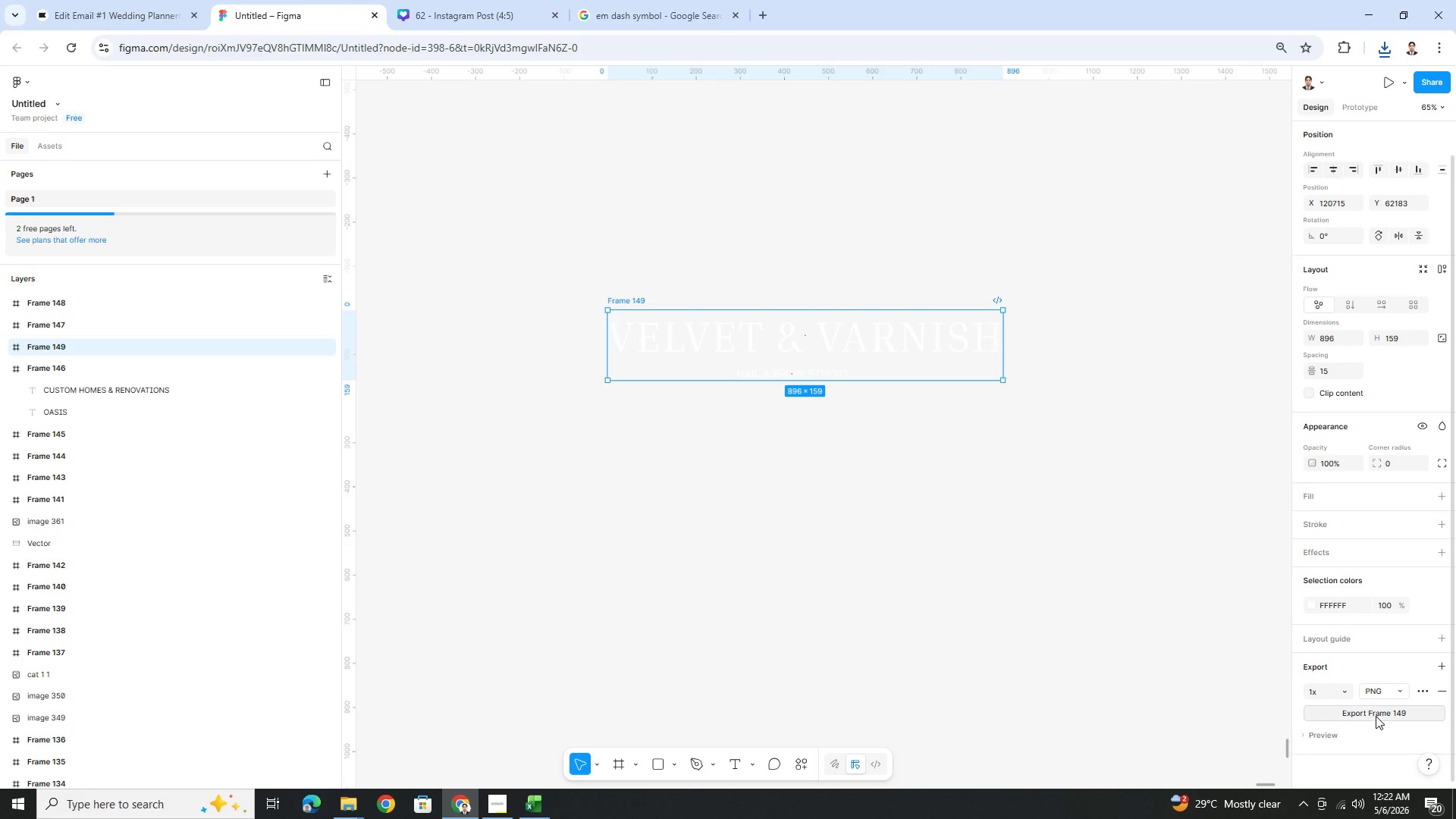 
left_click([1376, 714])
 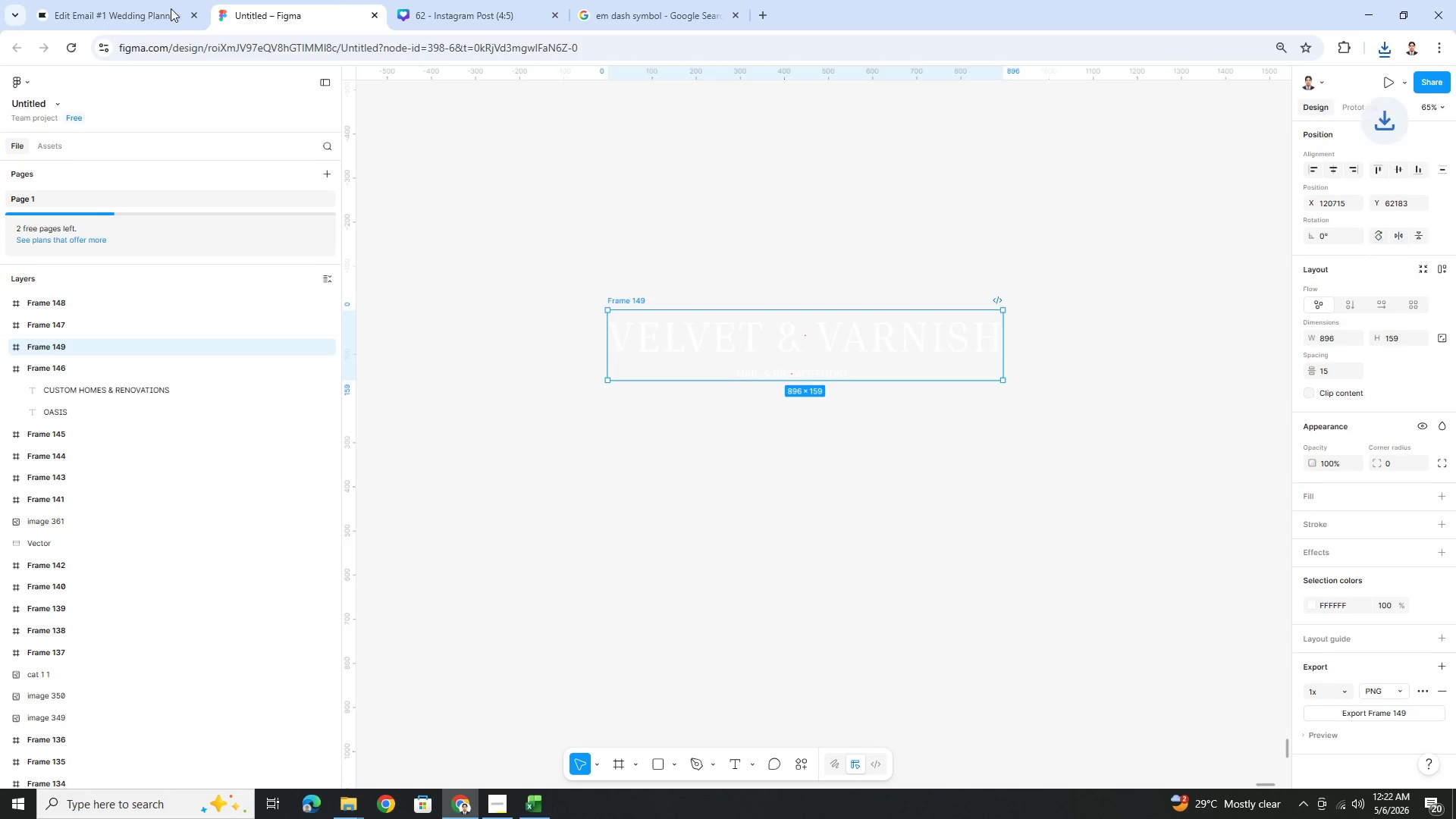 
left_click([166, 9])
 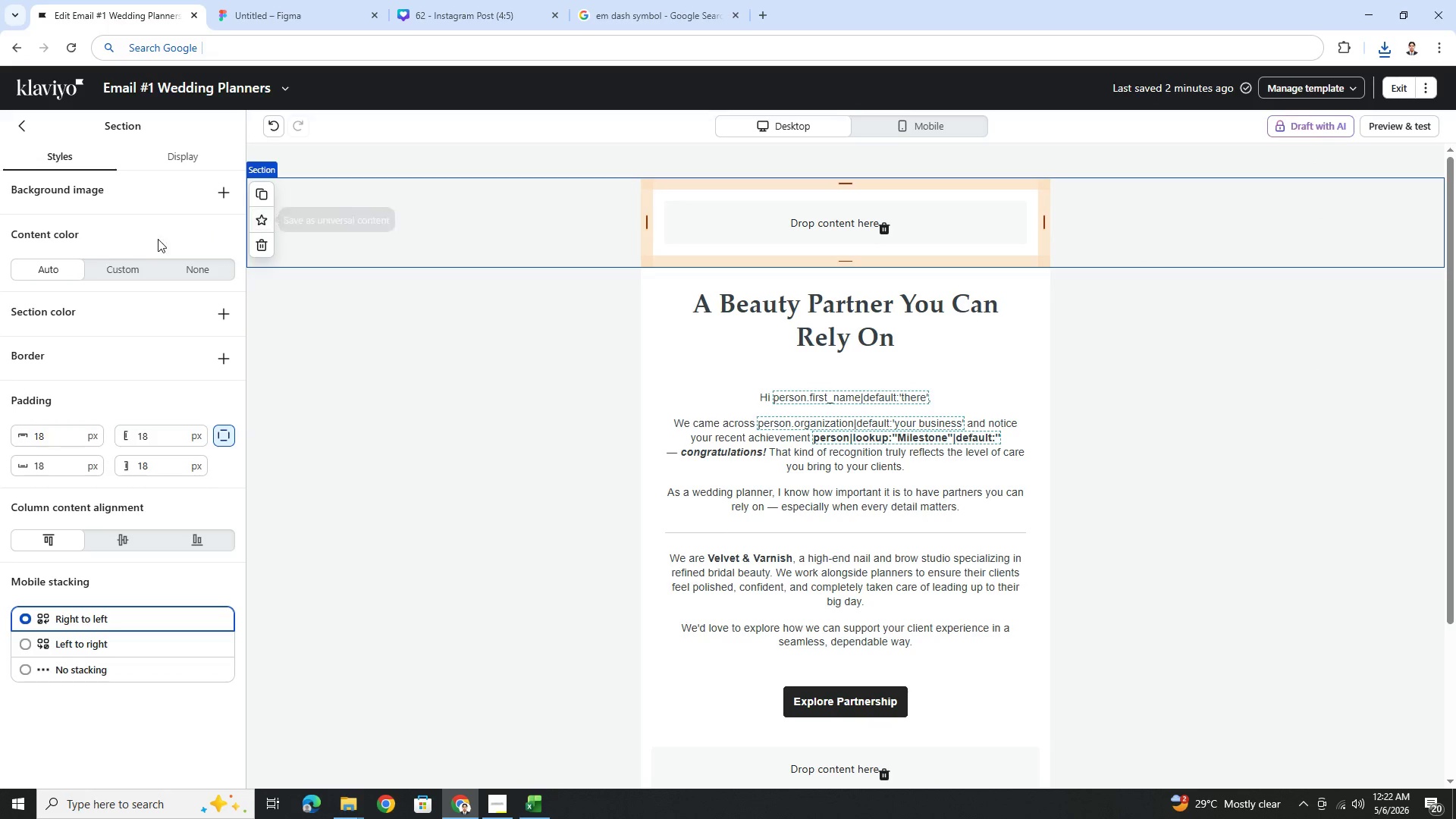 
left_click([115, 265])
 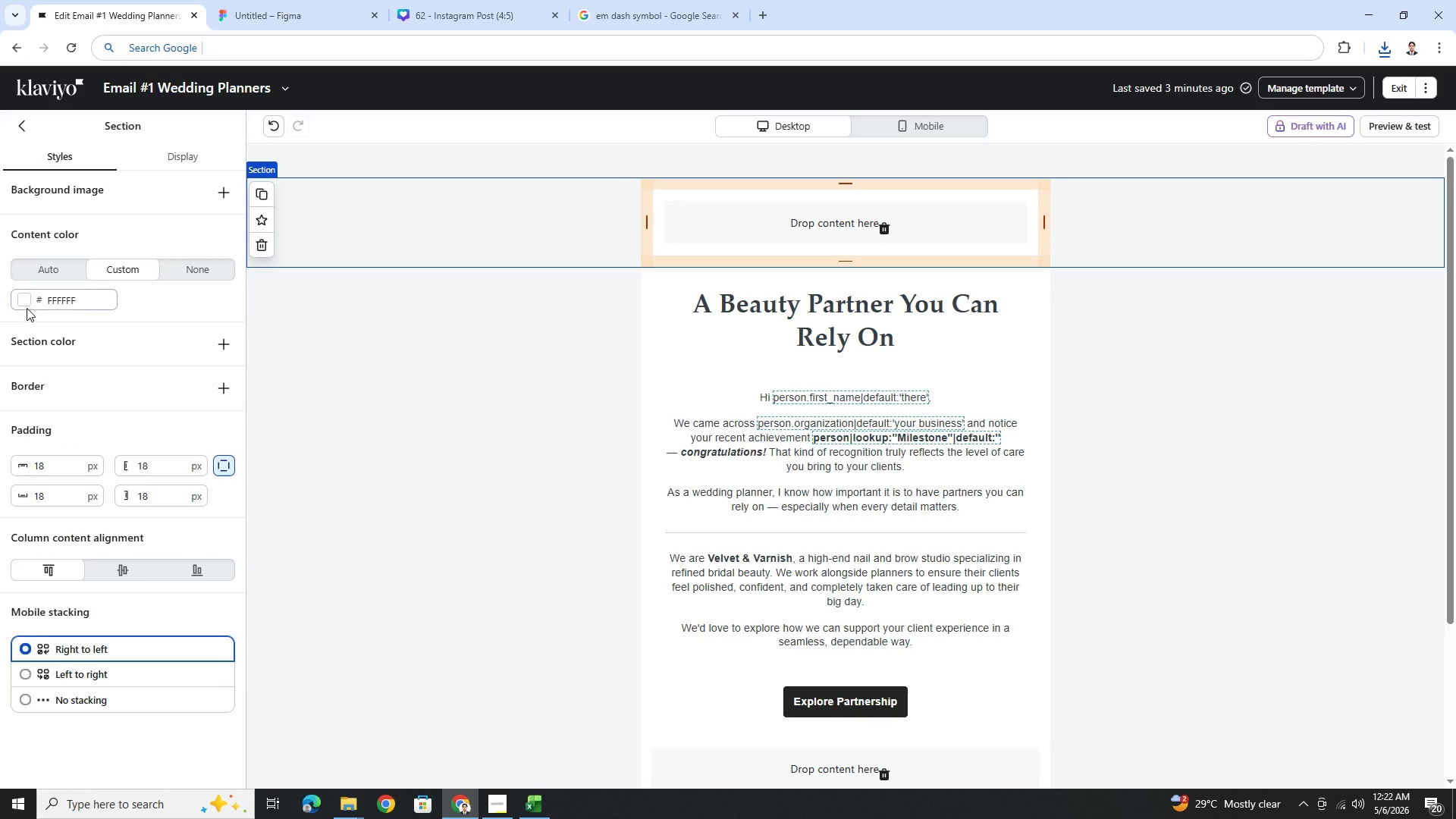 
left_click([27, 300])
 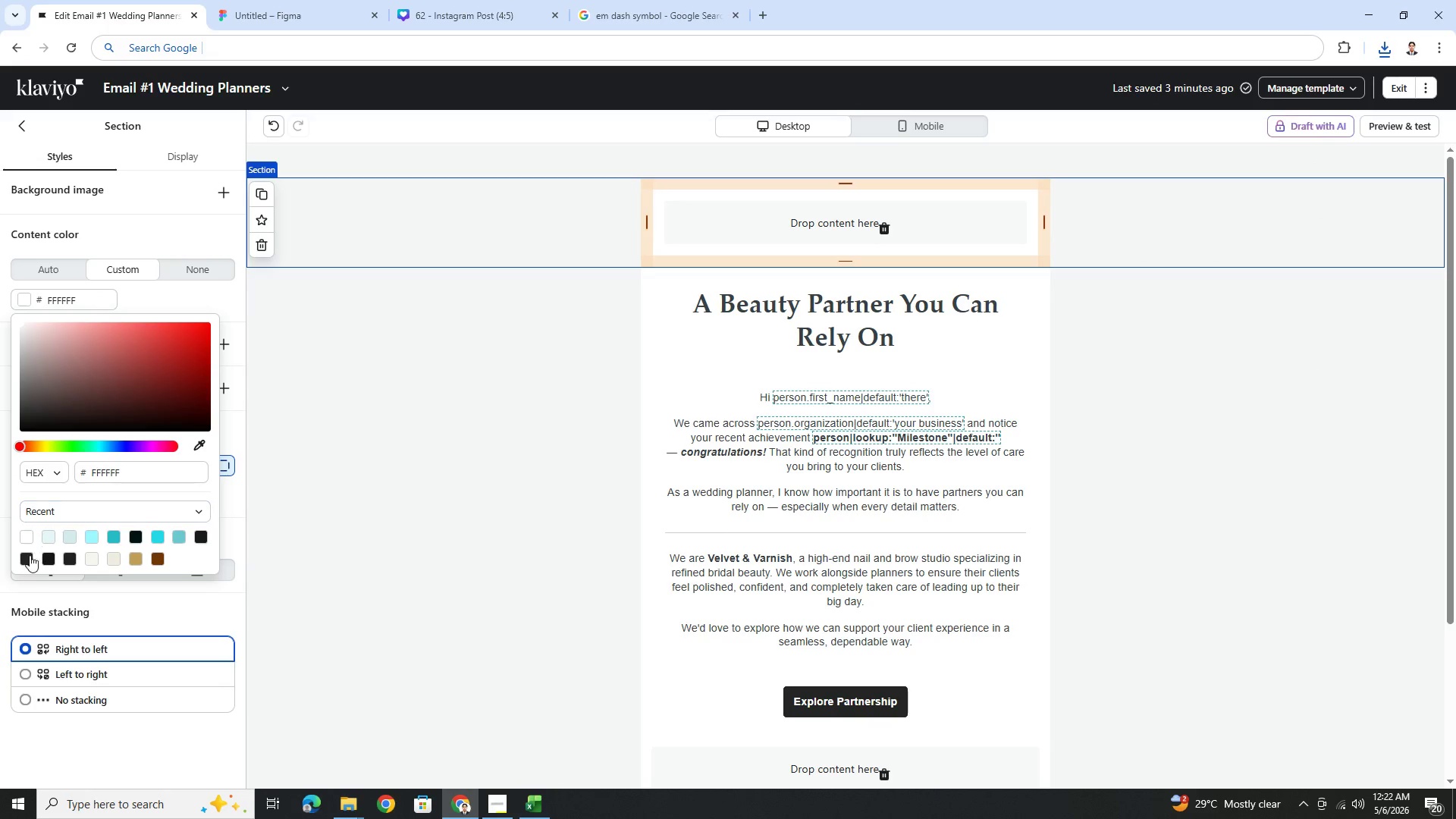 
left_click([27, 560])
 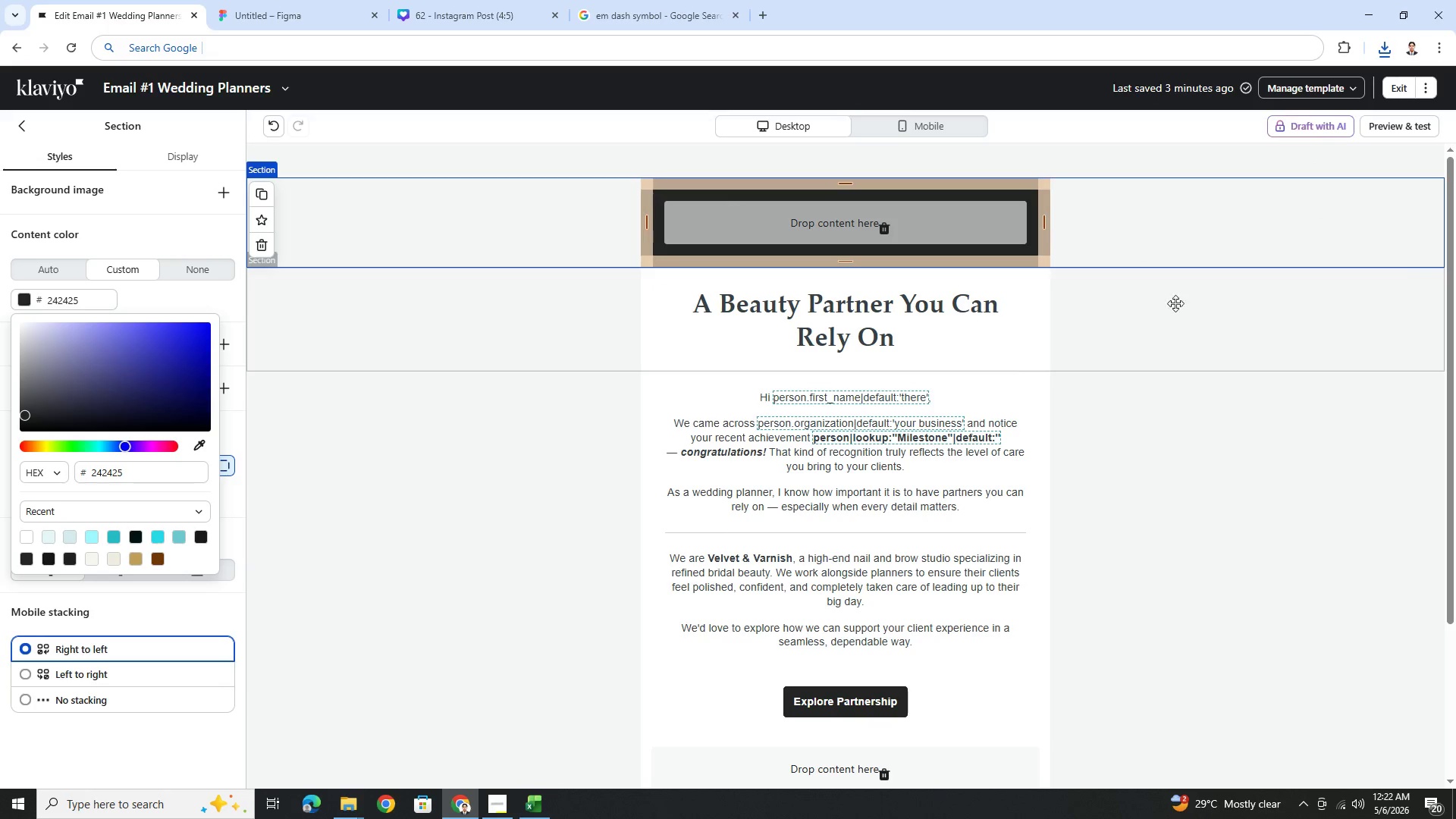 
left_click([1225, 331])
 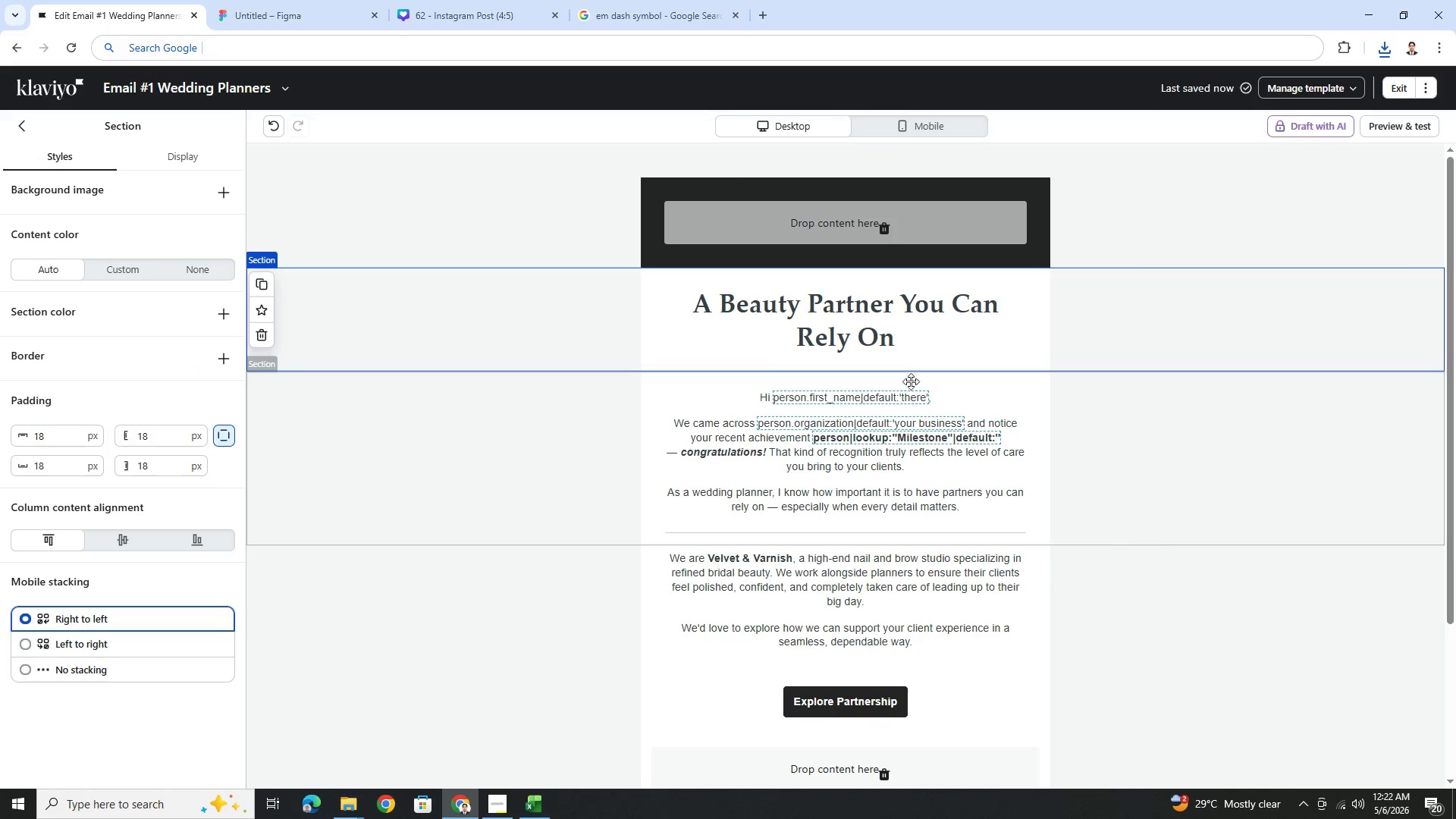 
left_click([506, 248])
 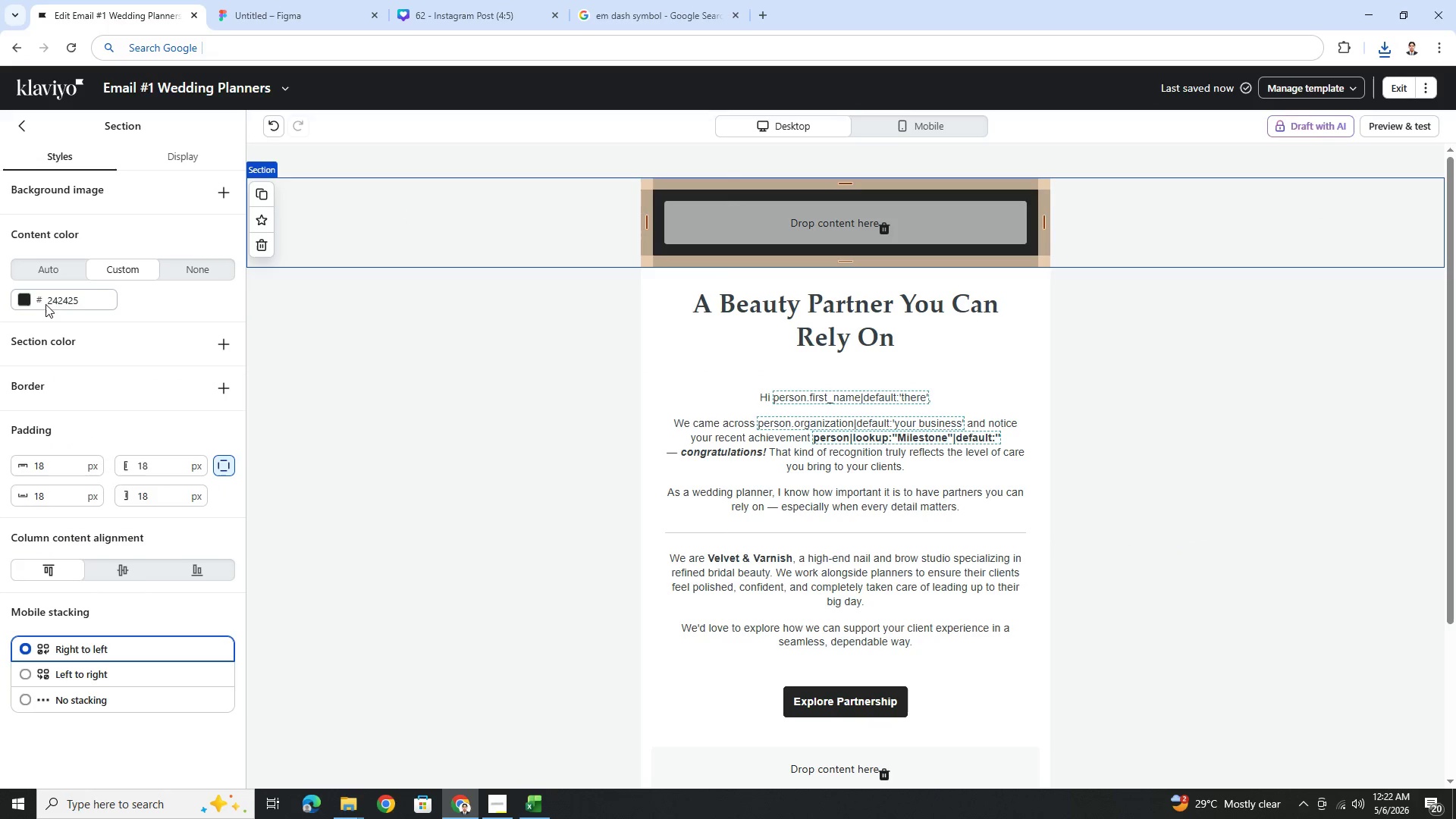 
left_click([25, 297])
 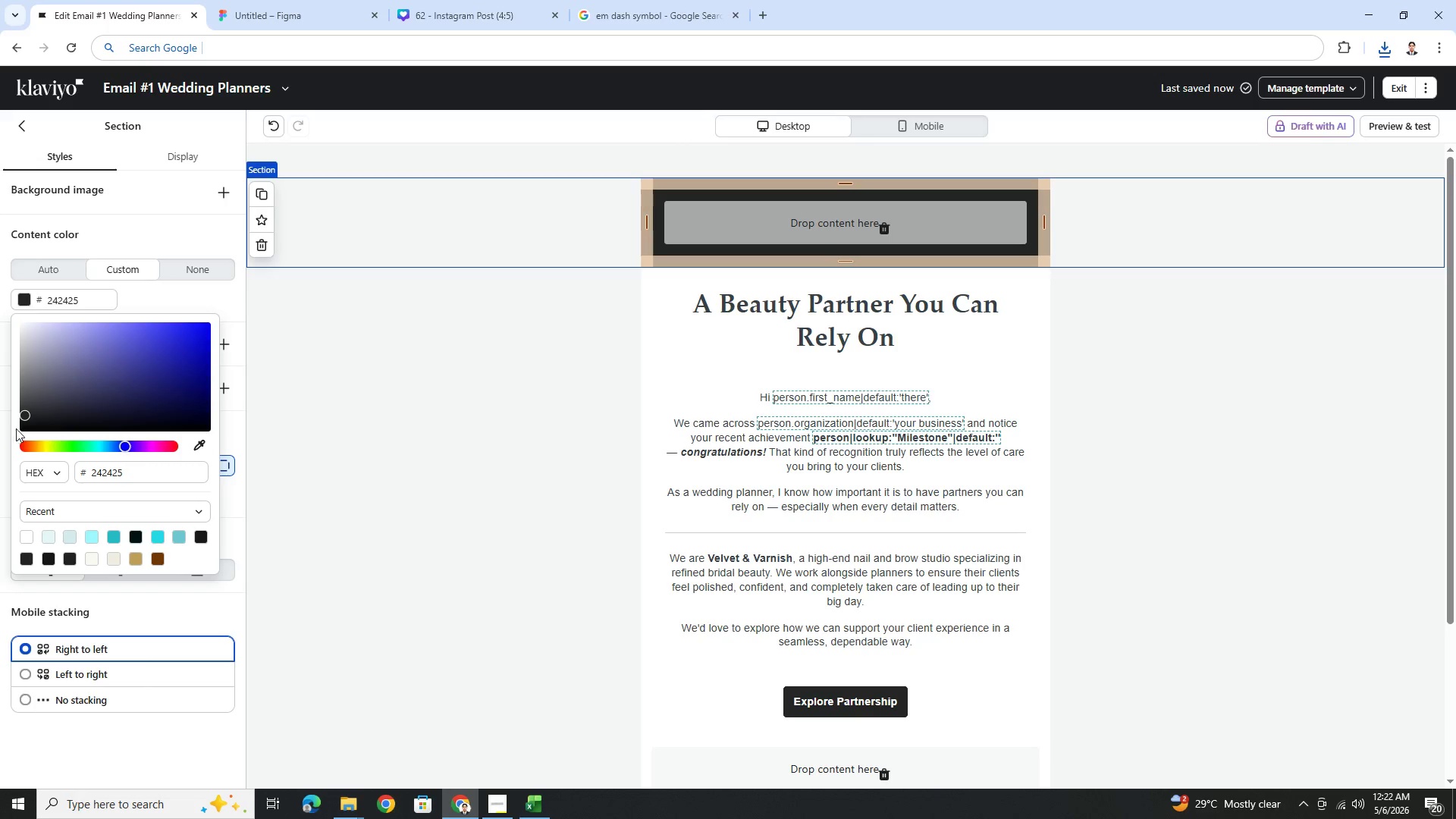 
left_click([20, 427])
 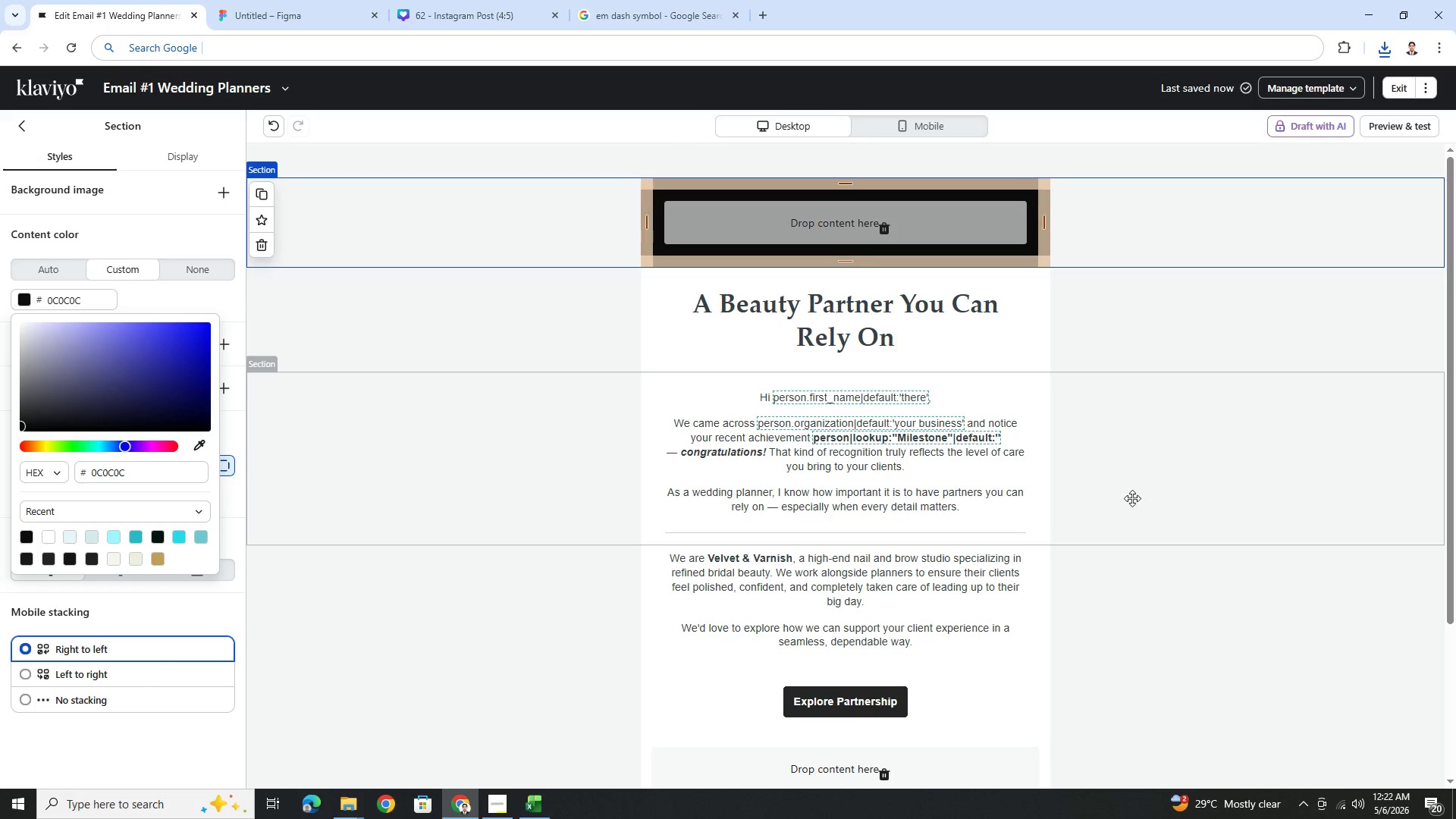 
left_click([1169, 472])
 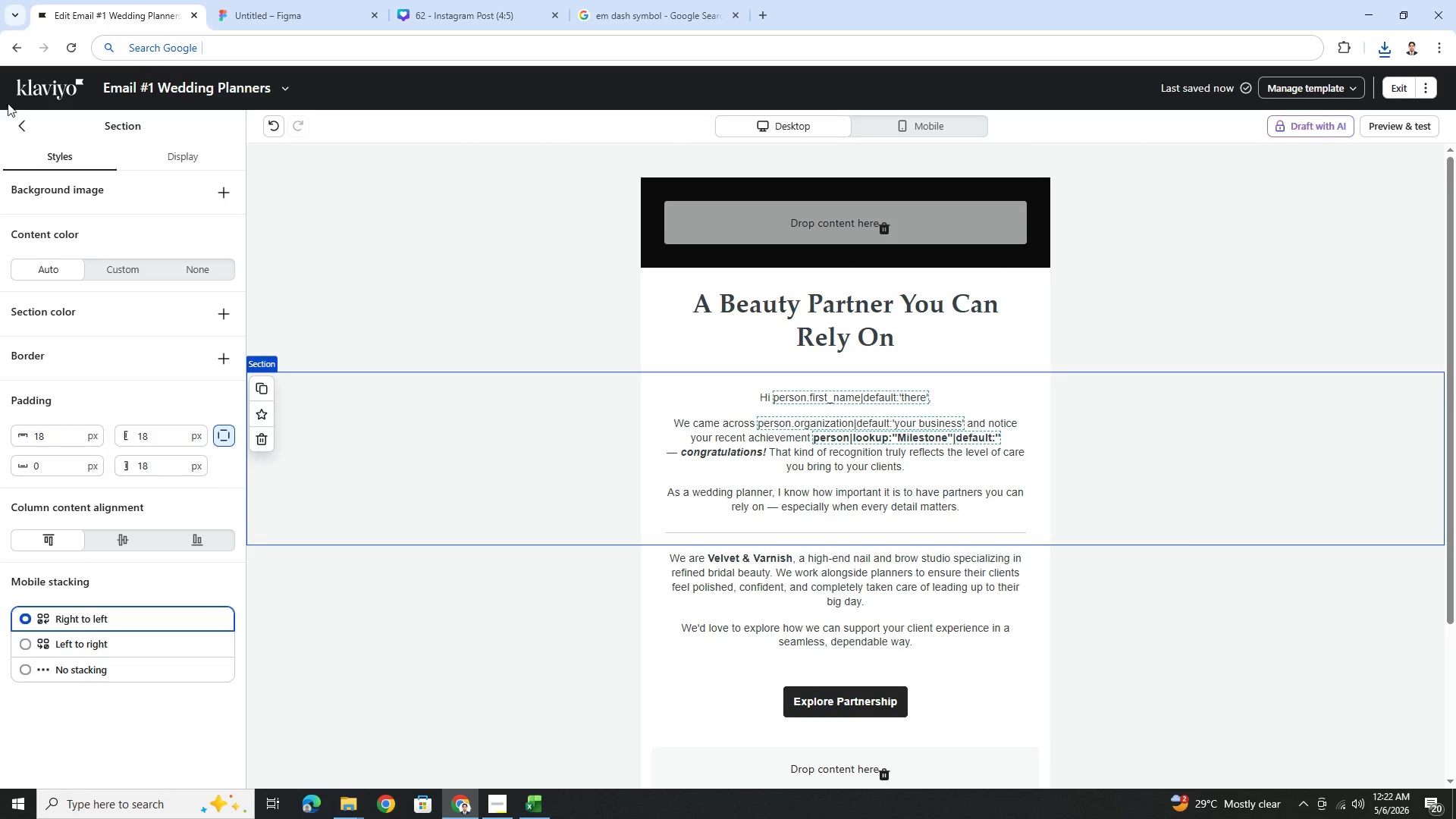 
left_click([23, 134])
 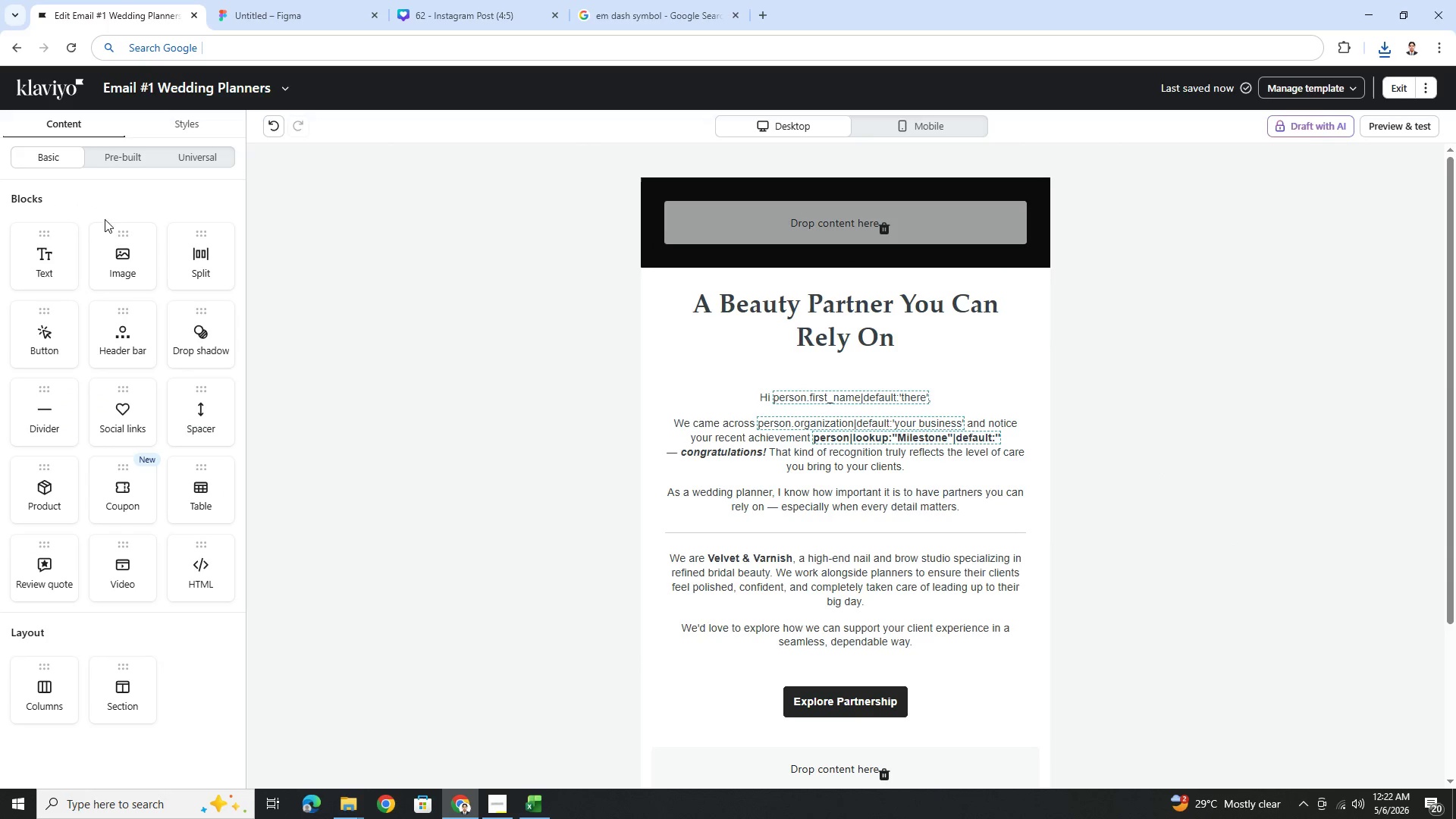 
left_click_drag(start_coordinate=[116, 262], to_coordinate=[874, 227])
 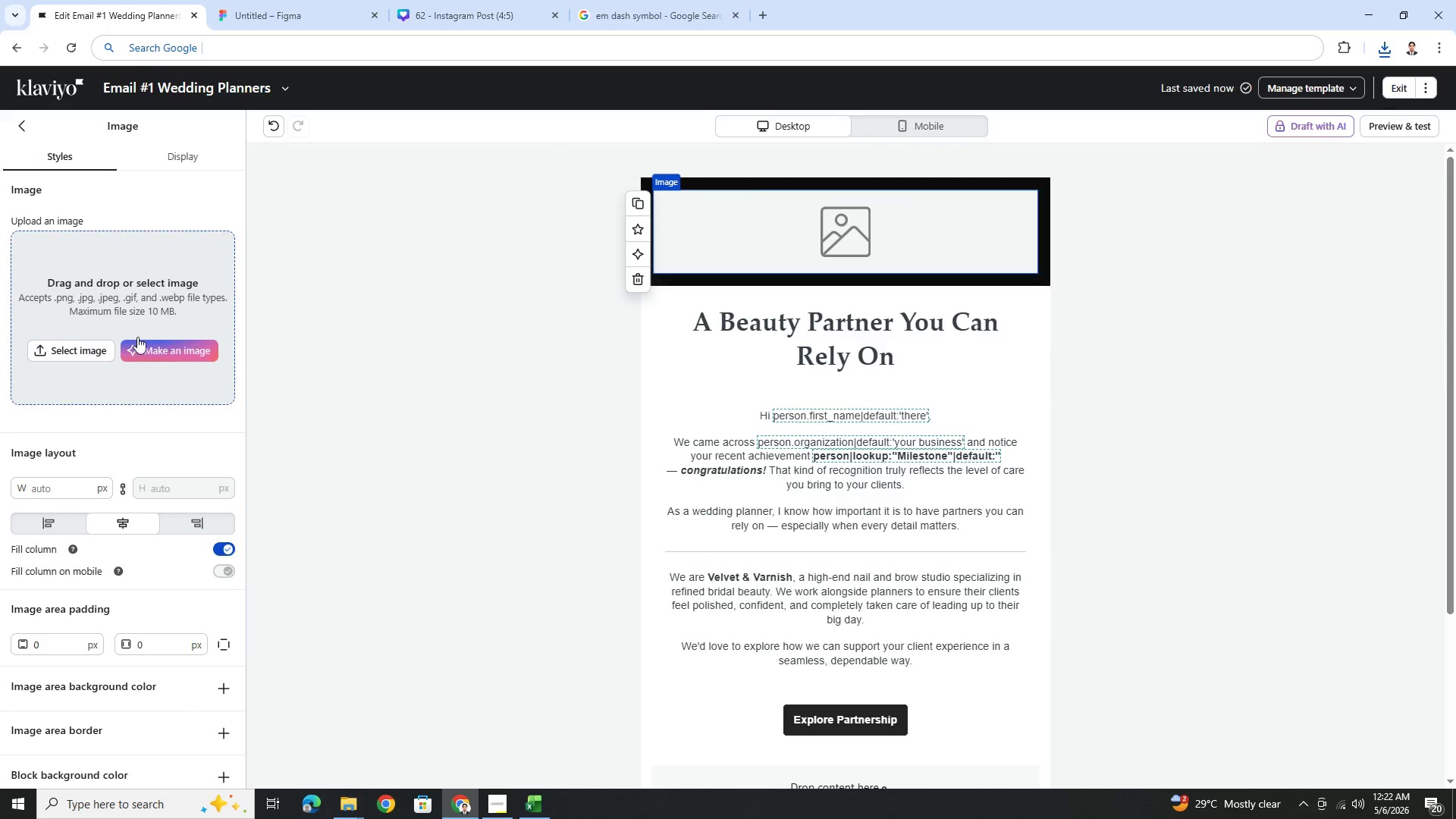 
left_click([67, 338])
 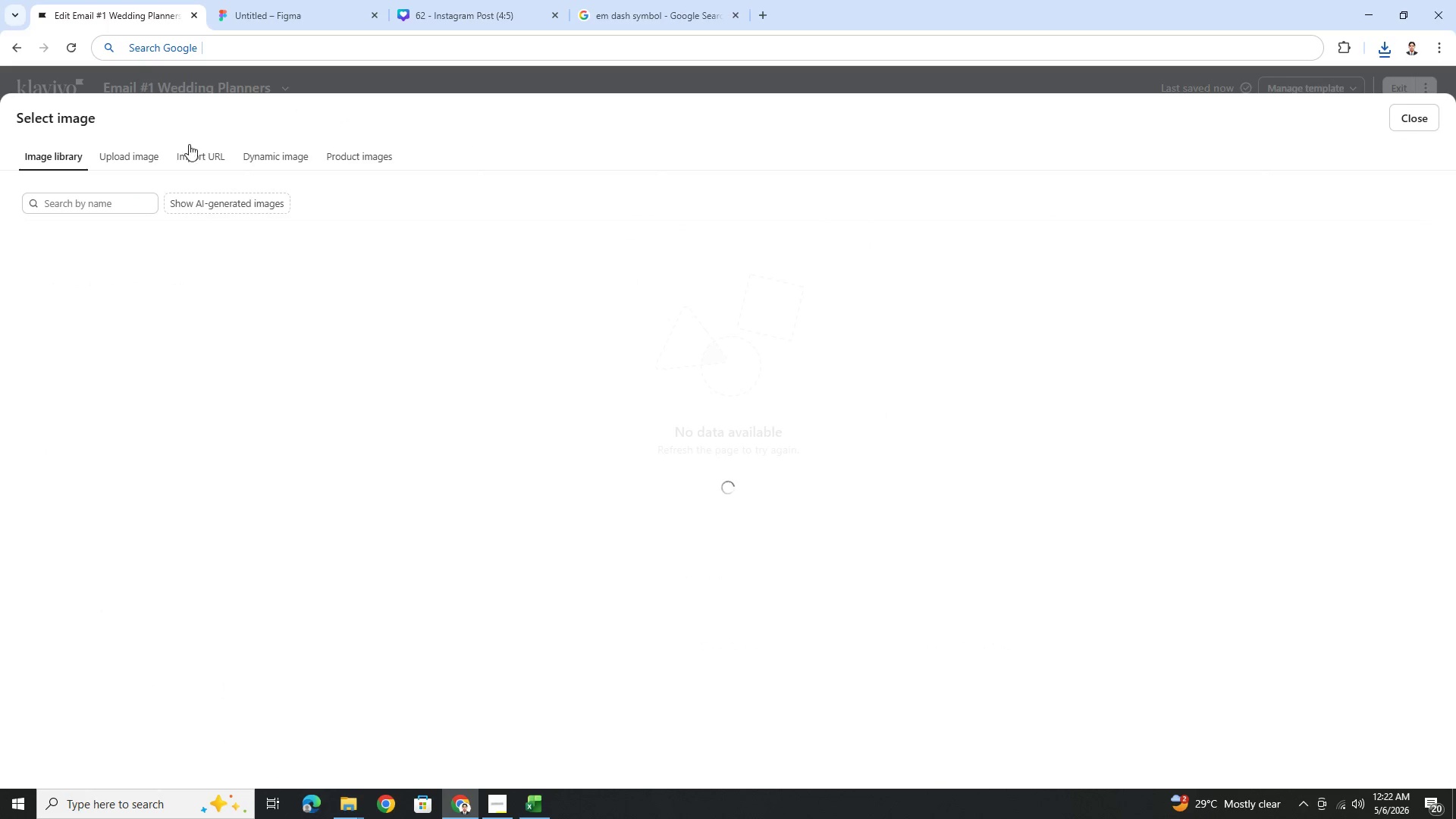 
left_click([142, 155])
 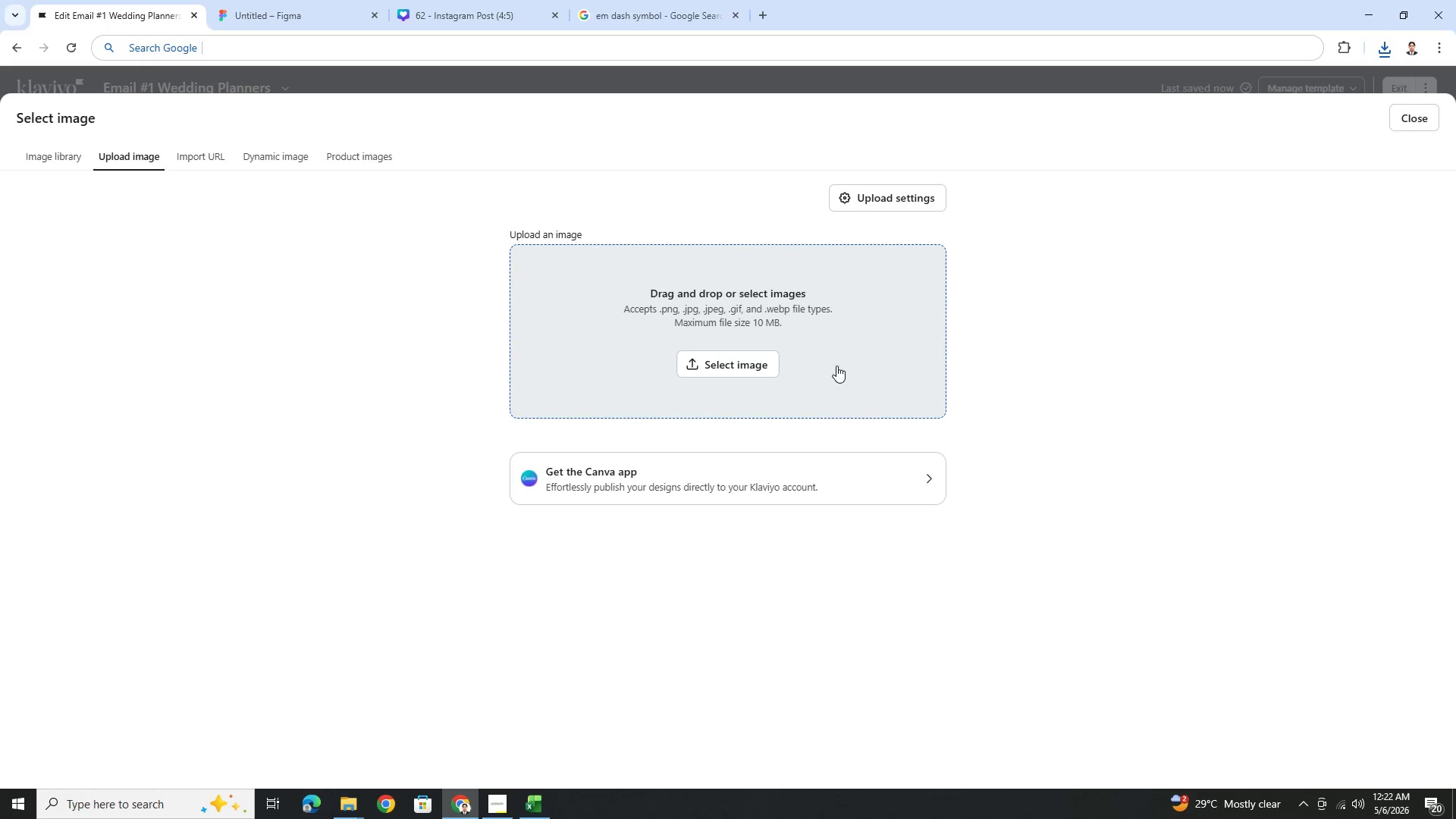 
left_click([764, 363])
 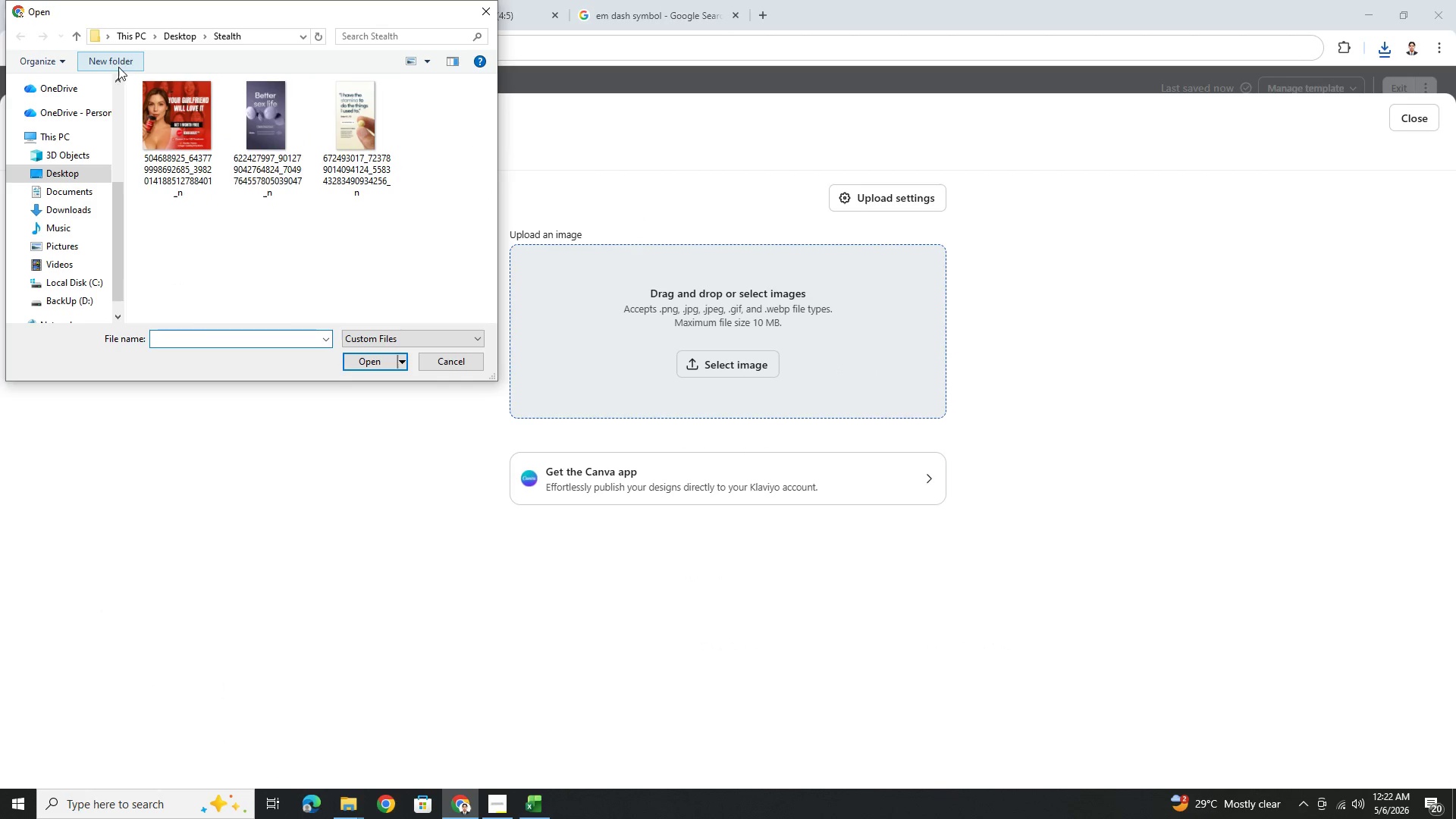 
left_click([174, 30])
 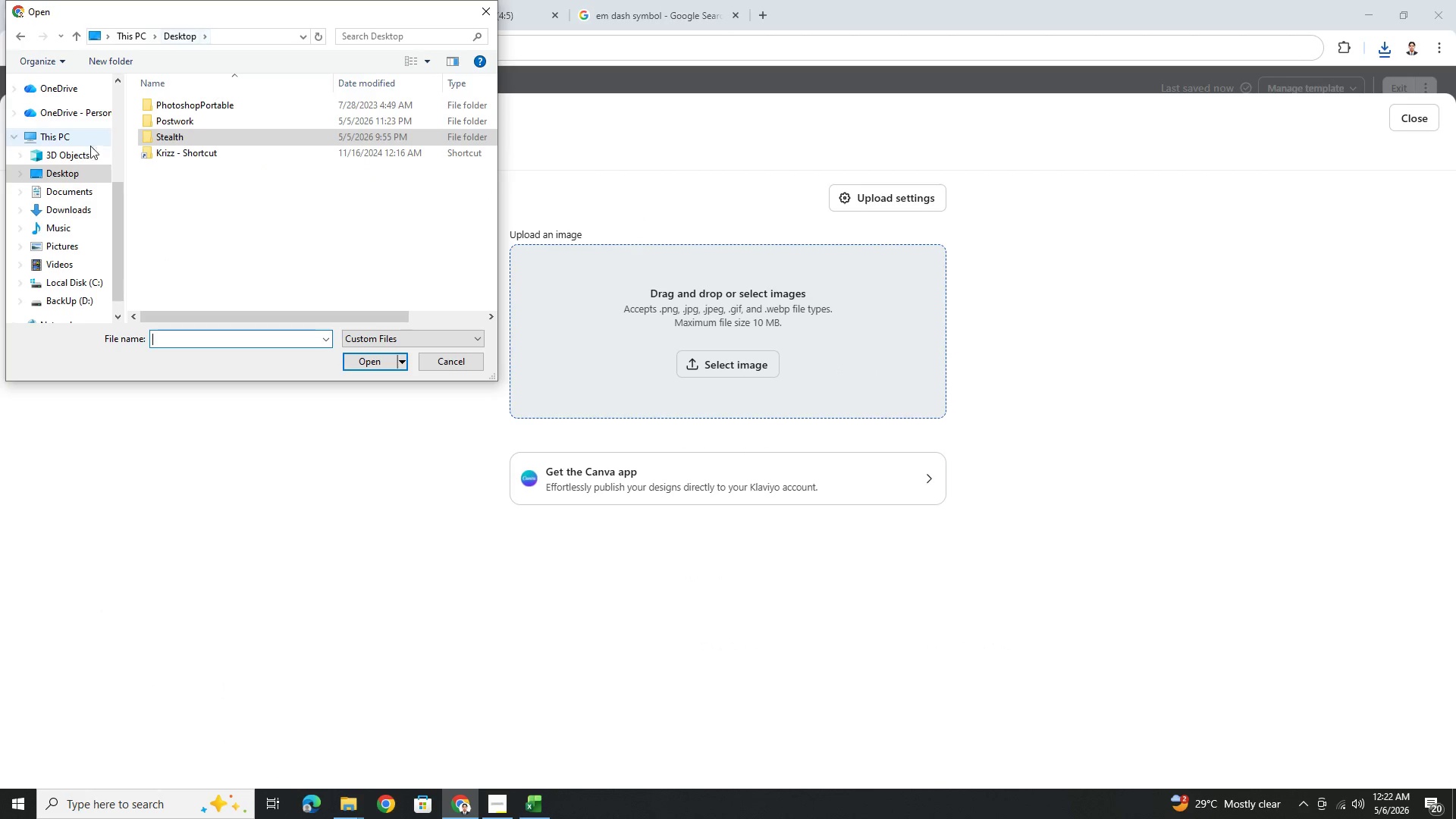 
scroll: coordinate [92, 141], scroll_direction: up, amount: 11.0
 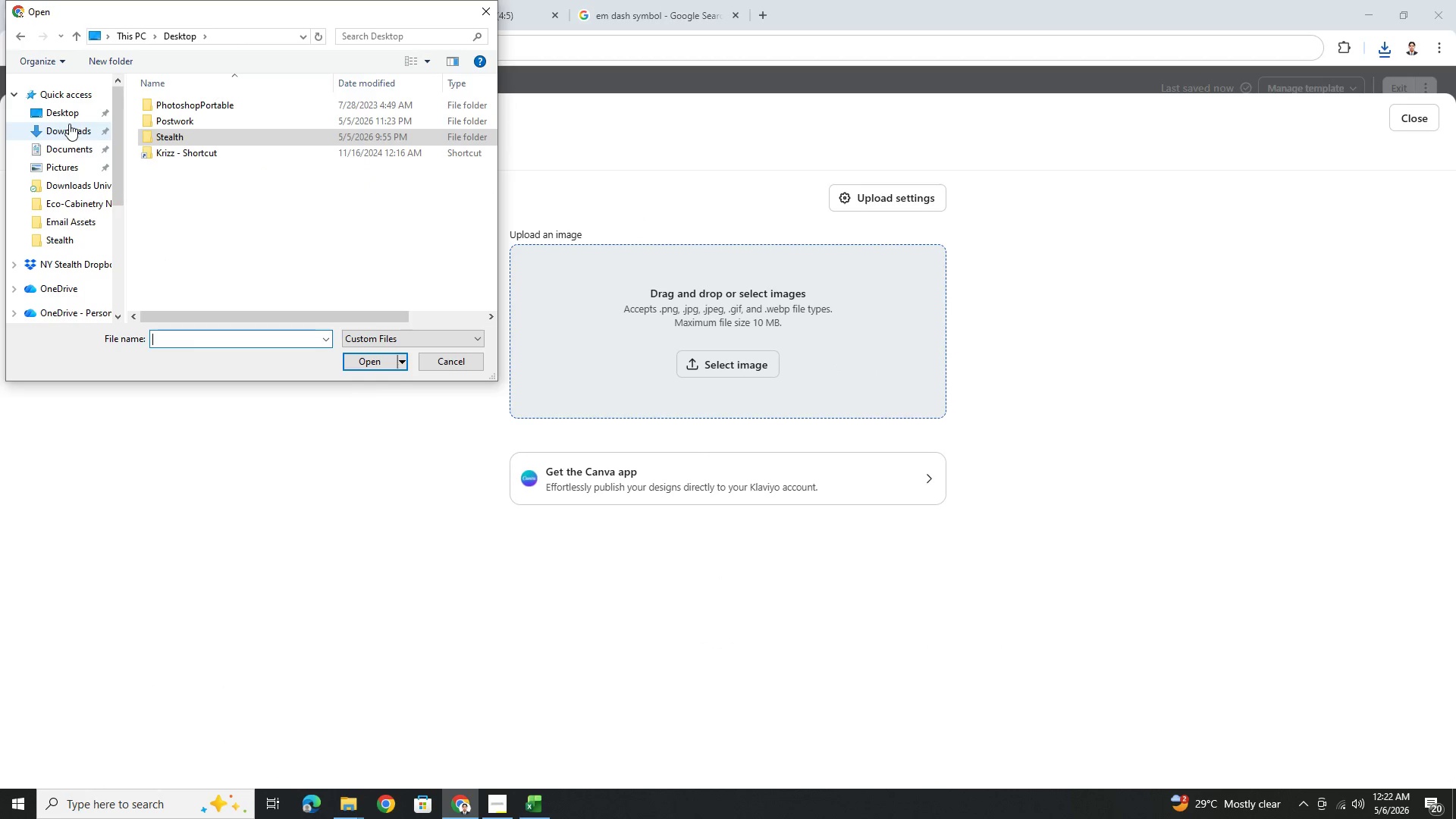 
left_click([69, 124])
 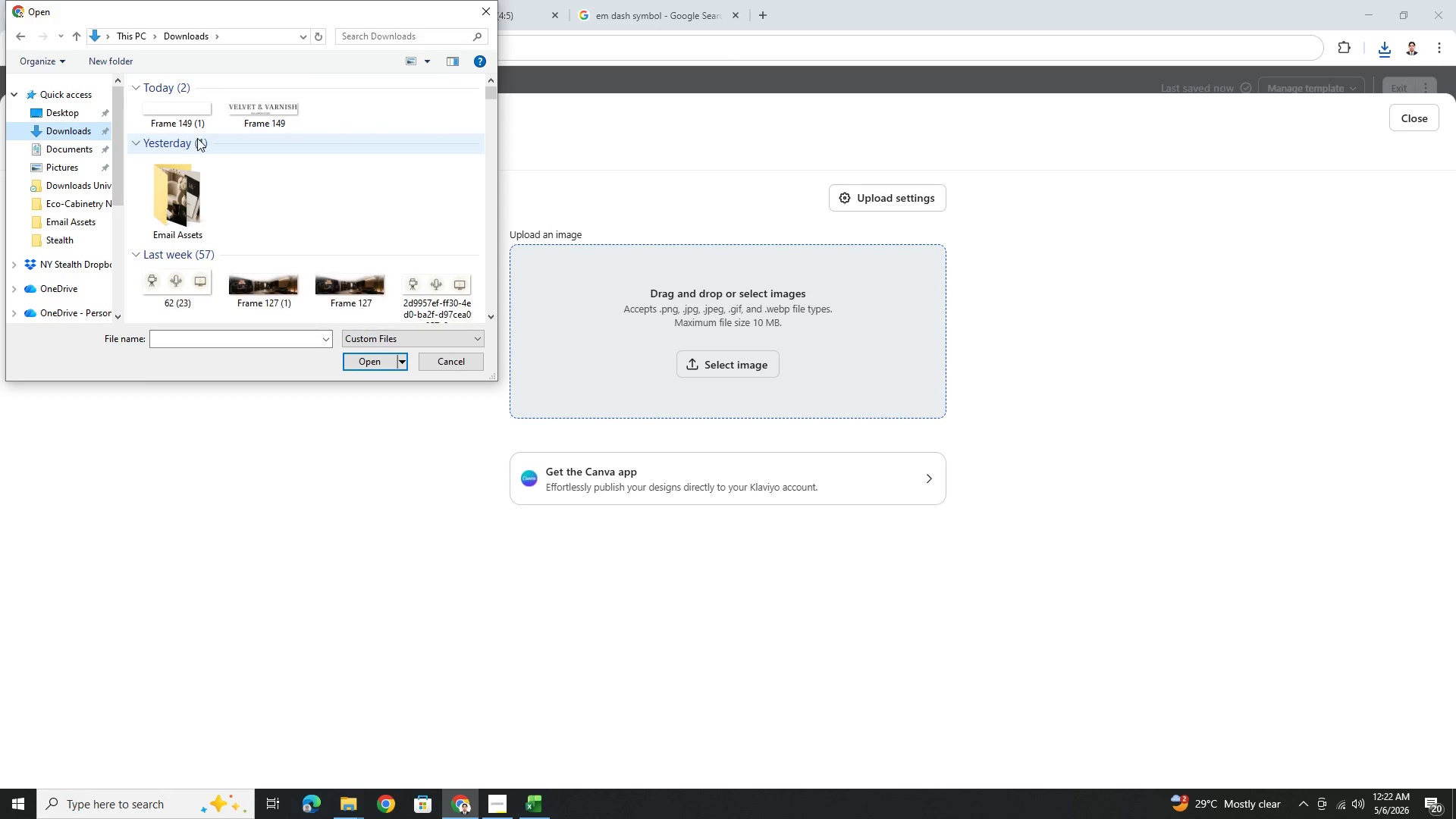 
scroll: coordinate [234, 164], scroll_direction: up, amount: 3.0
 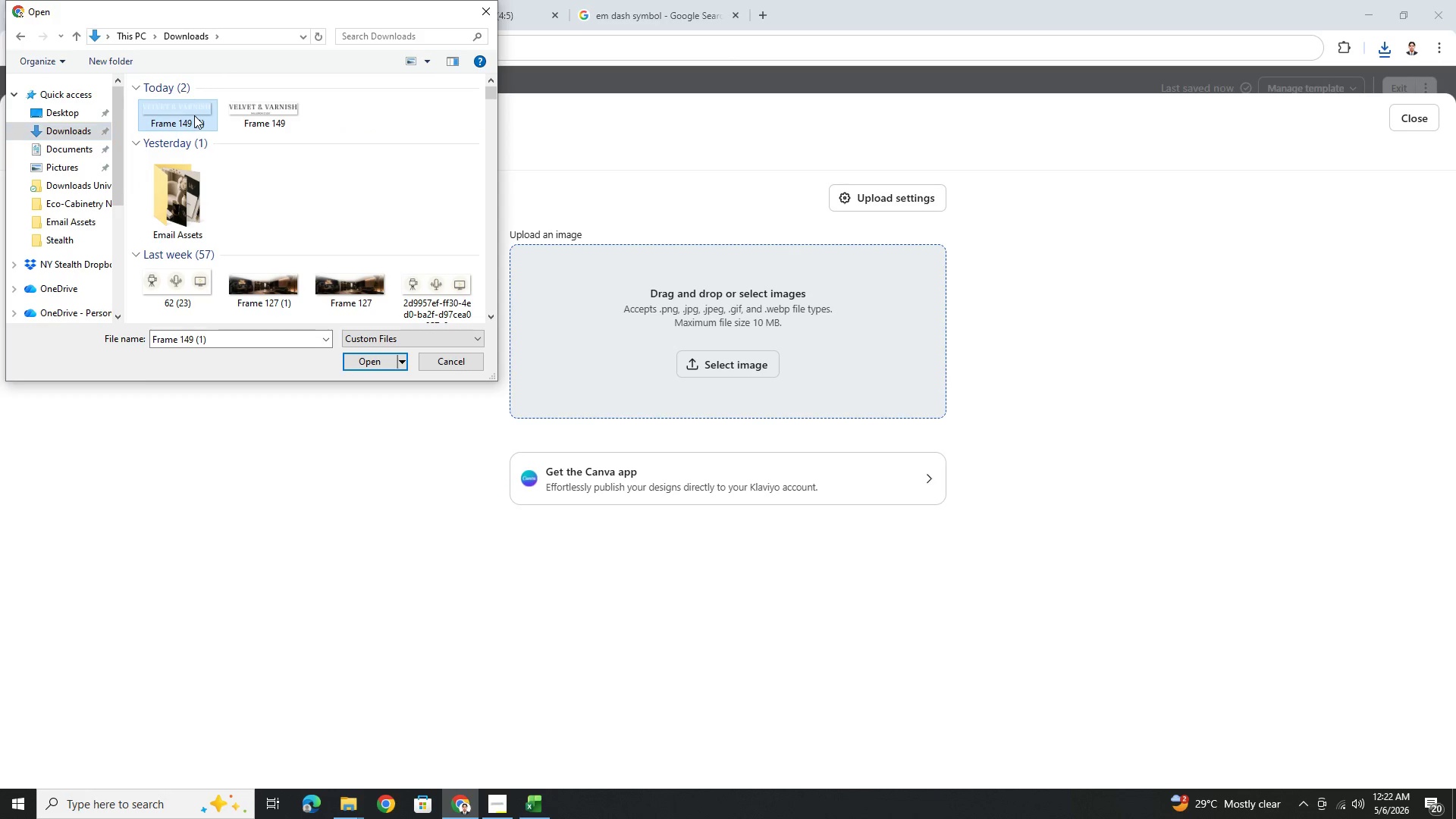 
double_click([194, 115])
 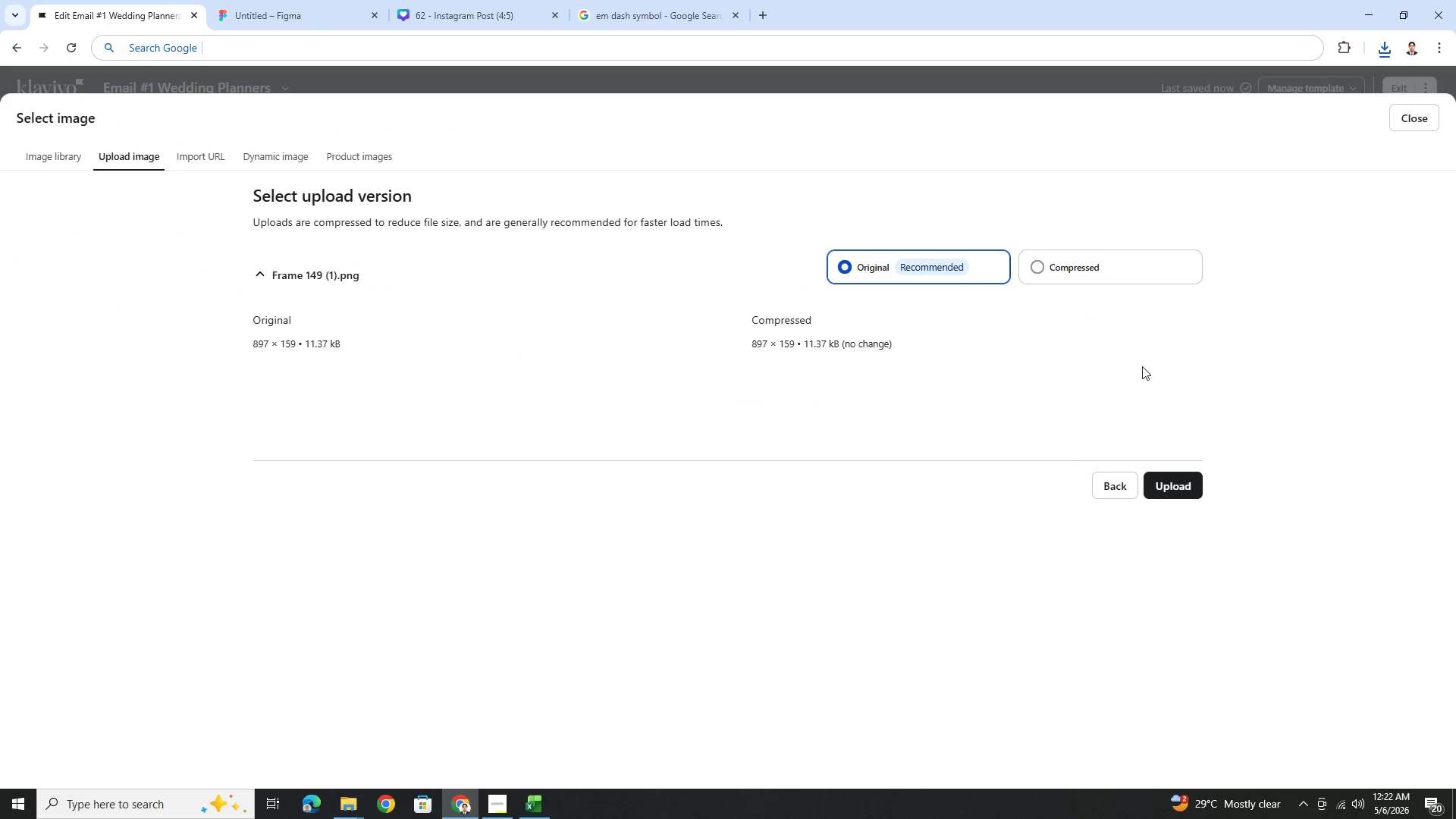 
left_click([1057, 259])
 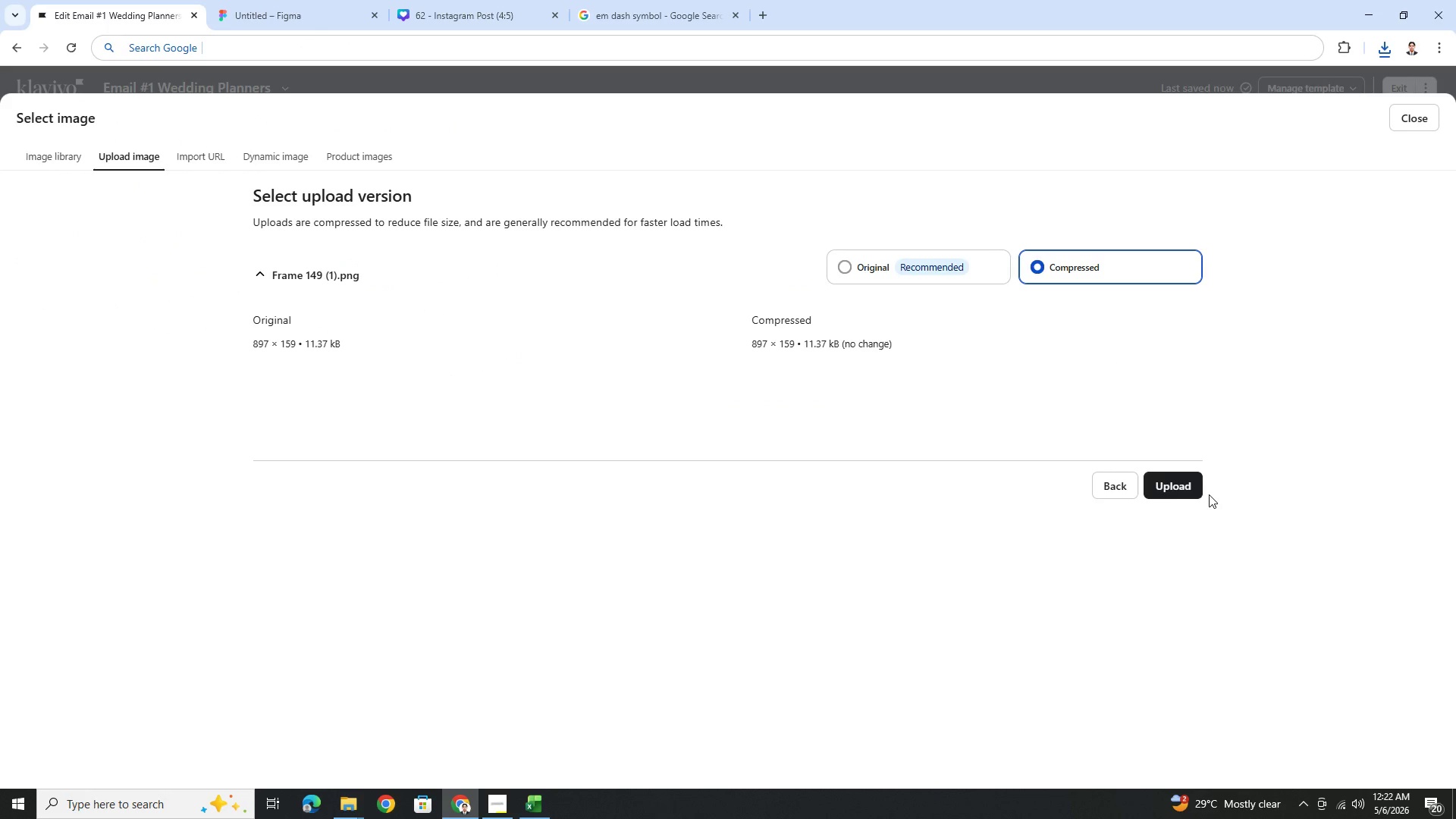 
left_click([1190, 488])
 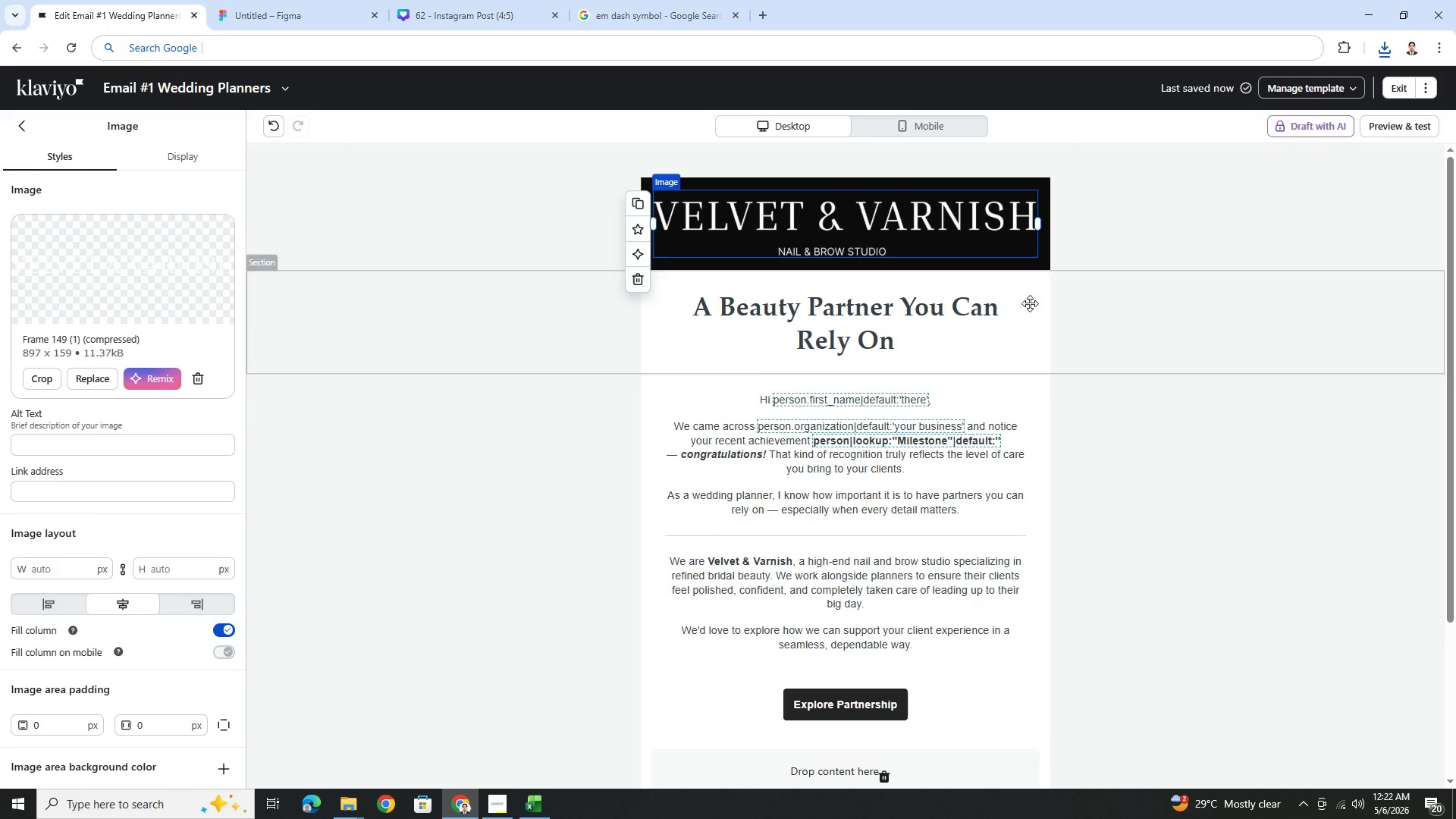 
left_click_drag(start_coordinate=[1039, 223], to_coordinate=[886, 221])
 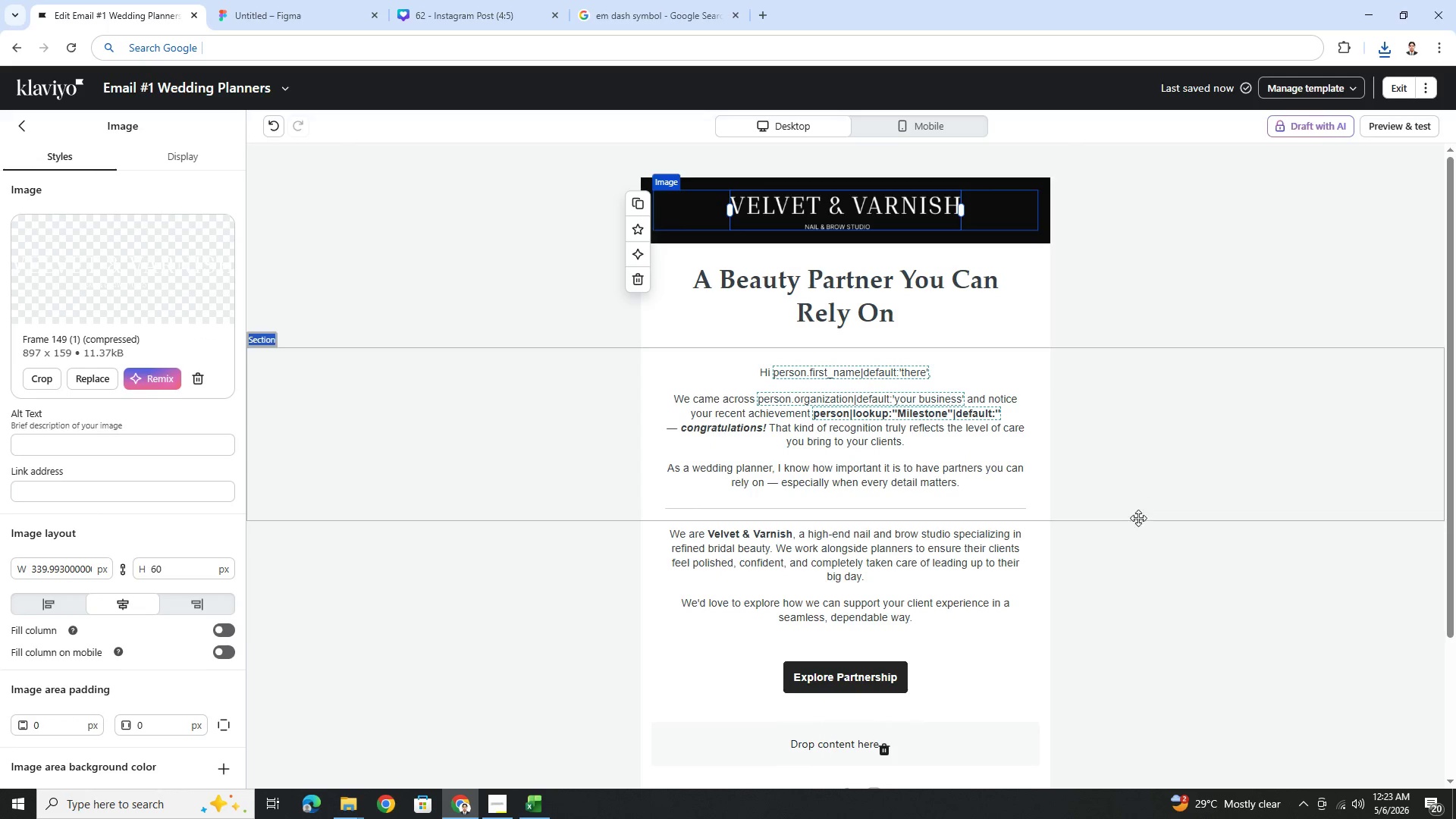 
left_click([1143, 541])
 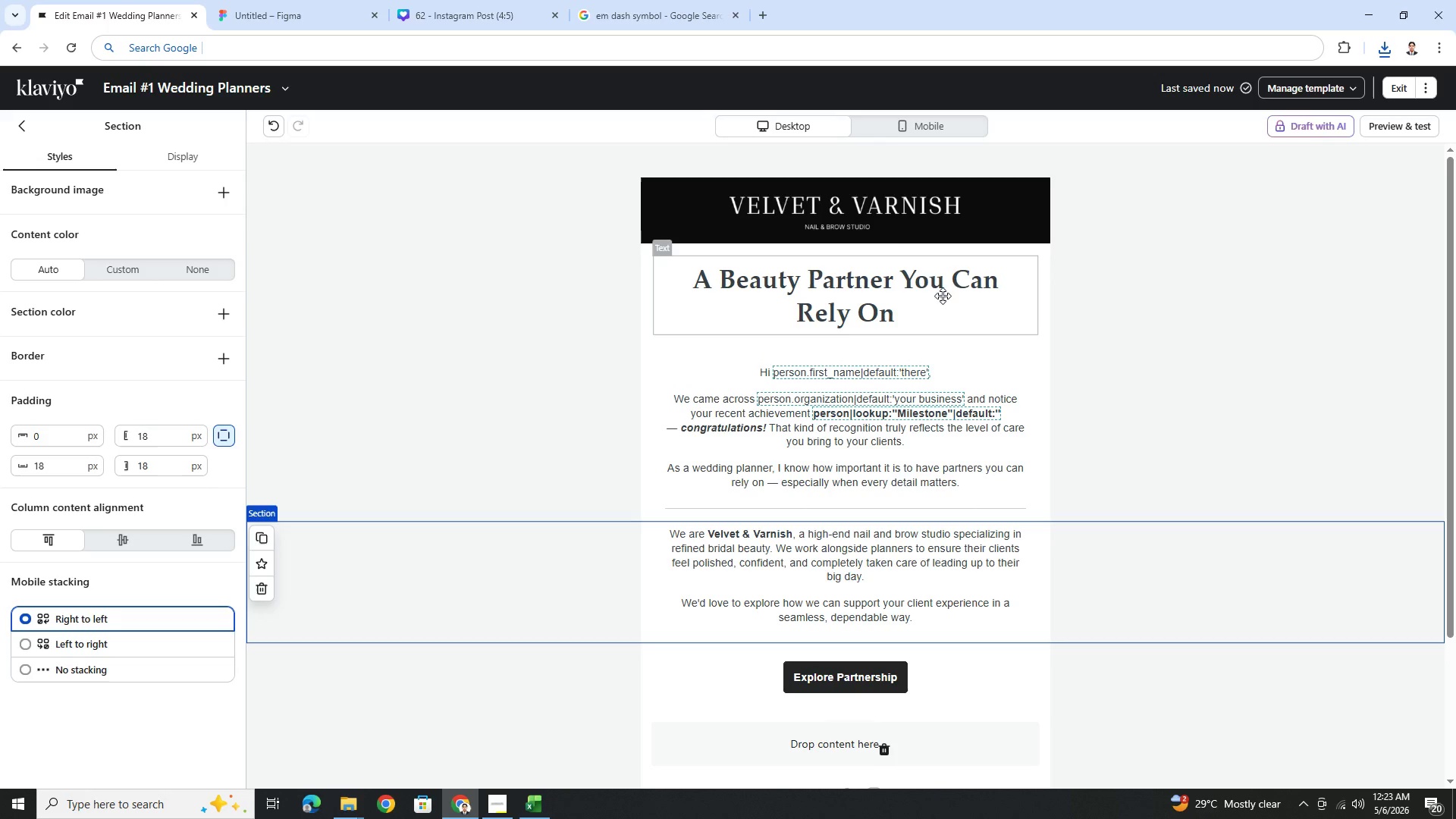 
left_click([898, 215])
 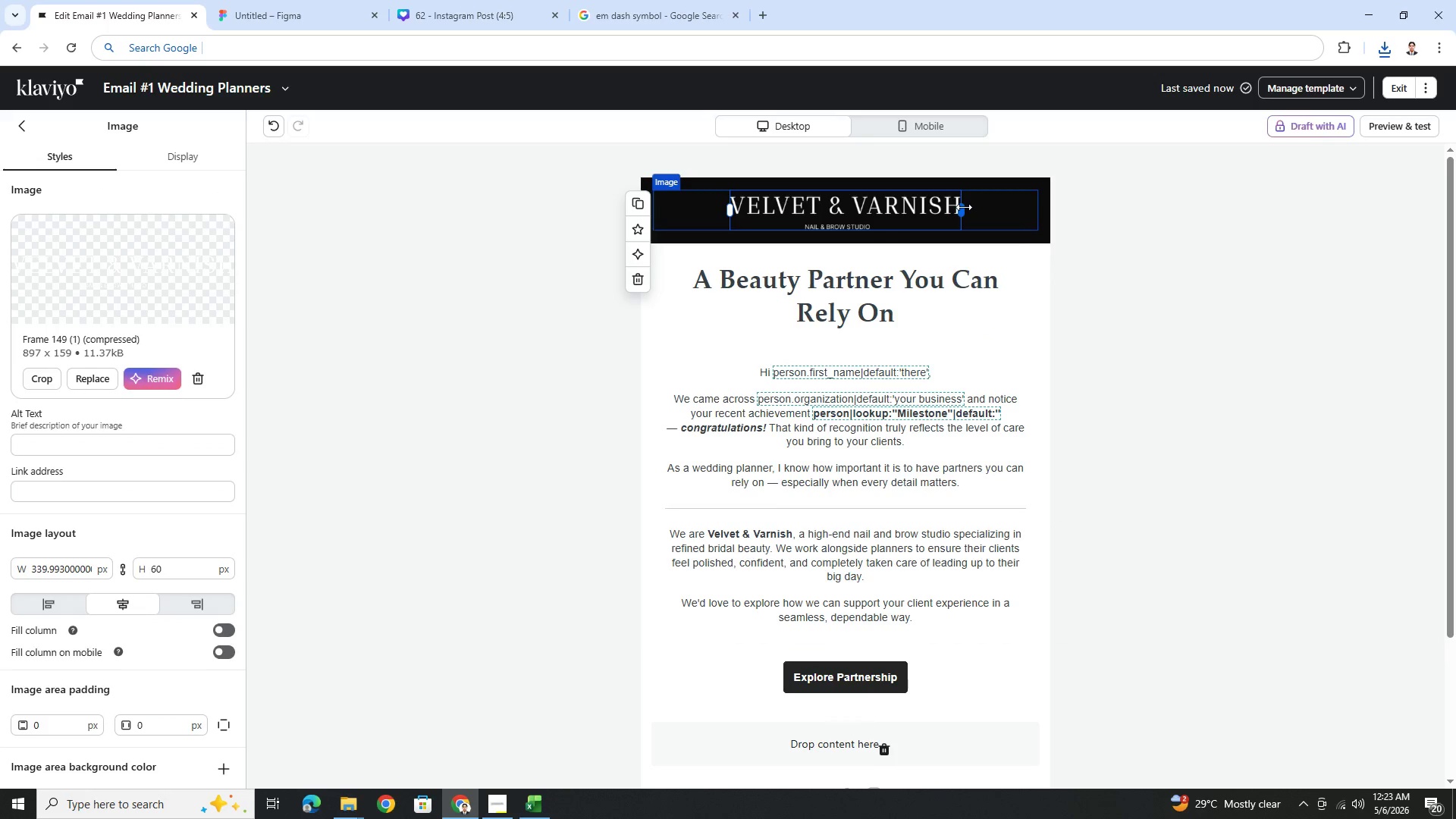 
left_click_drag(start_coordinate=[962, 207], to_coordinate=[942, 211])
 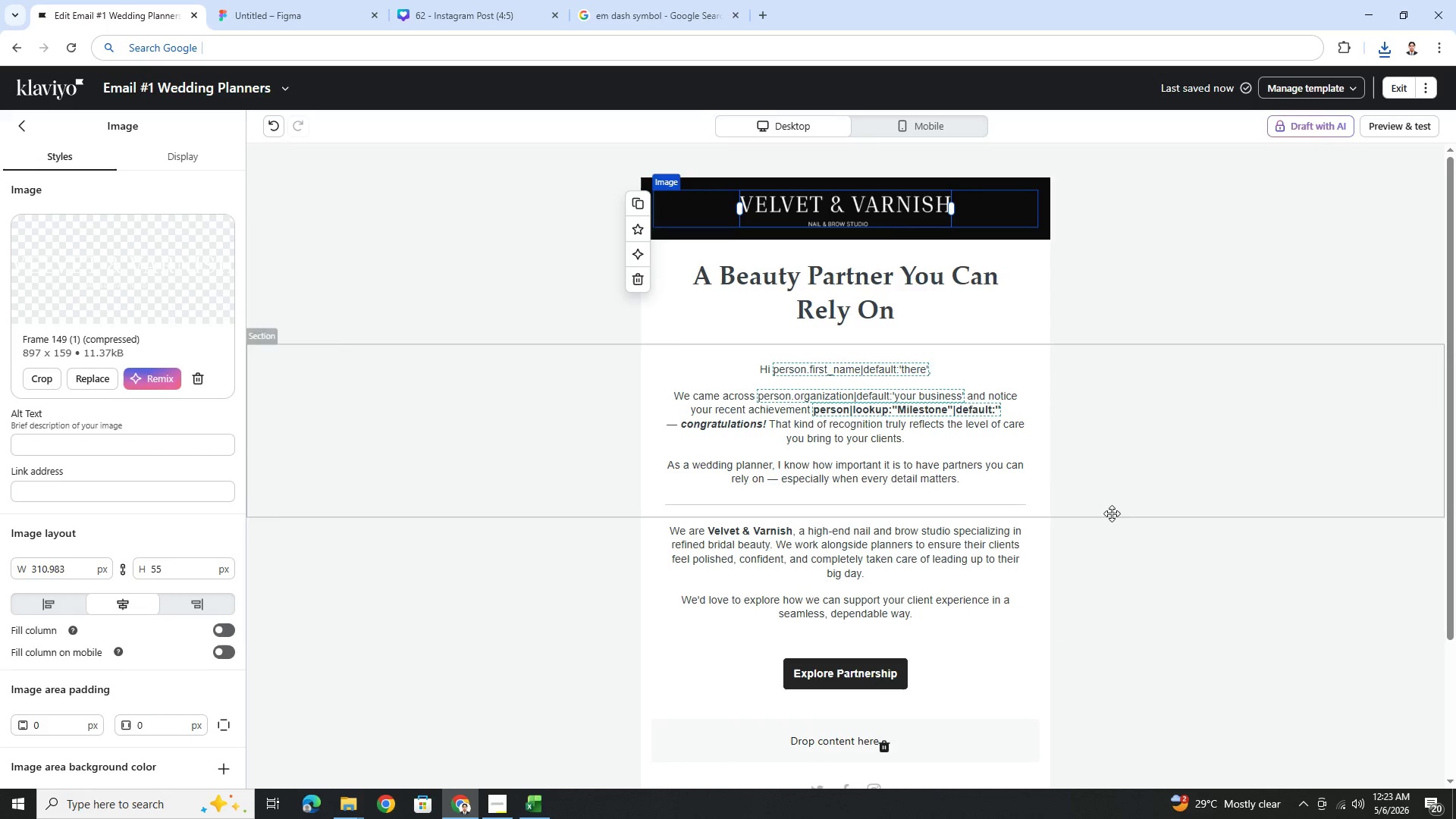 
left_click([1112, 519])
 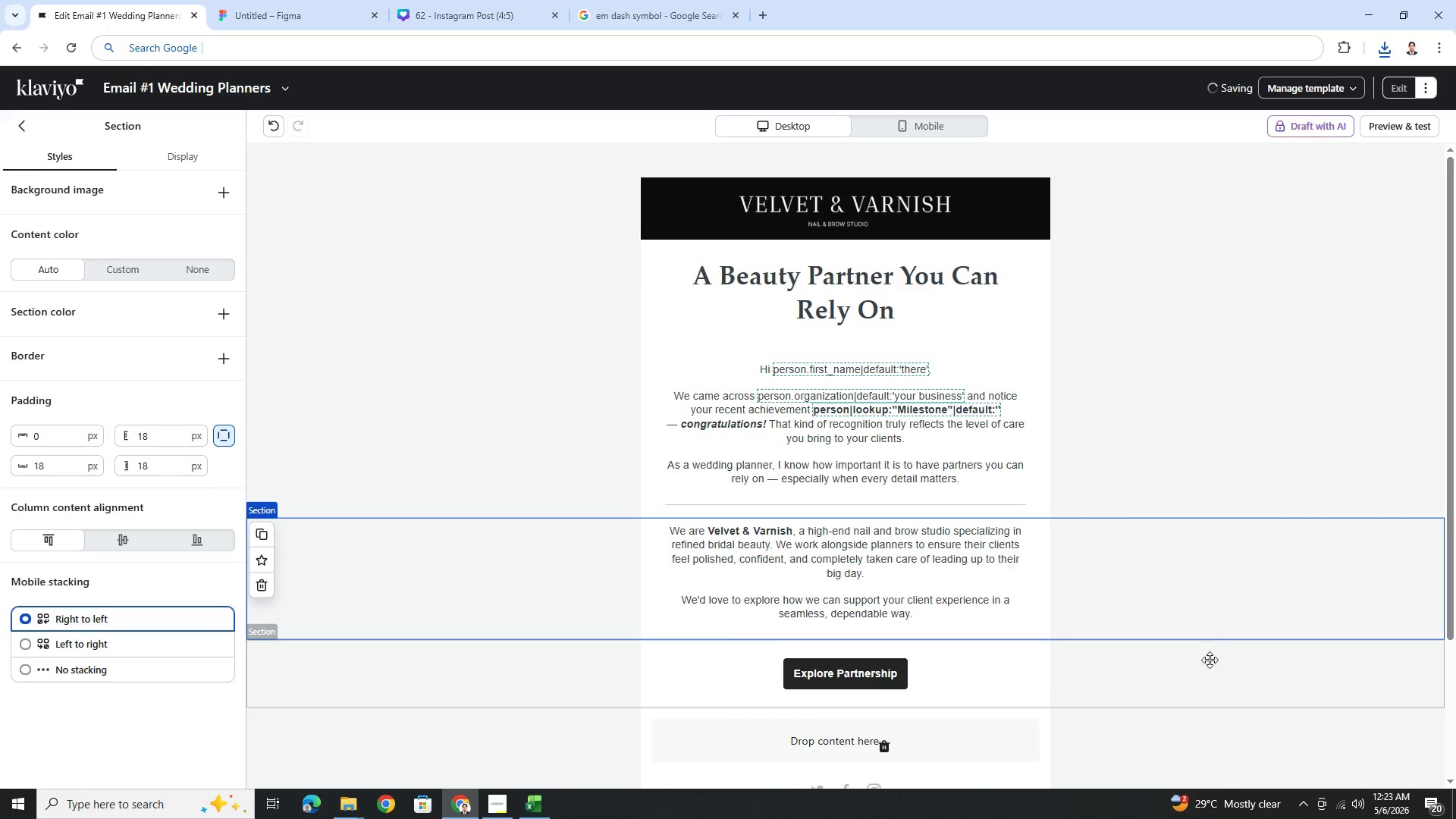 
left_click([1208, 689])
 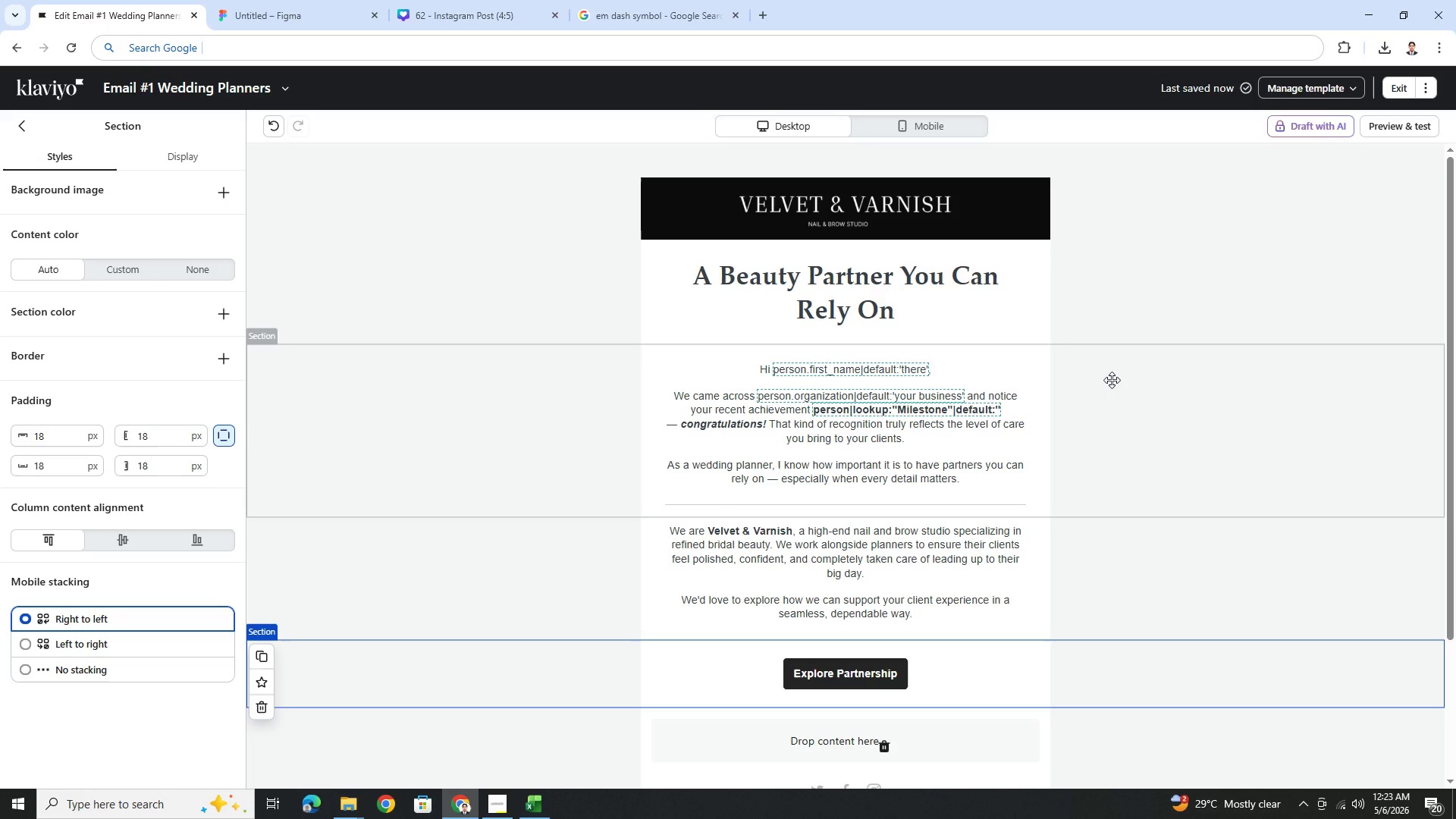 
wait(14.81)
 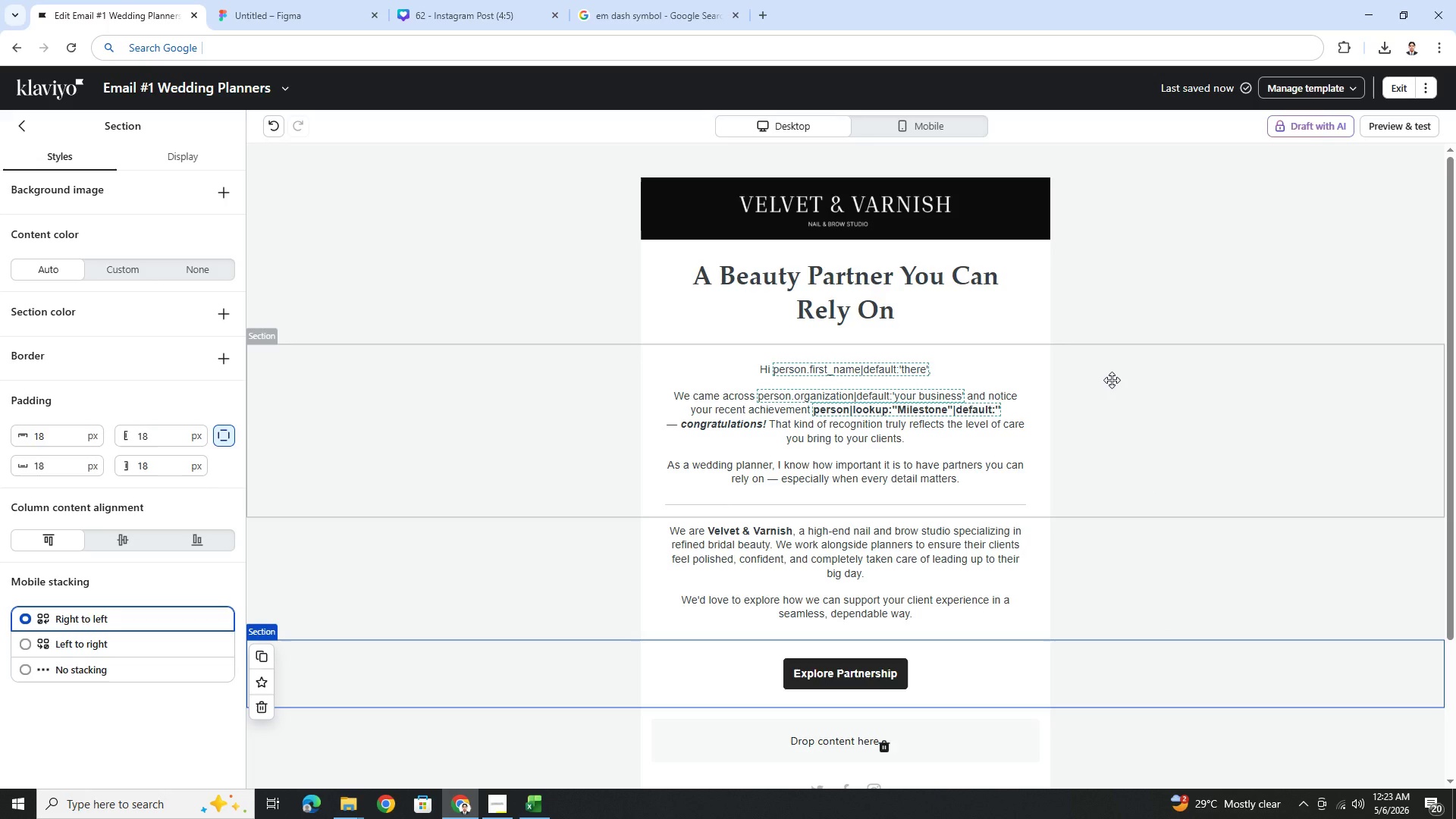 
scroll: coordinate [1133, 374], scroll_direction: down, amount: 5.0
 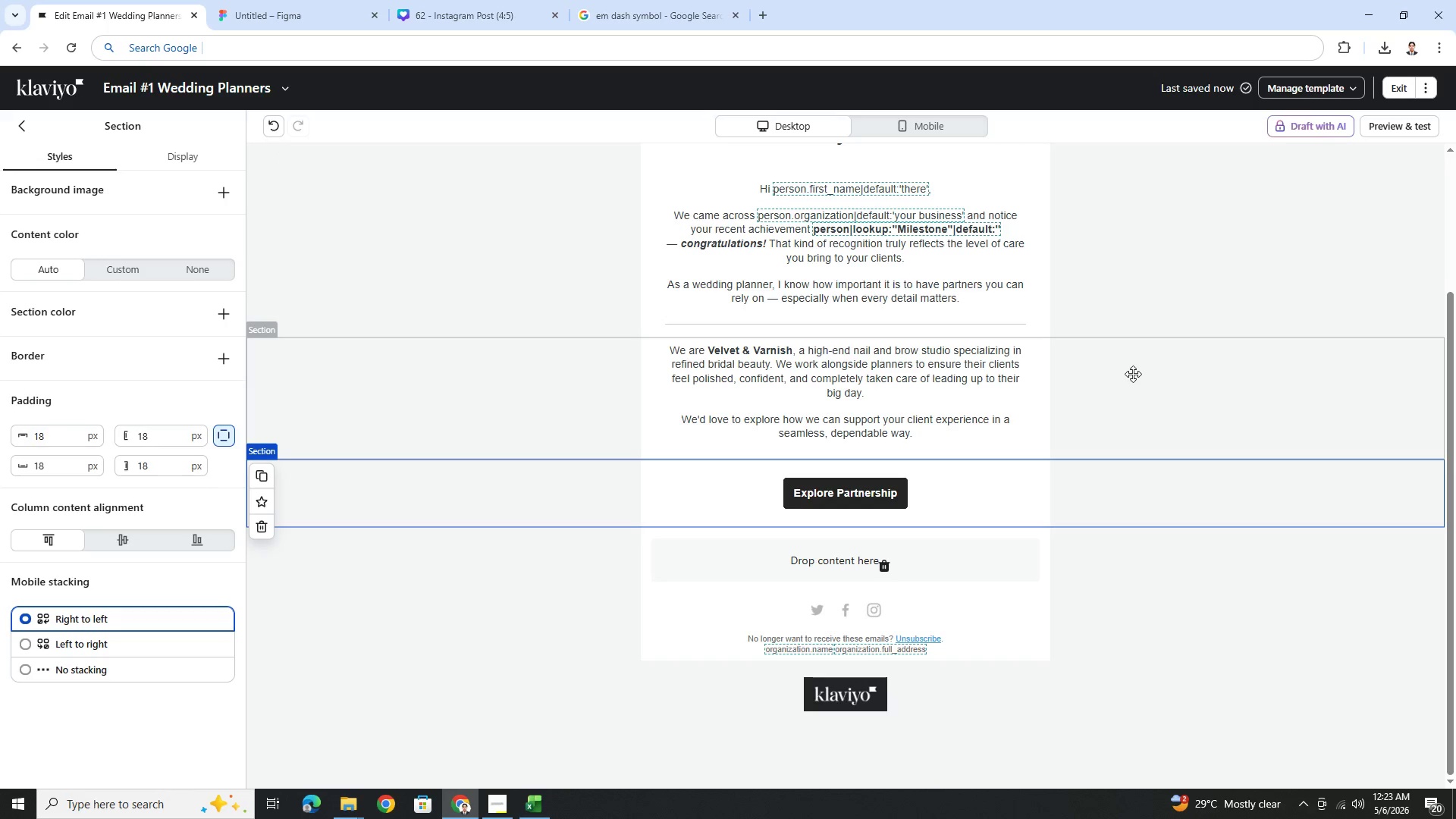 
scroll: coordinate [1133, 374], scroll_direction: up, amount: 5.0
 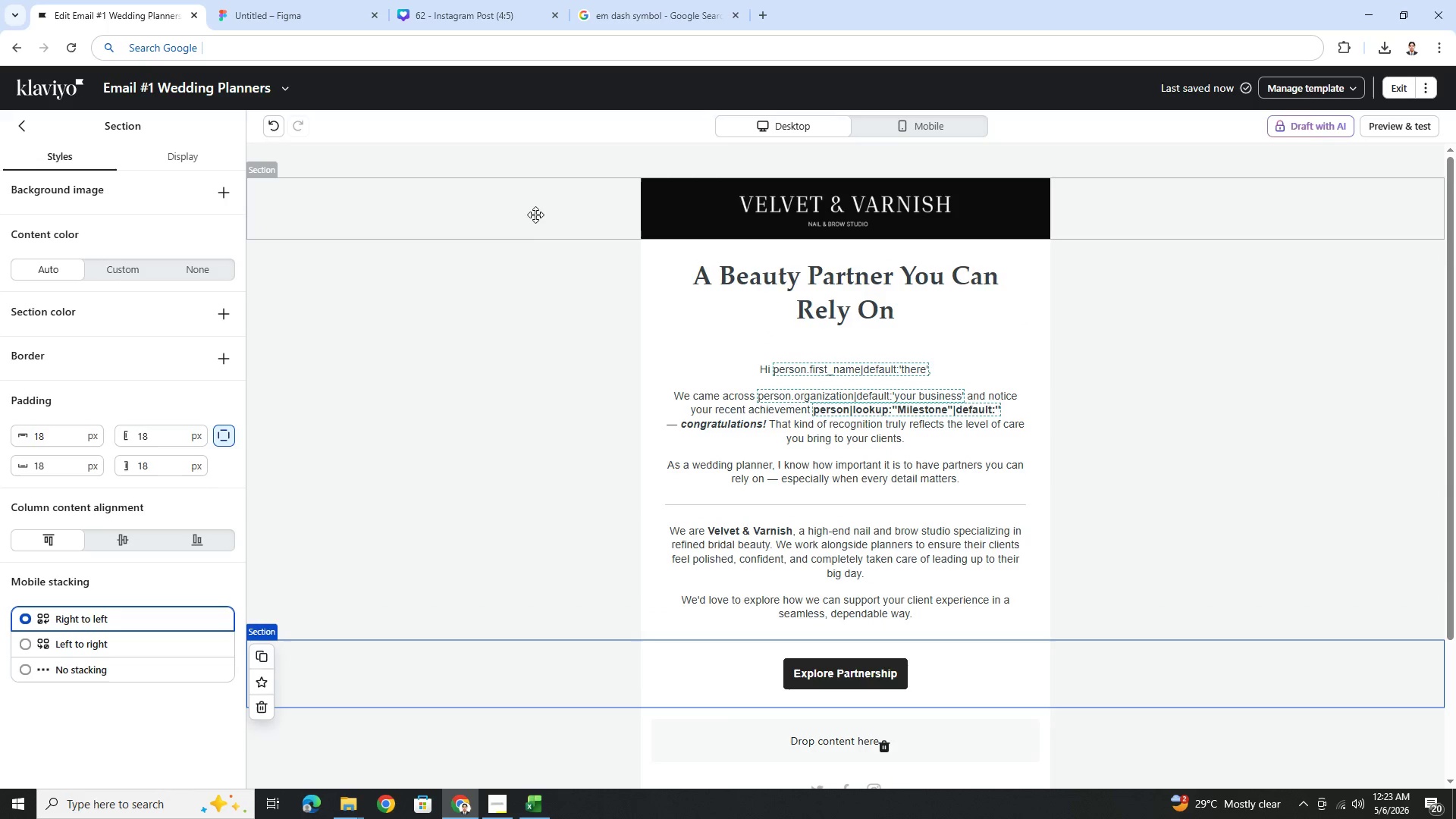 
left_click([854, 215])
 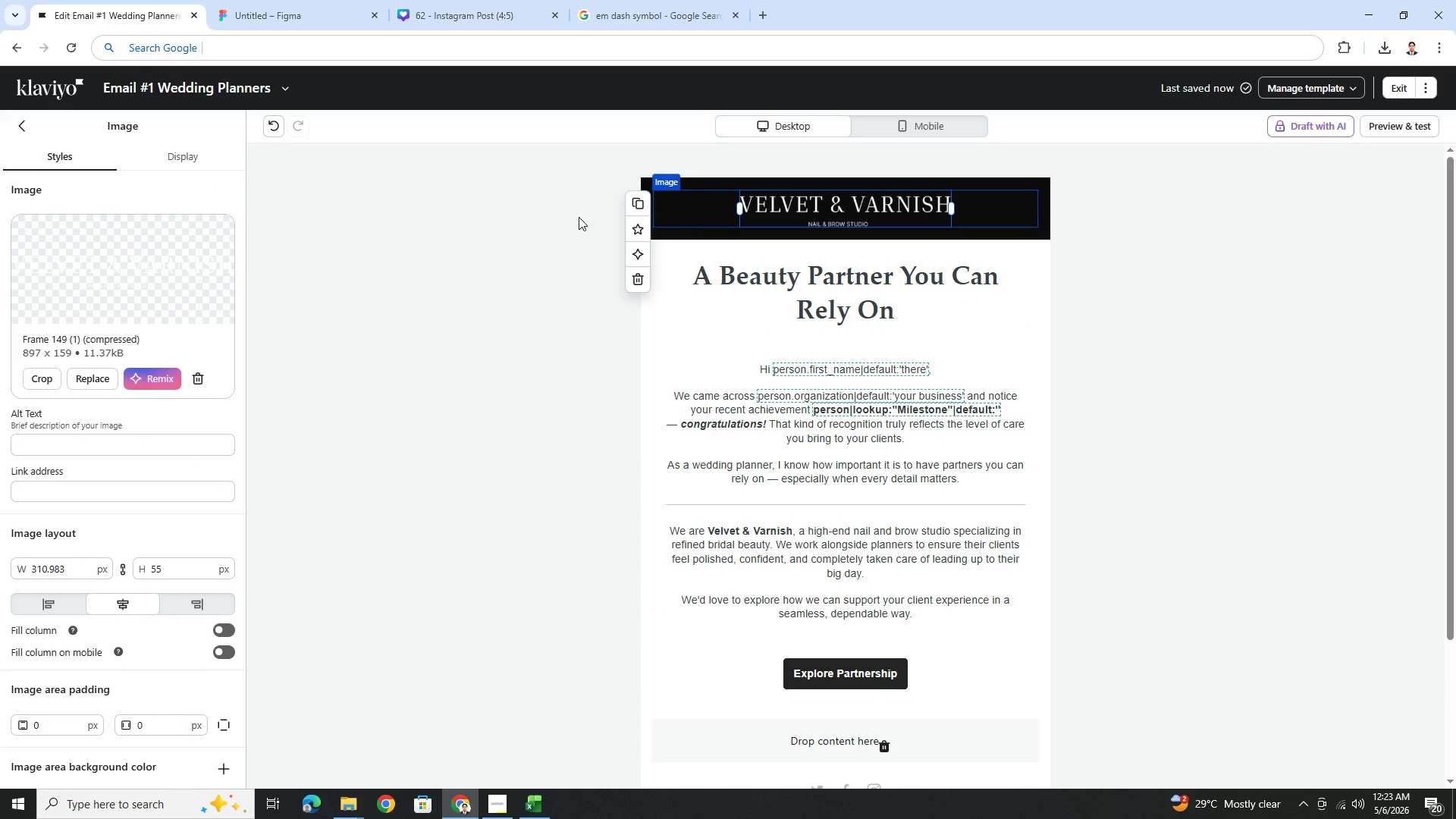 
left_click([498, 215])
 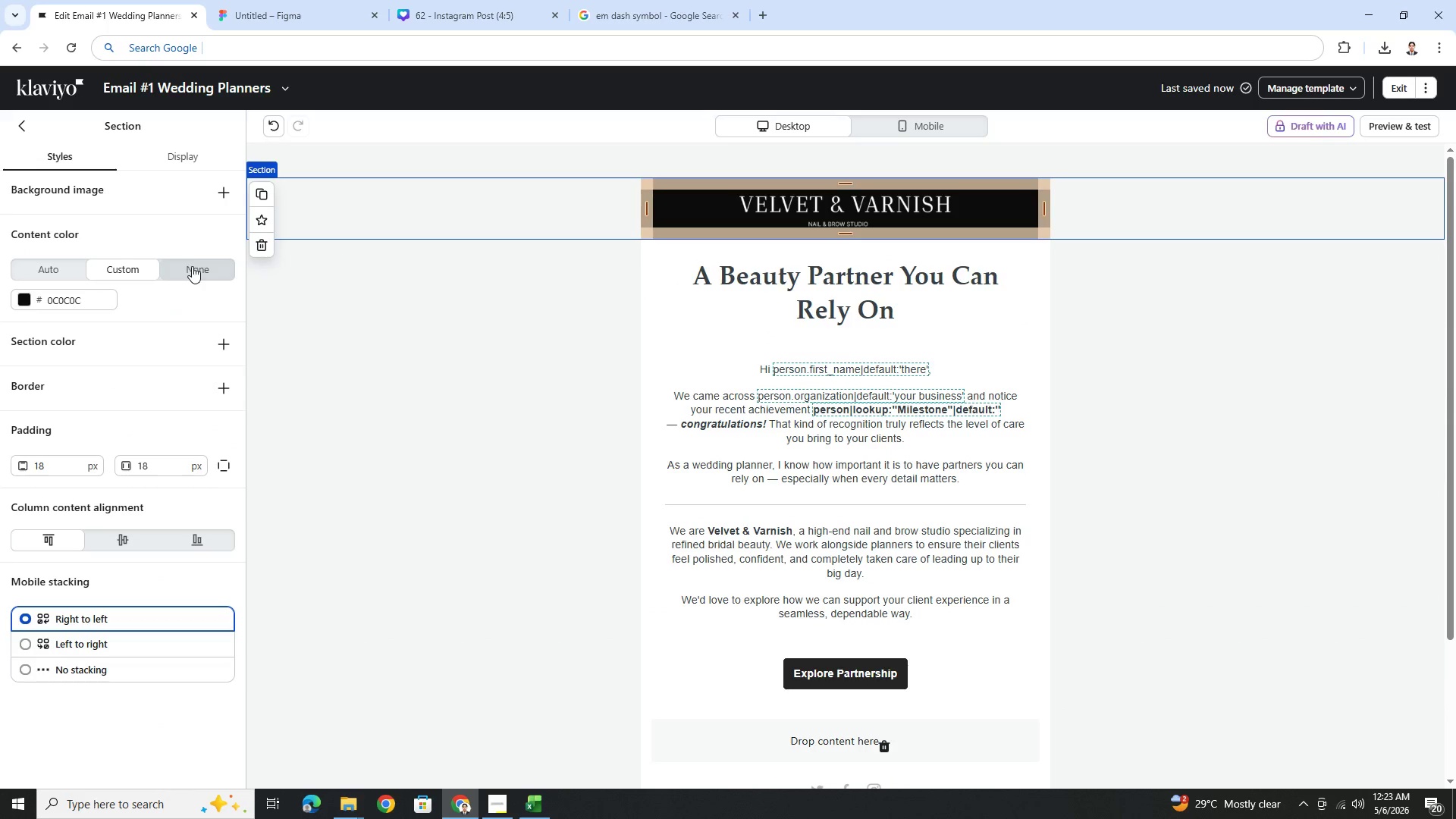 
left_click([64, 263])
 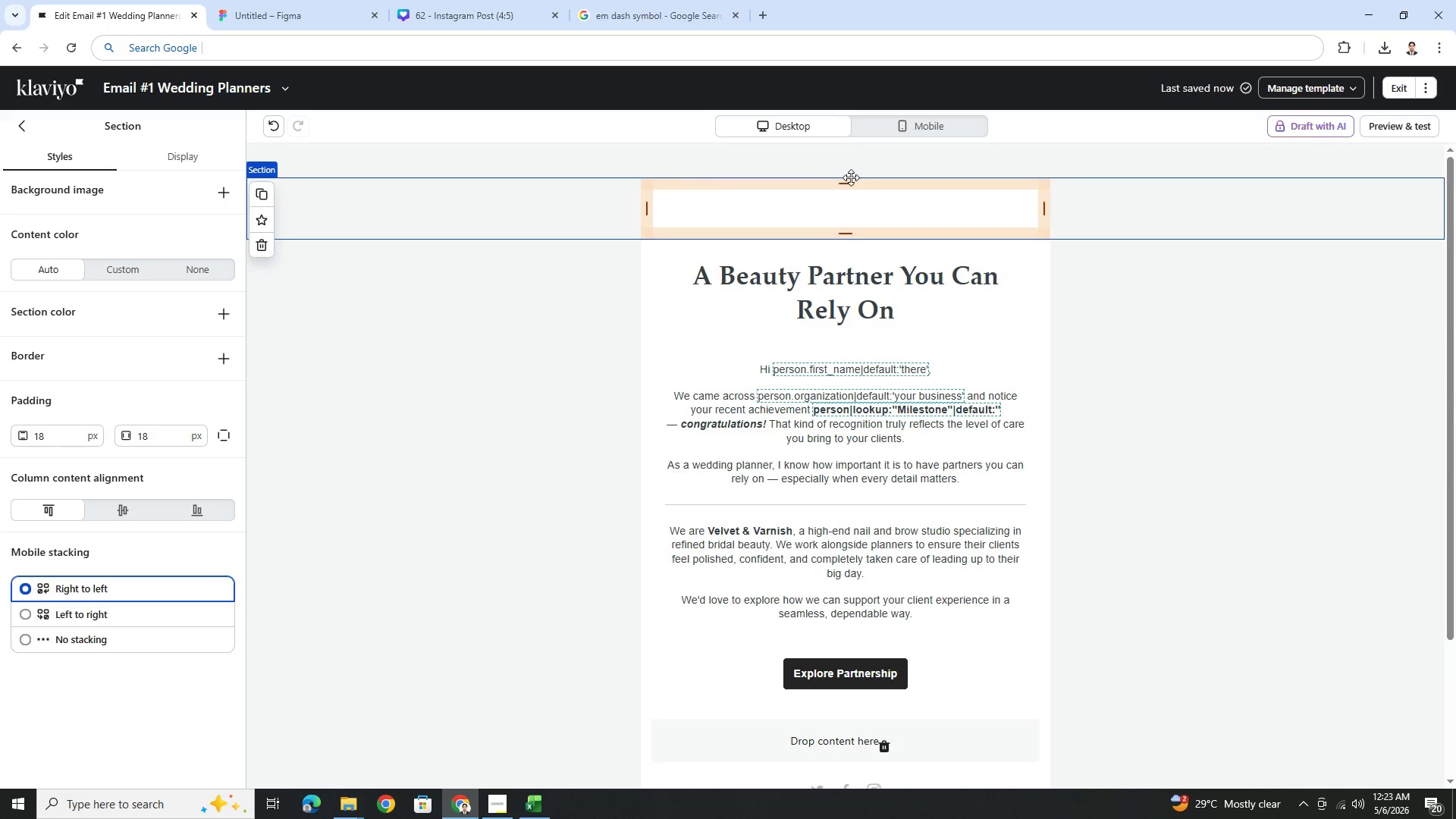 
left_click([868, 208])
 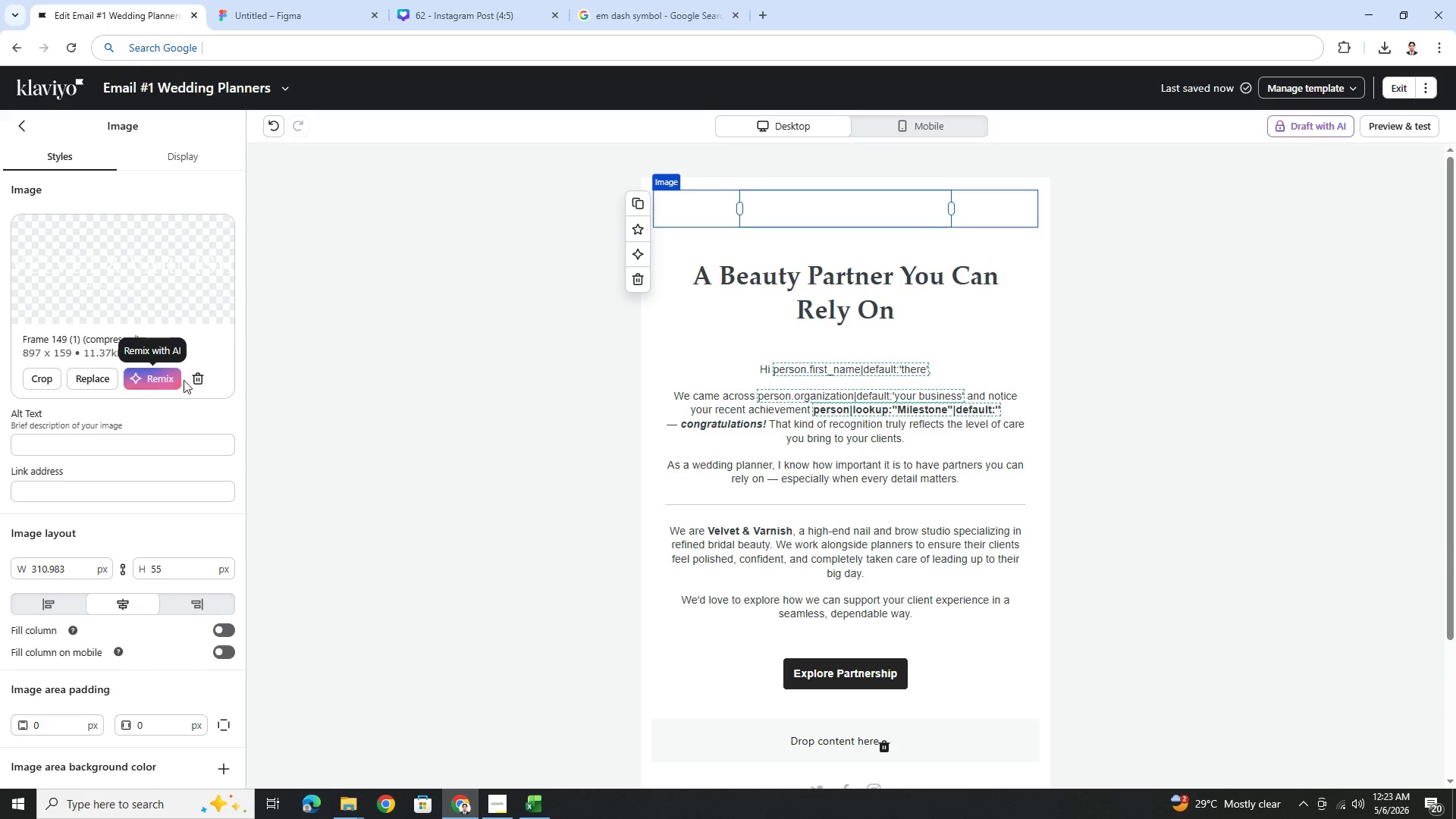 
left_click([106, 375])
 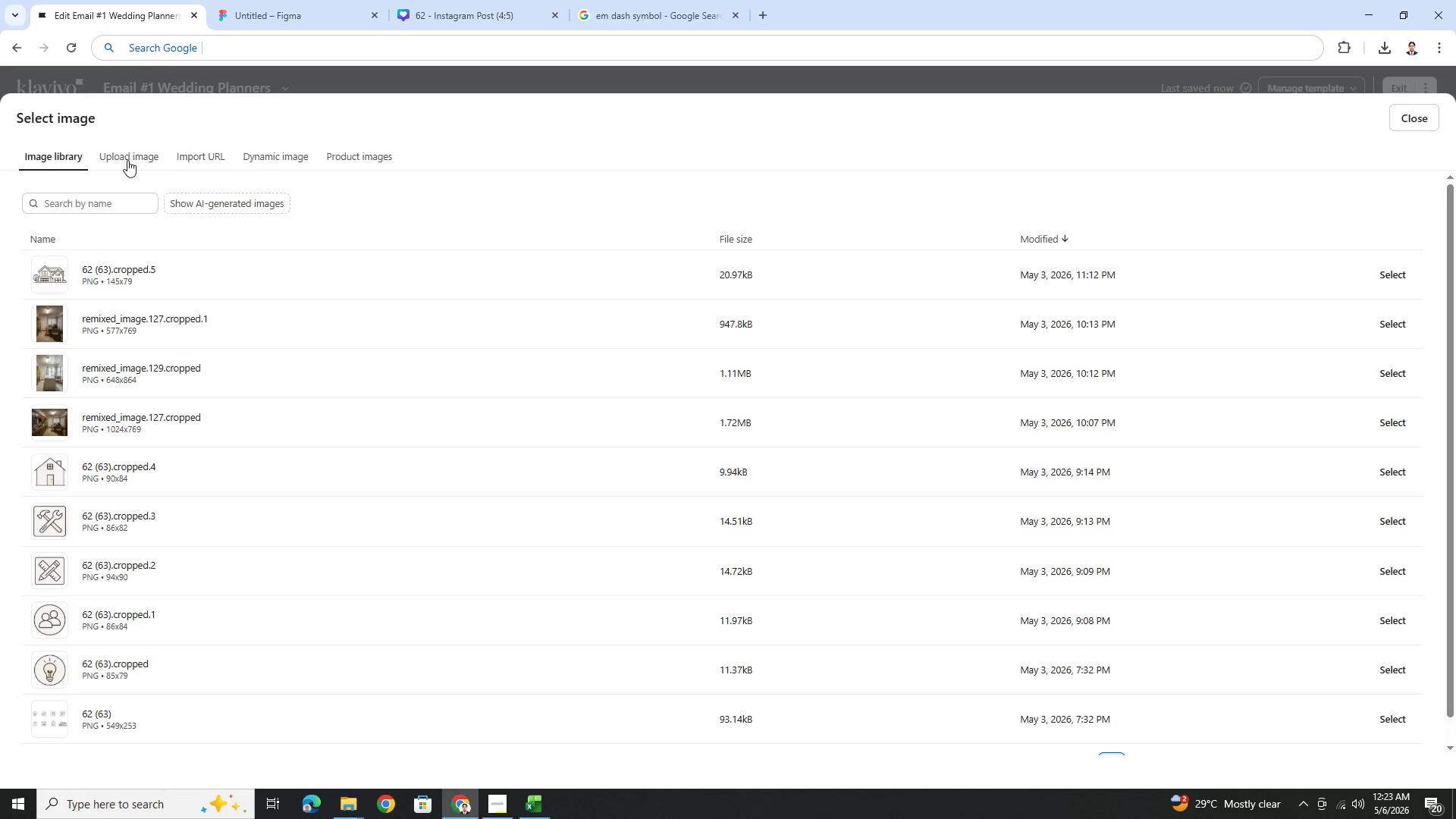 
left_click([127, 160])
 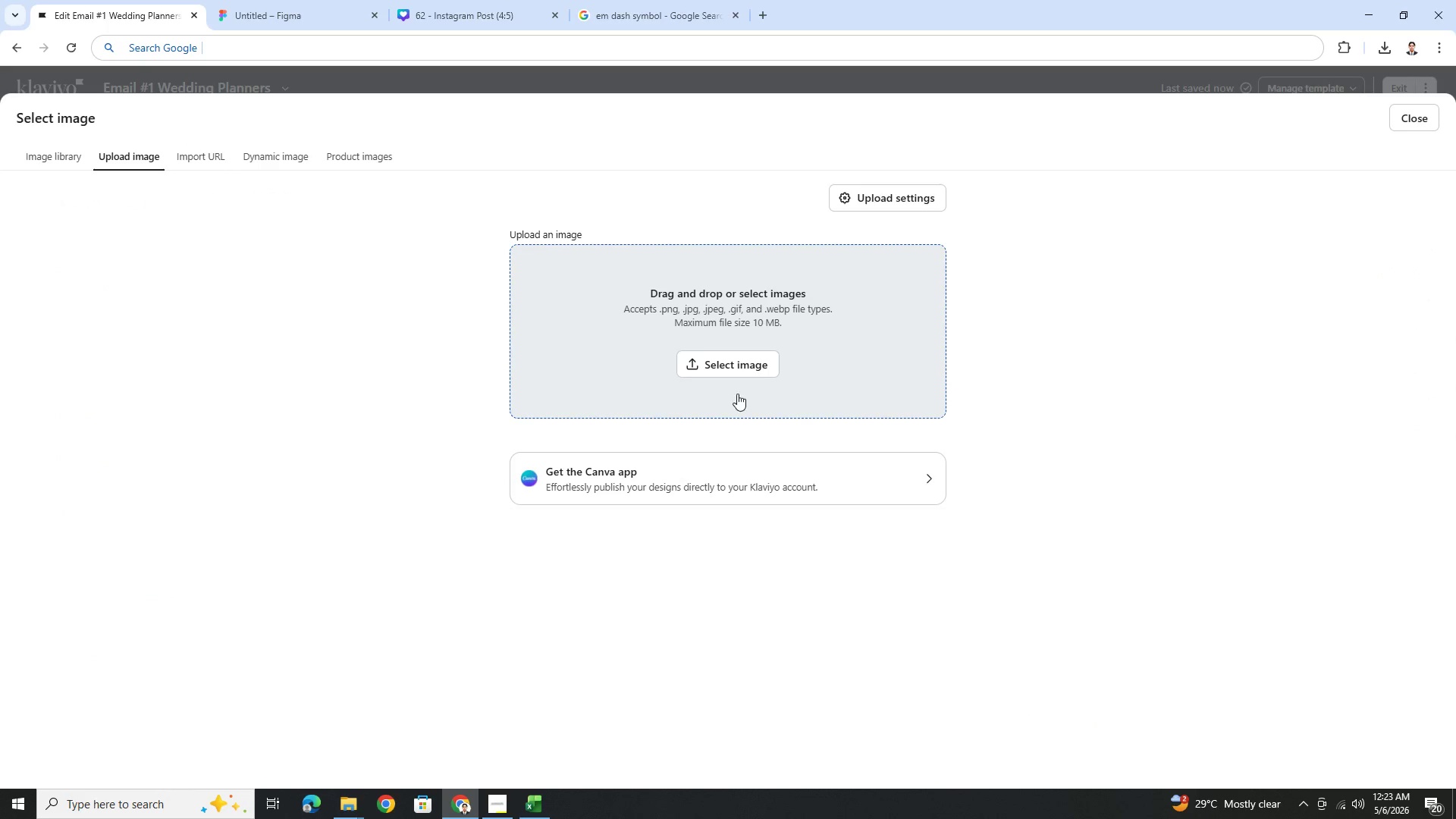 
left_click([733, 372])
 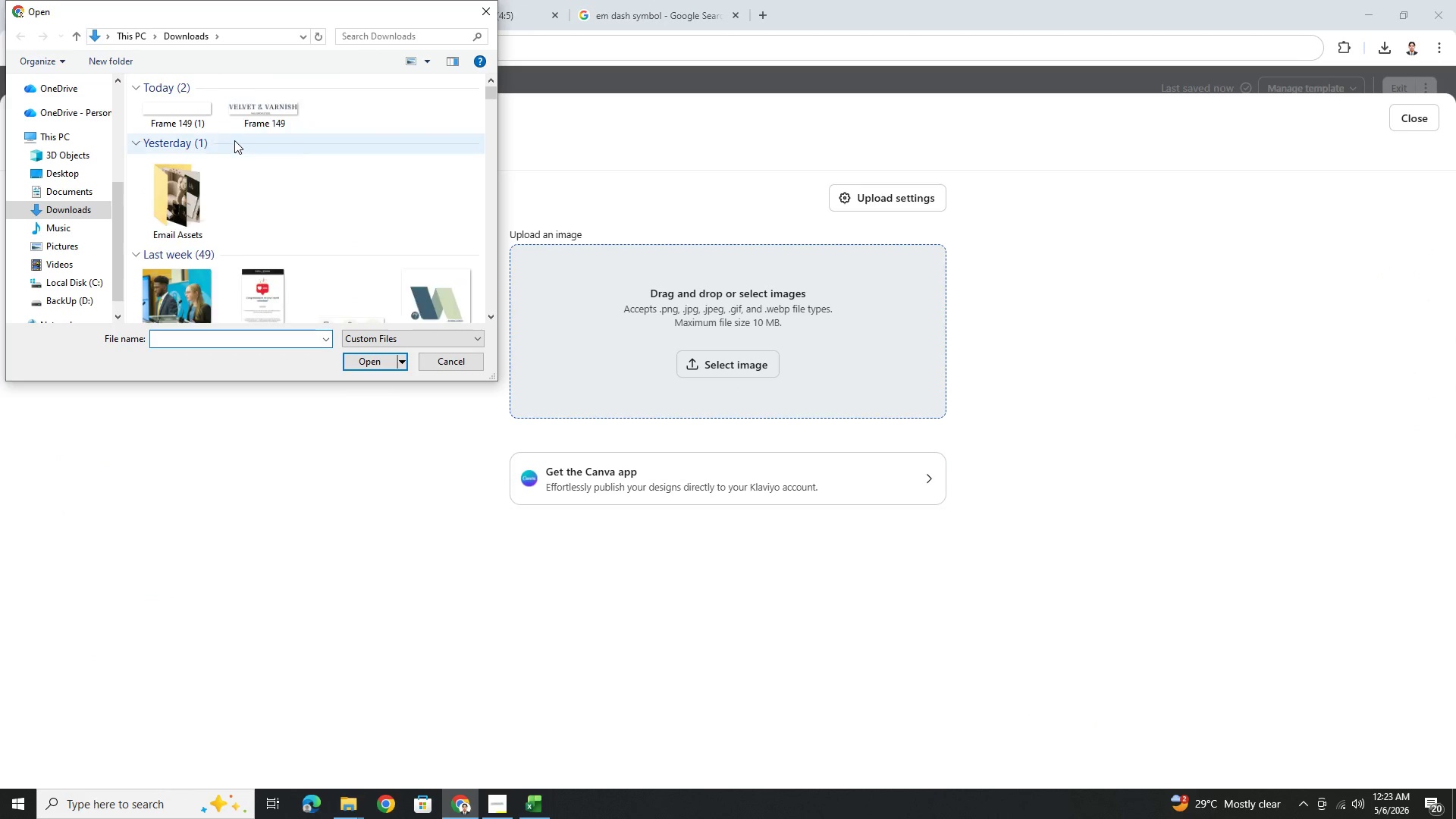 
double_click([265, 115])
 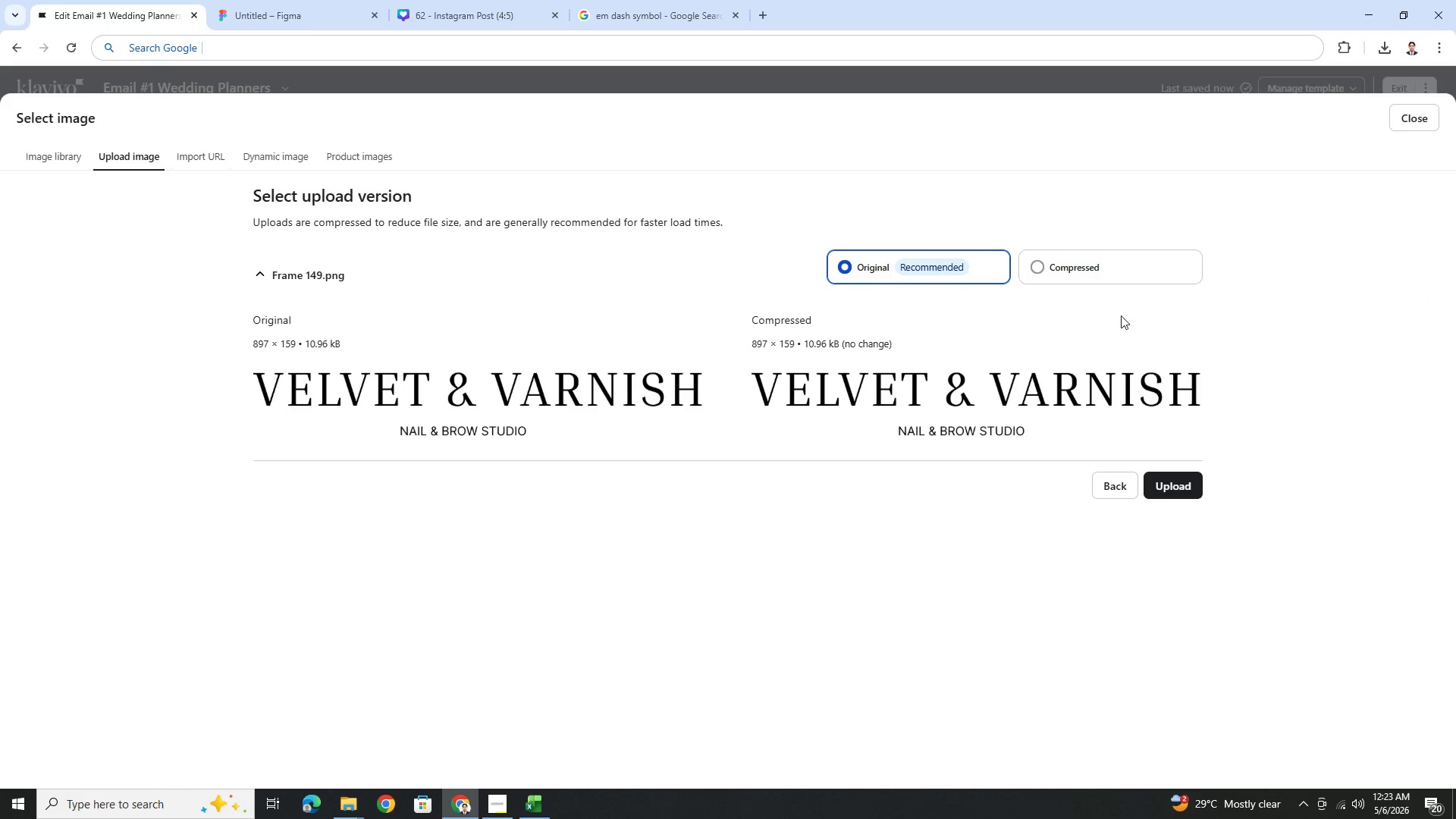 
left_click([1078, 269])
 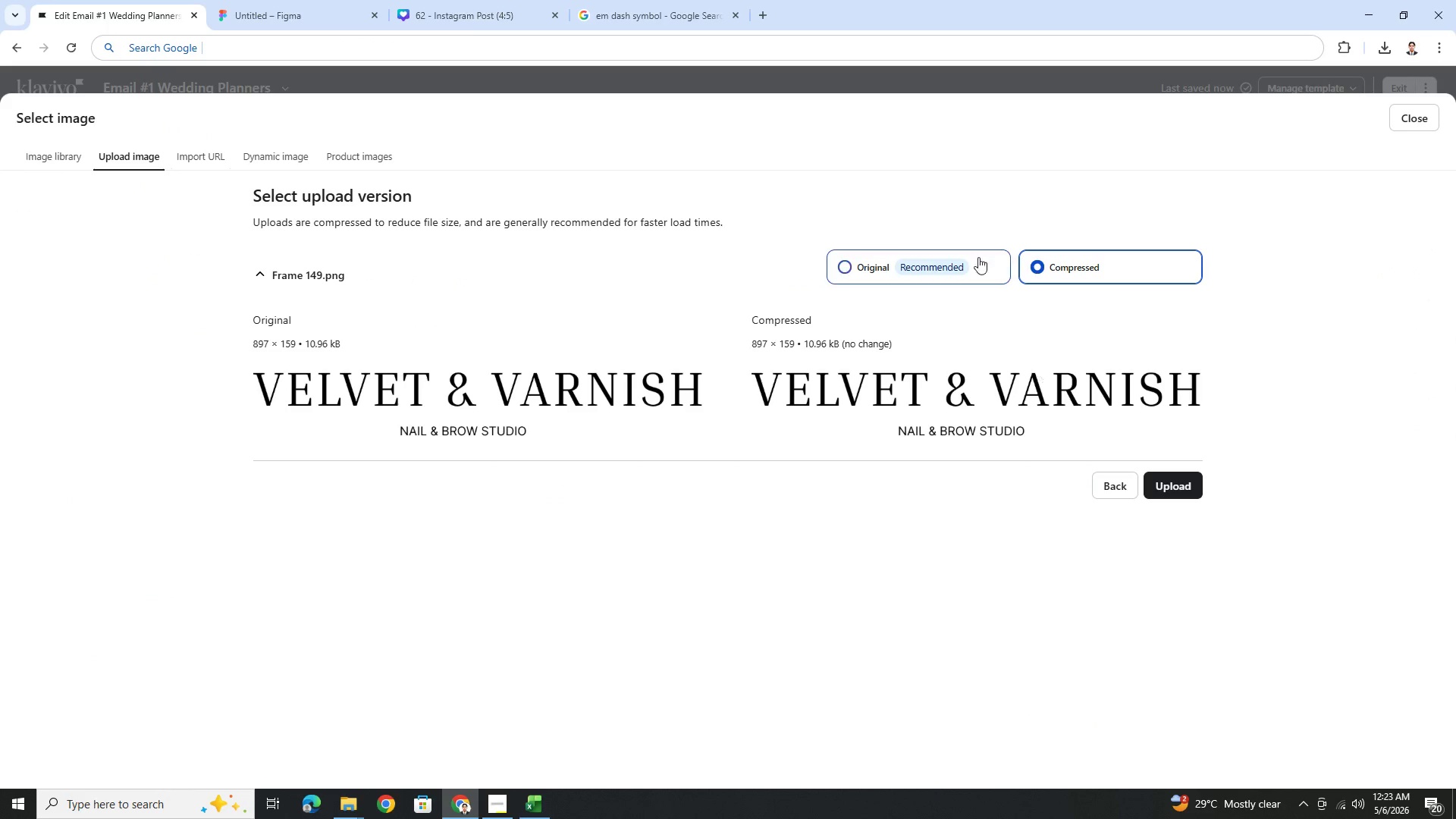 
left_click([947, 280])
 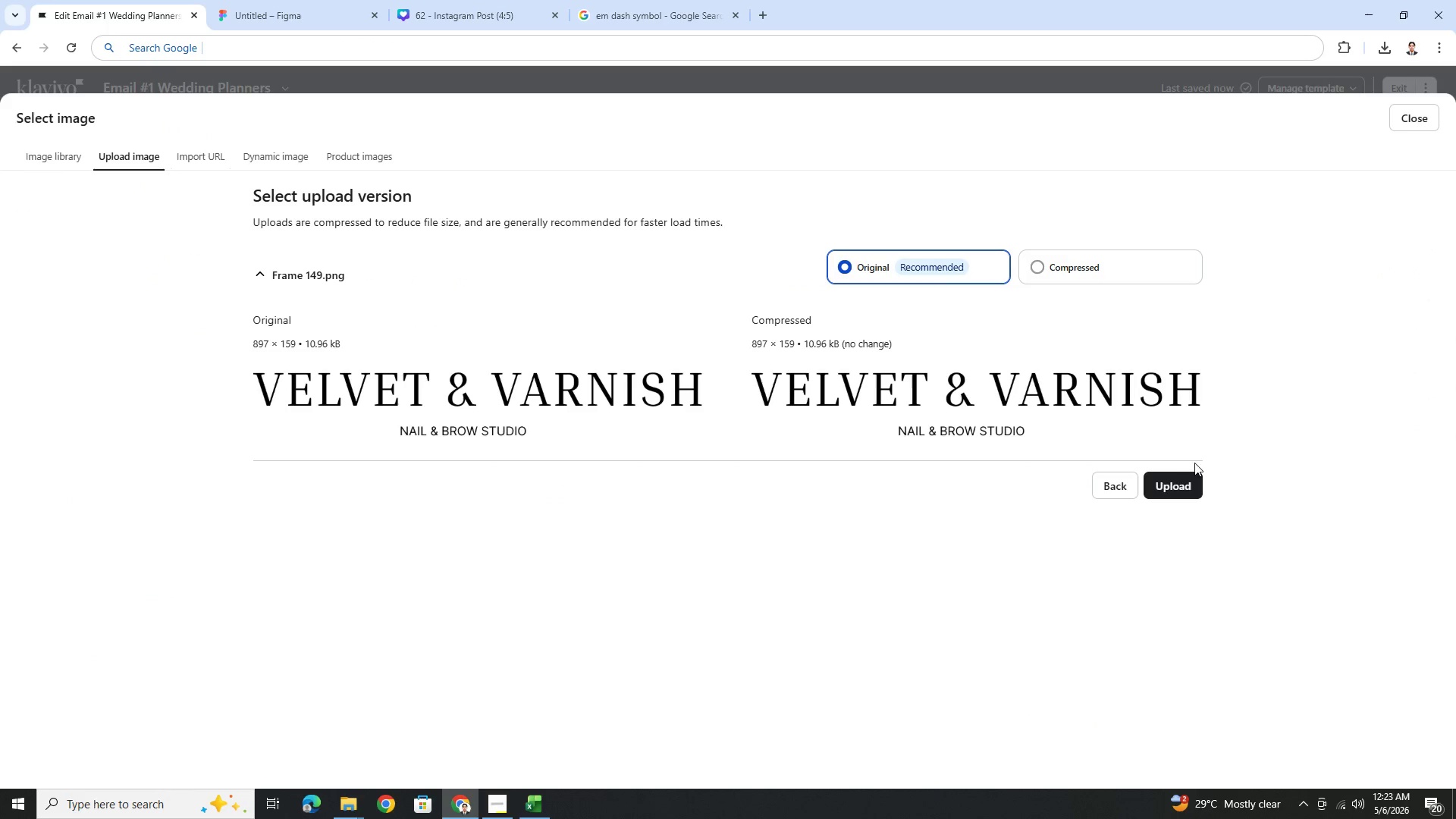 
left_click([1183, 480])
 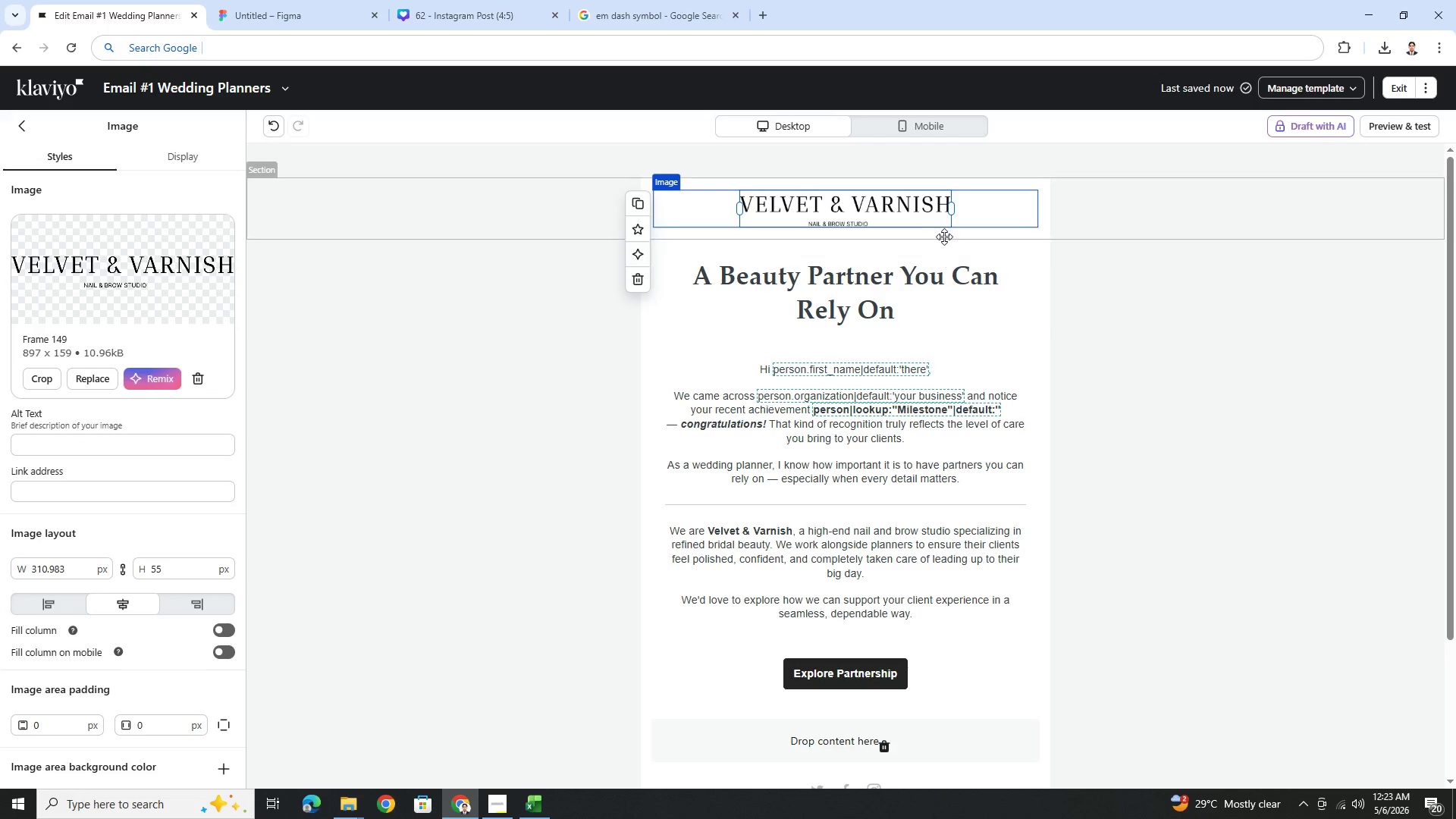 
left_click_drag(start_coordinate=[952, 210], to_coordinate=[934, 212])
 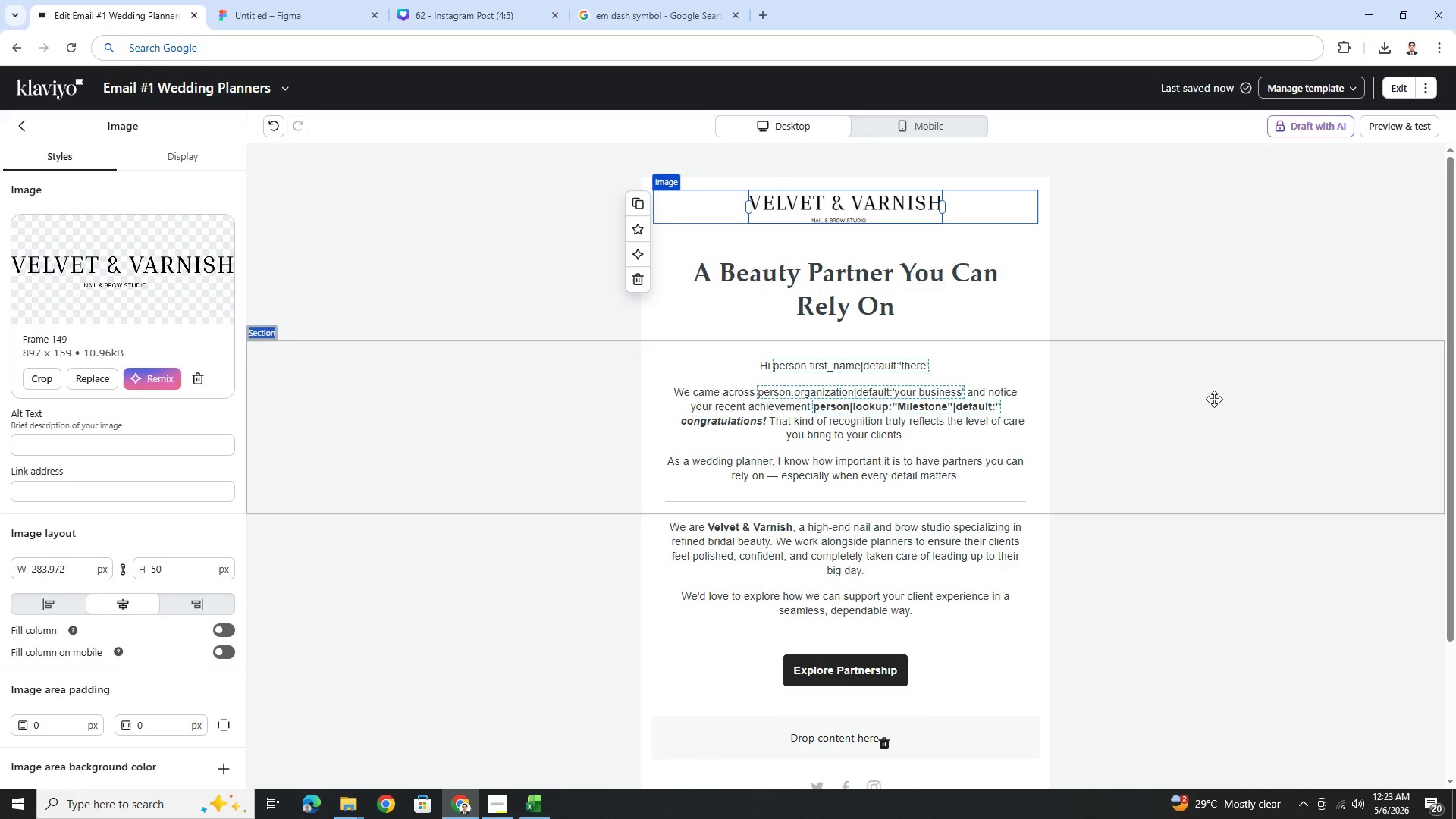 
left_click([1214, 399])
 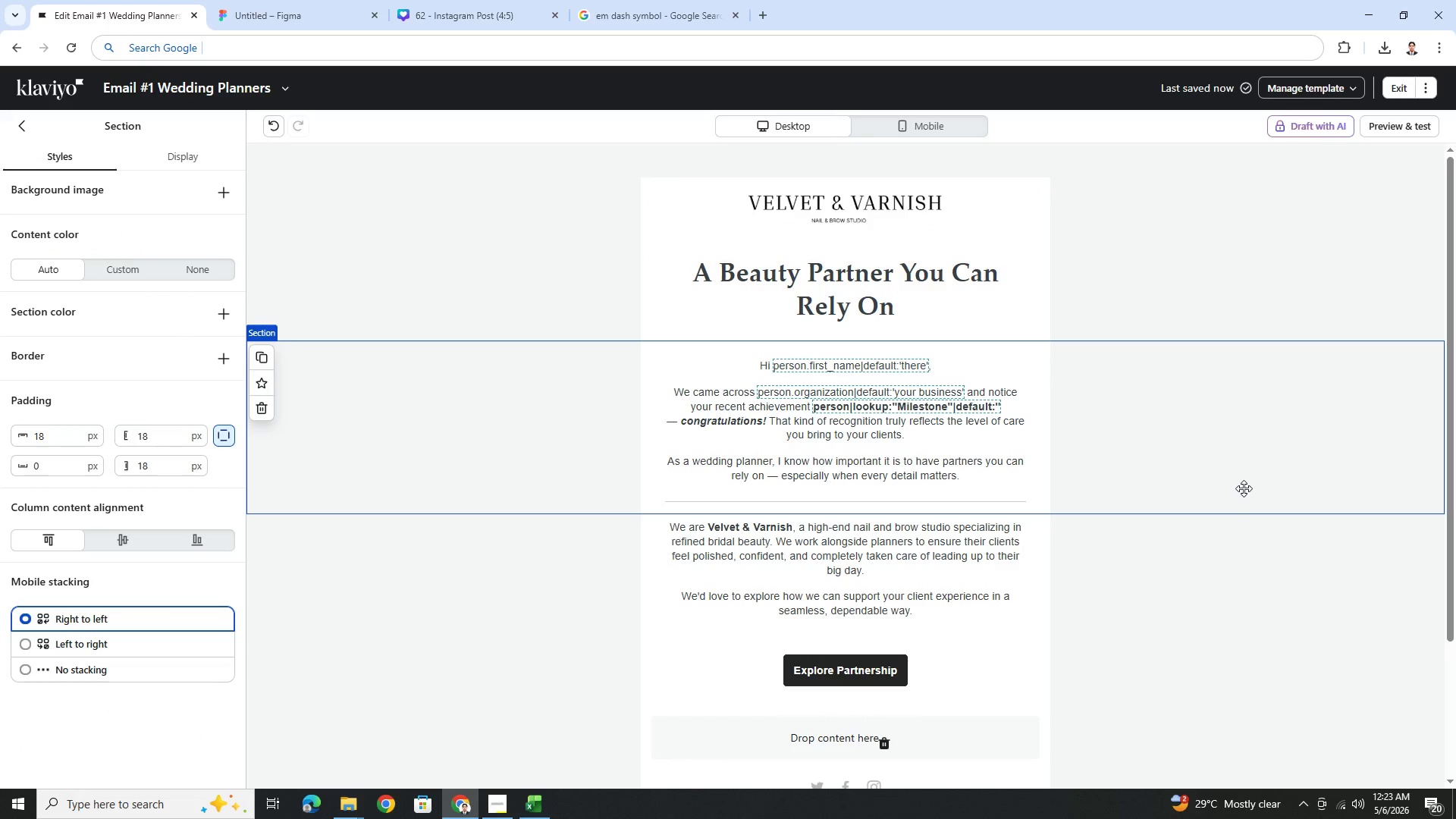 
wait(8.58)
 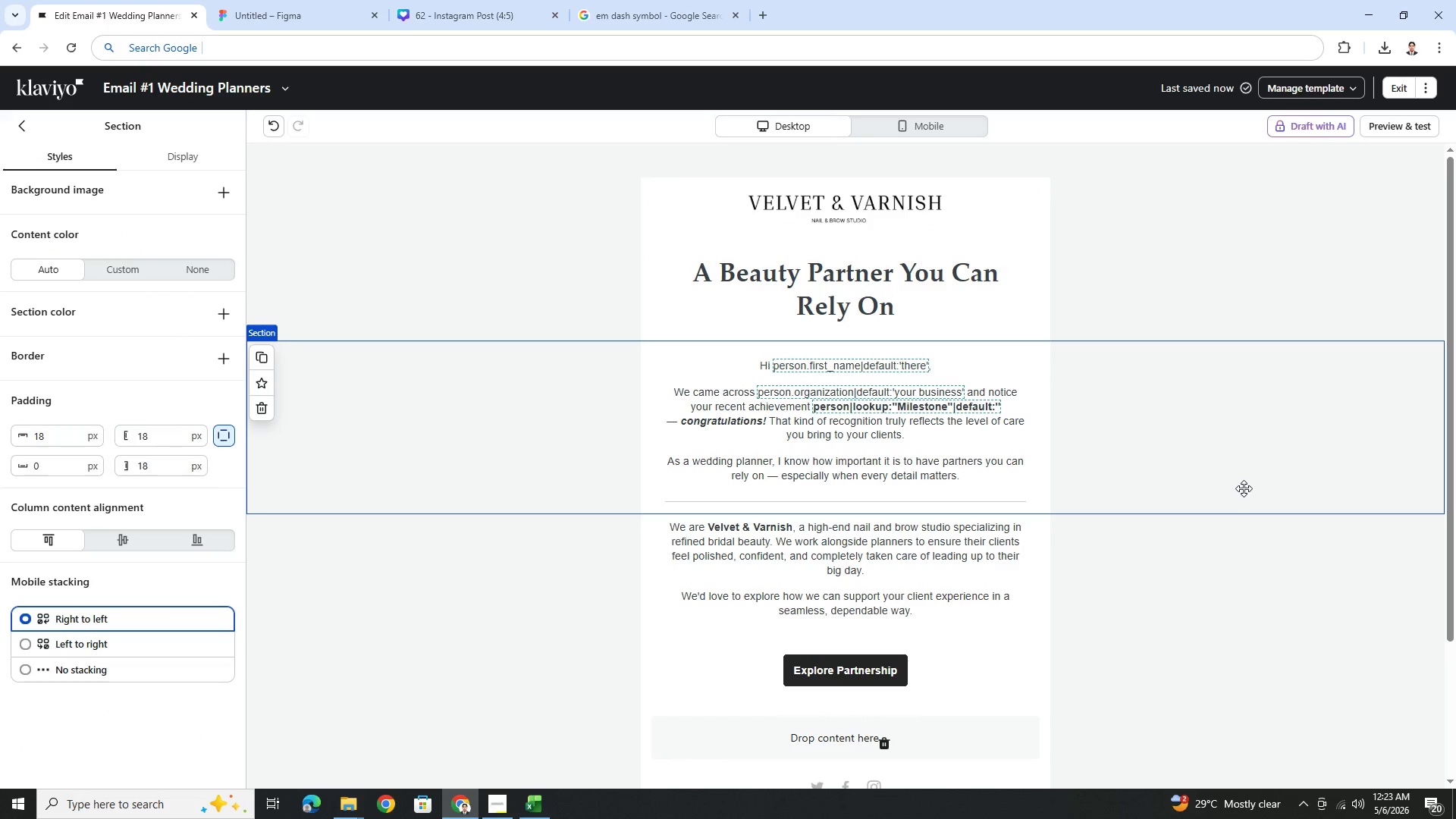 
left_click([599, 199])
 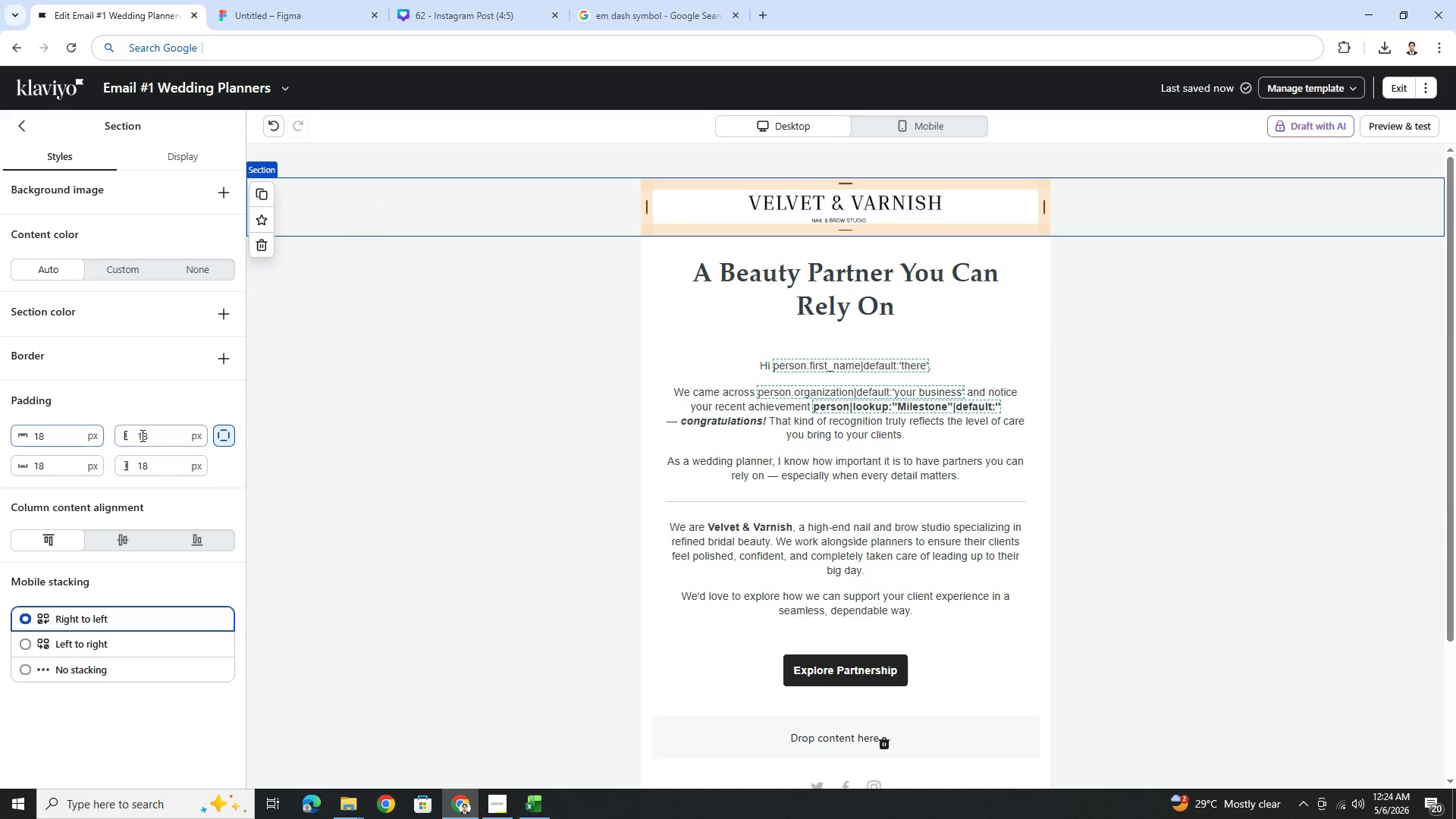 
left_click([220, 438])
 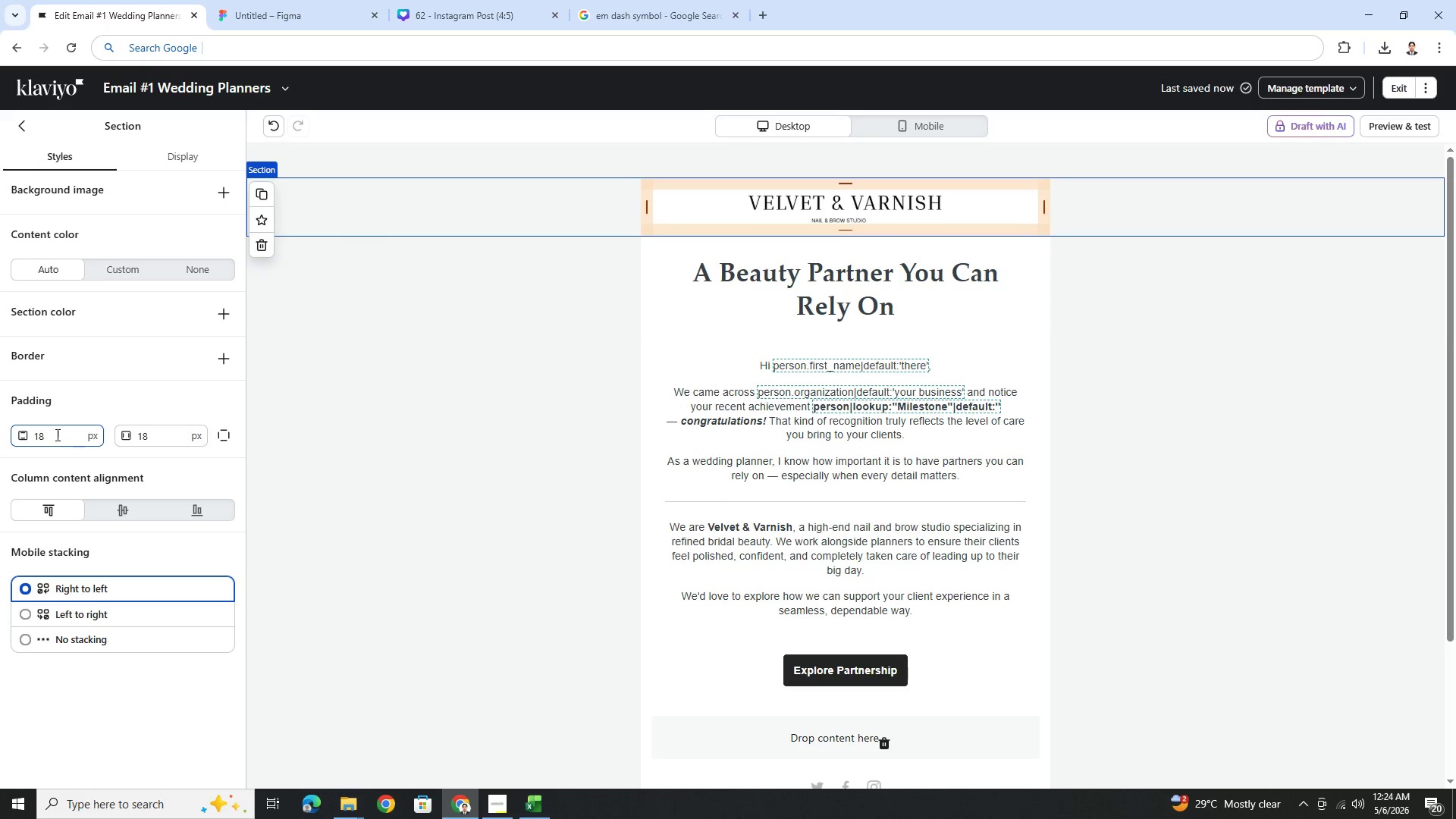 
double_click([65, 435])
 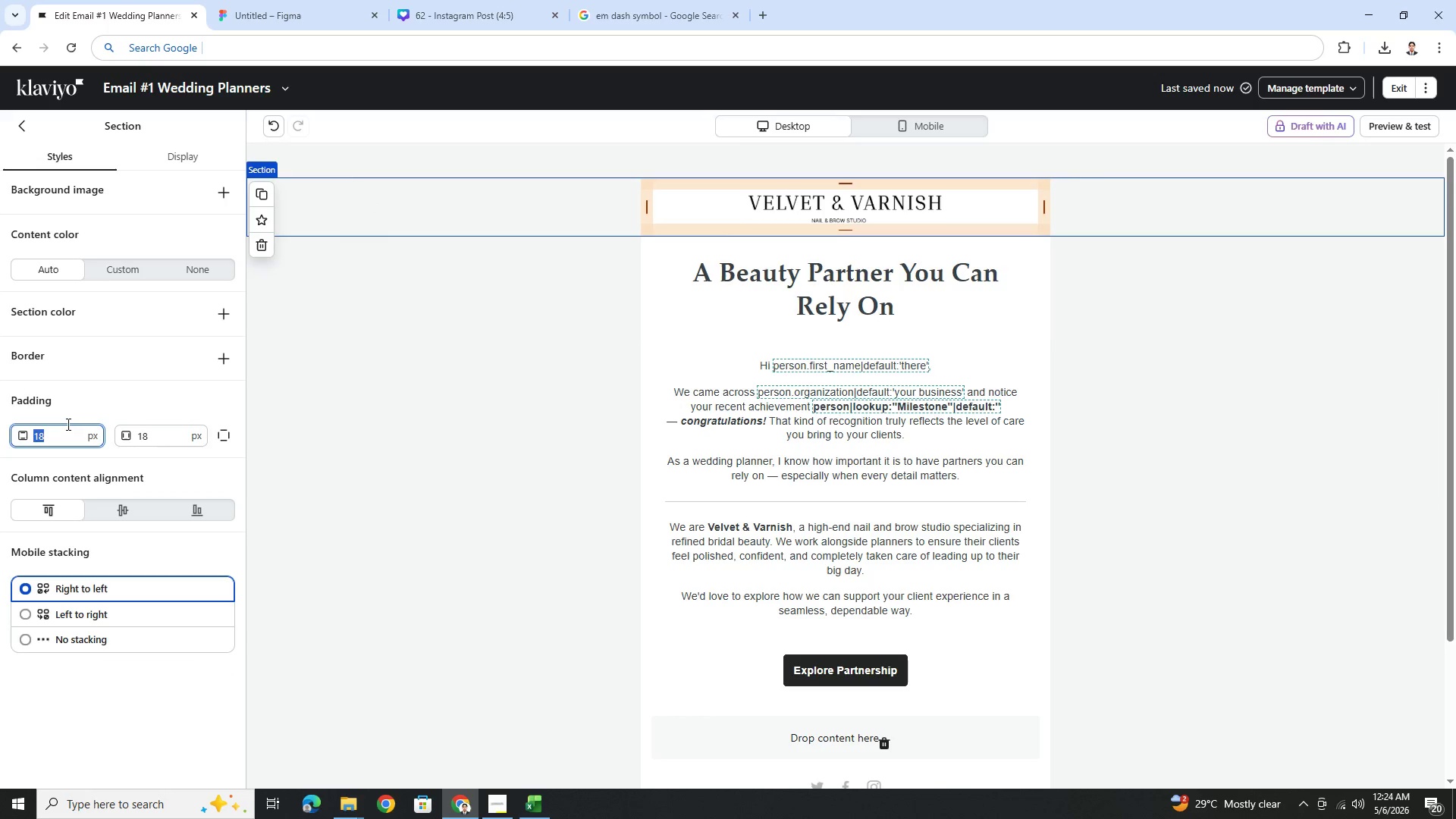 
left_click([217, 430])
 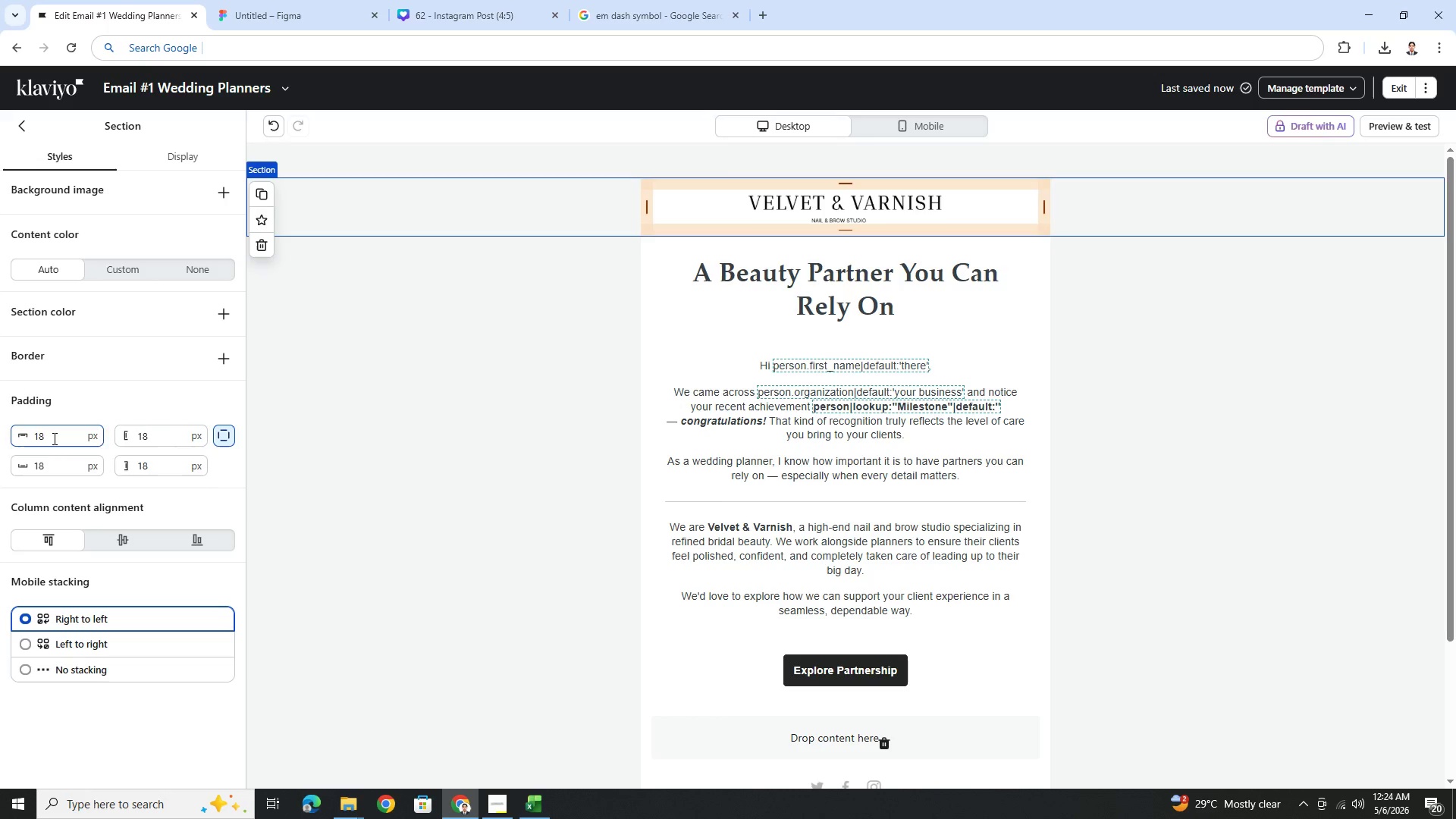 
double_click([53, 438])
 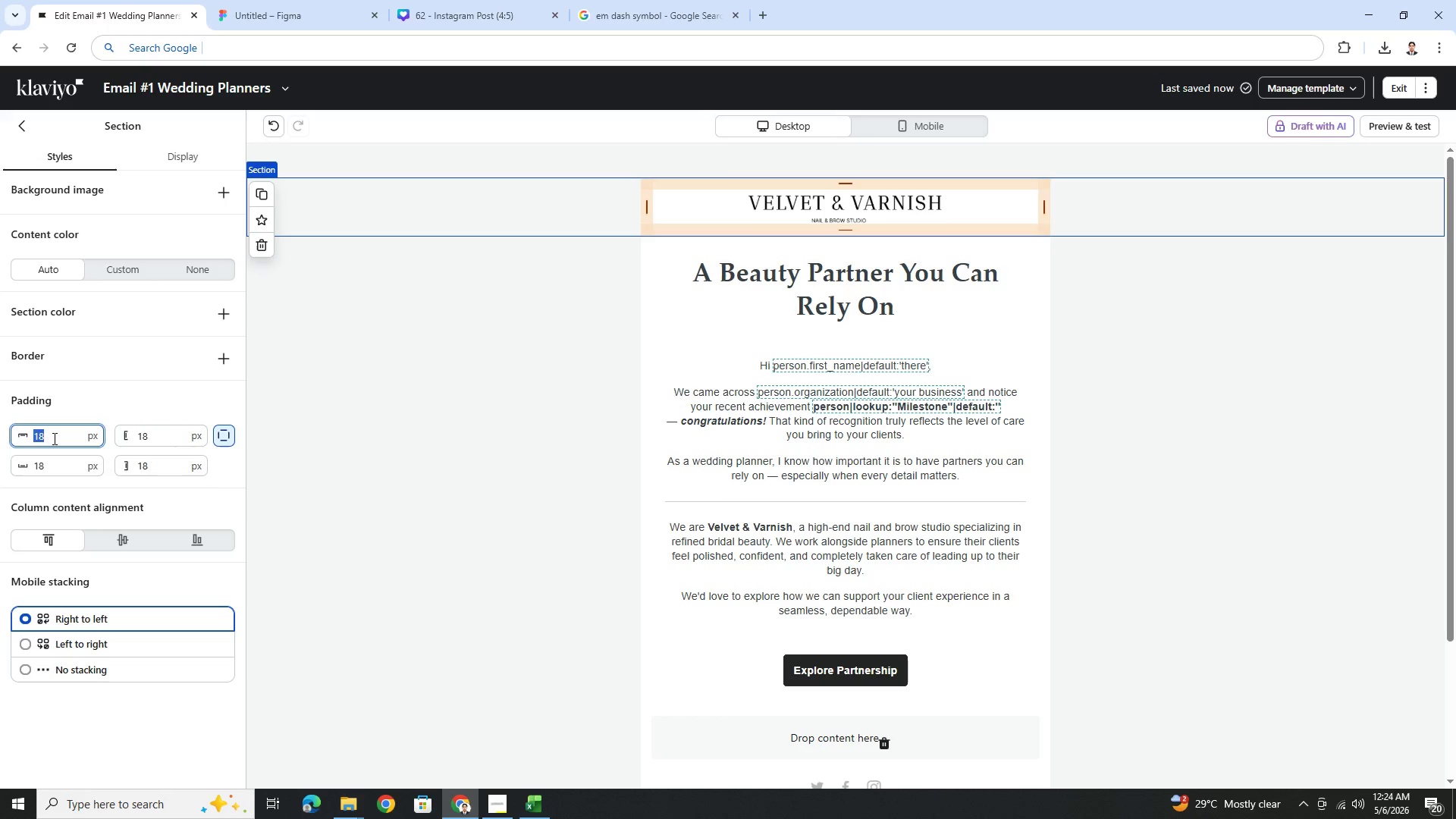 
key(Numpad2)
 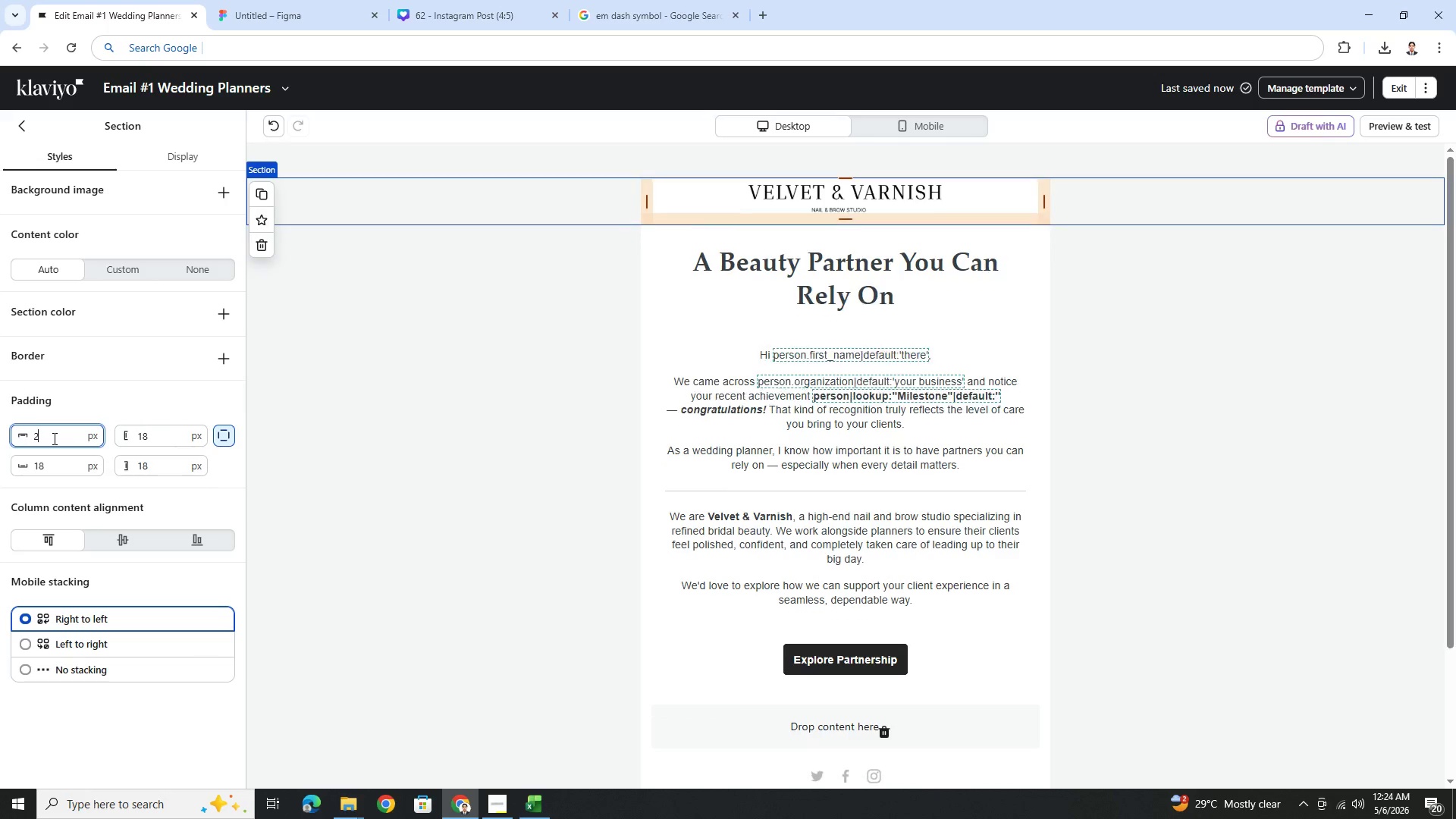 
key(Numpad8)
 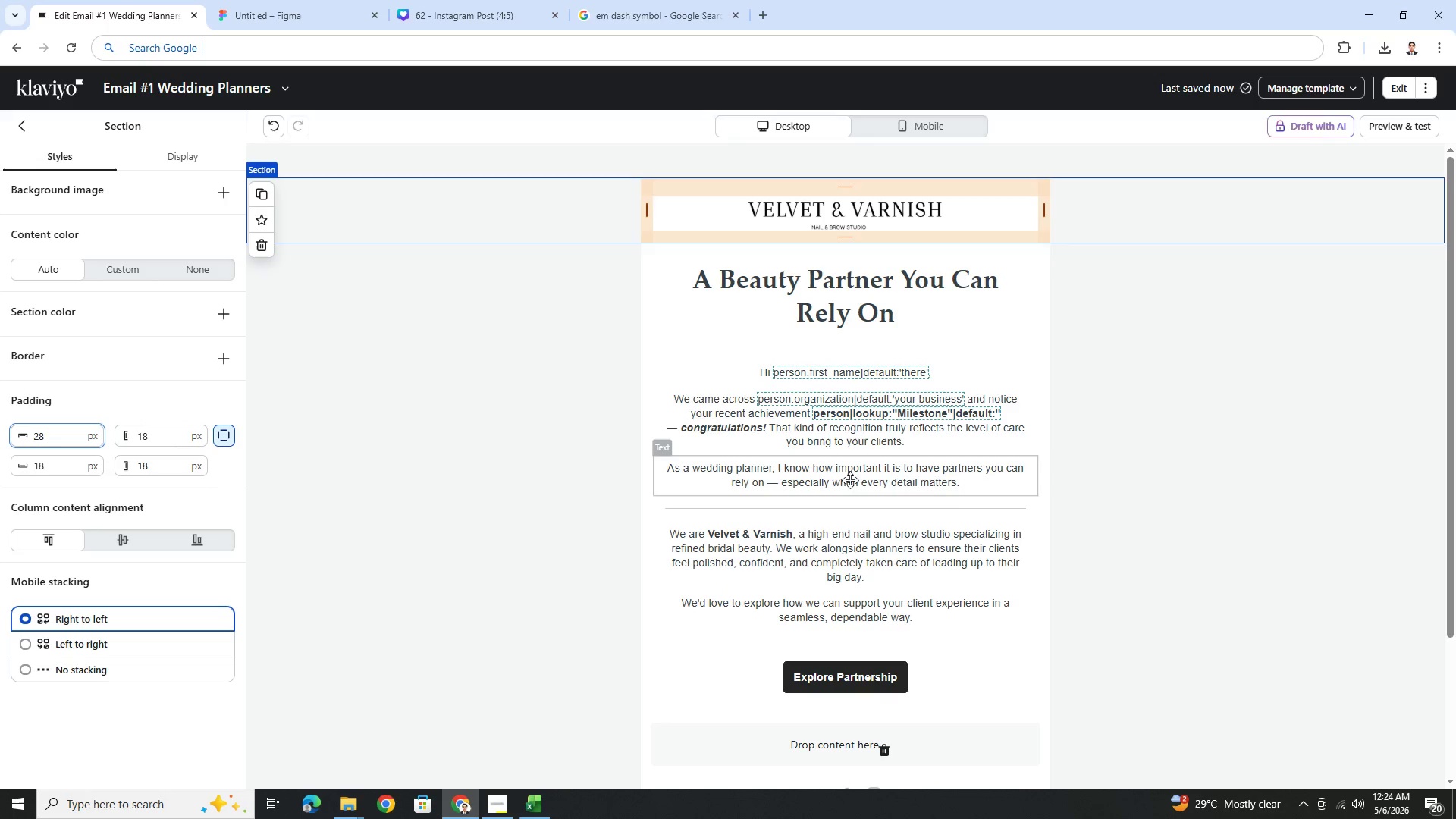 
left_click([1222, 504])
 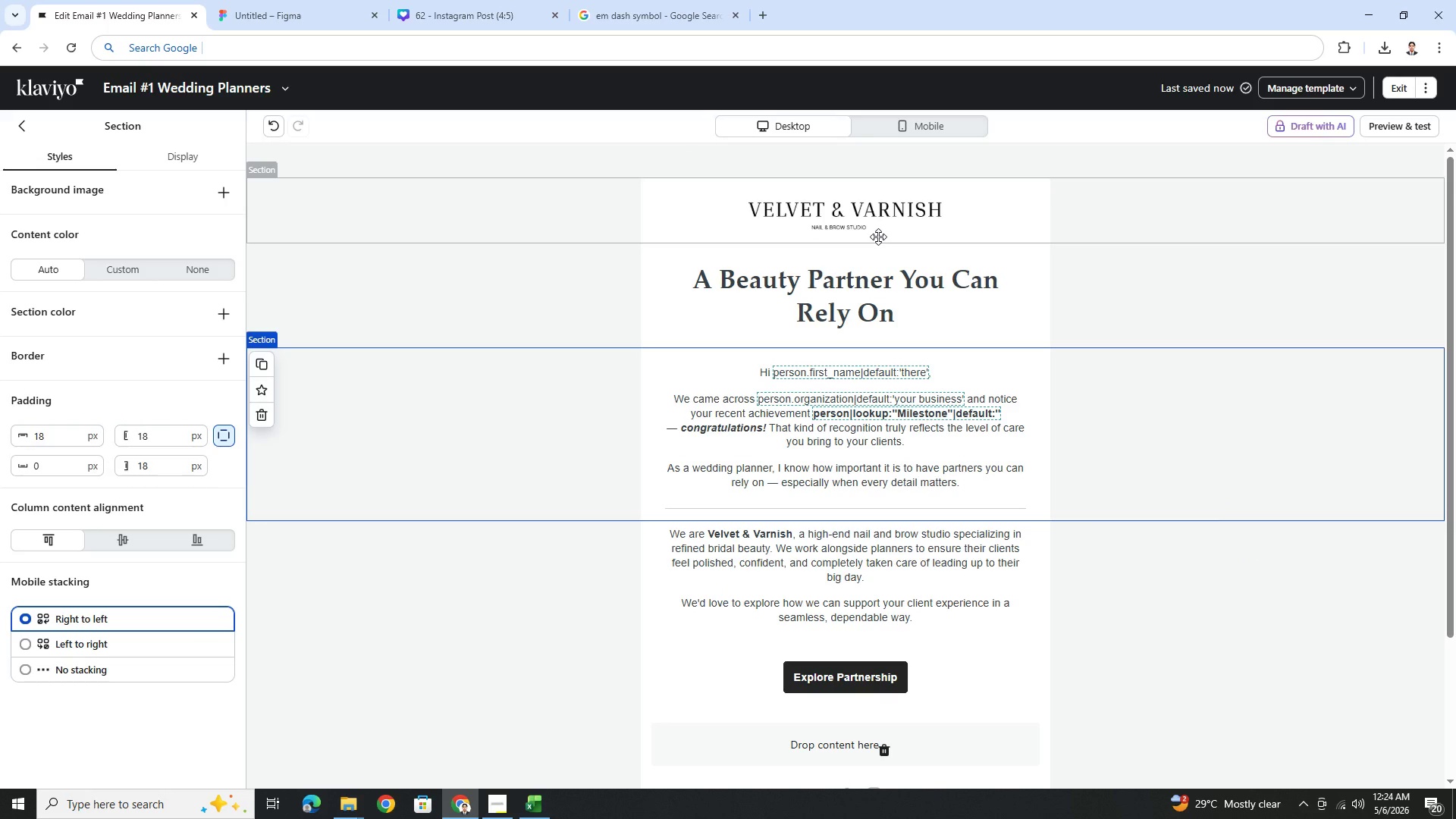 
left_click([29, 133])
 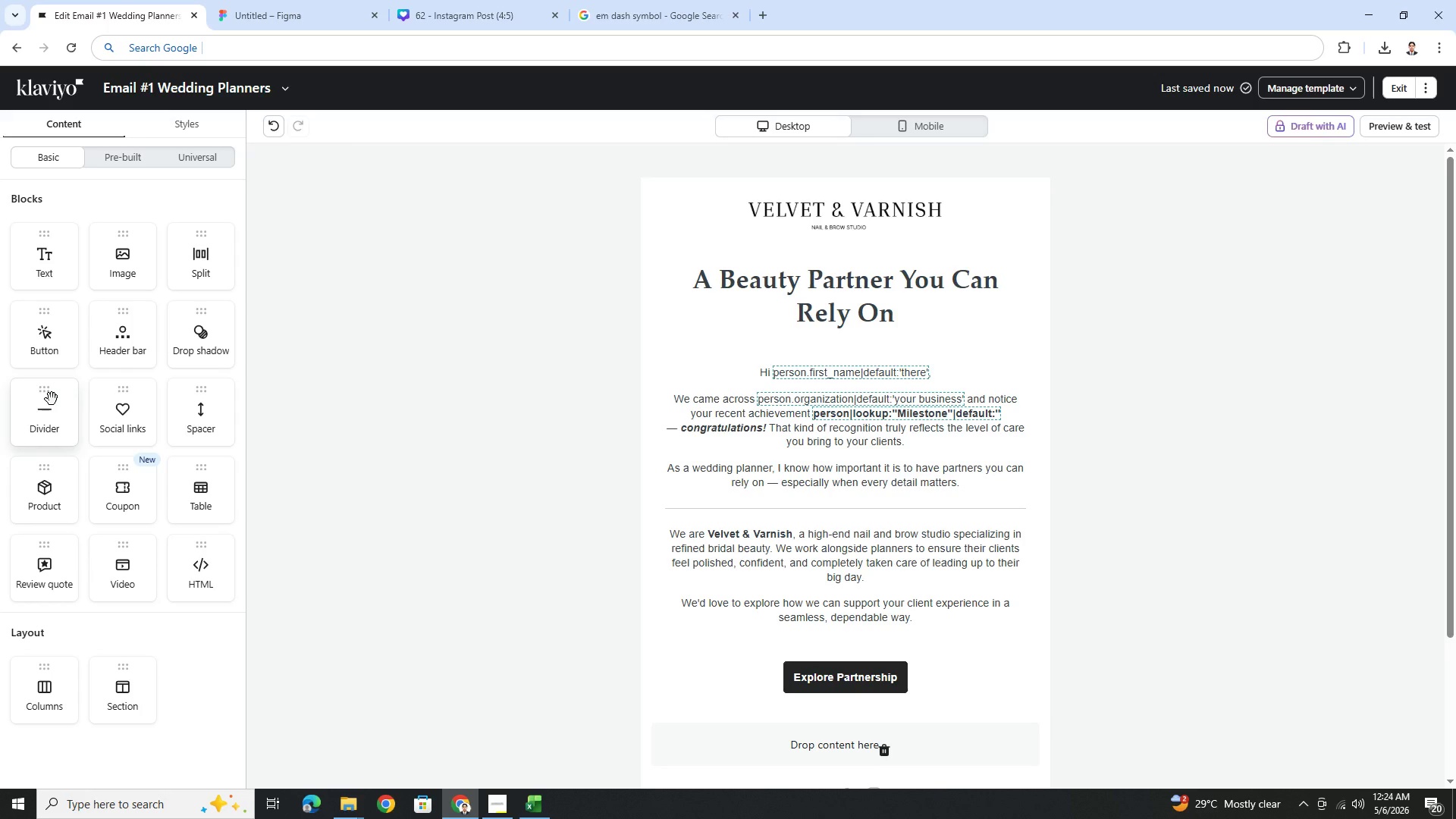 
left_click_drag(start_coordinate=[52, 399], to_coordinate=[872, 252])
 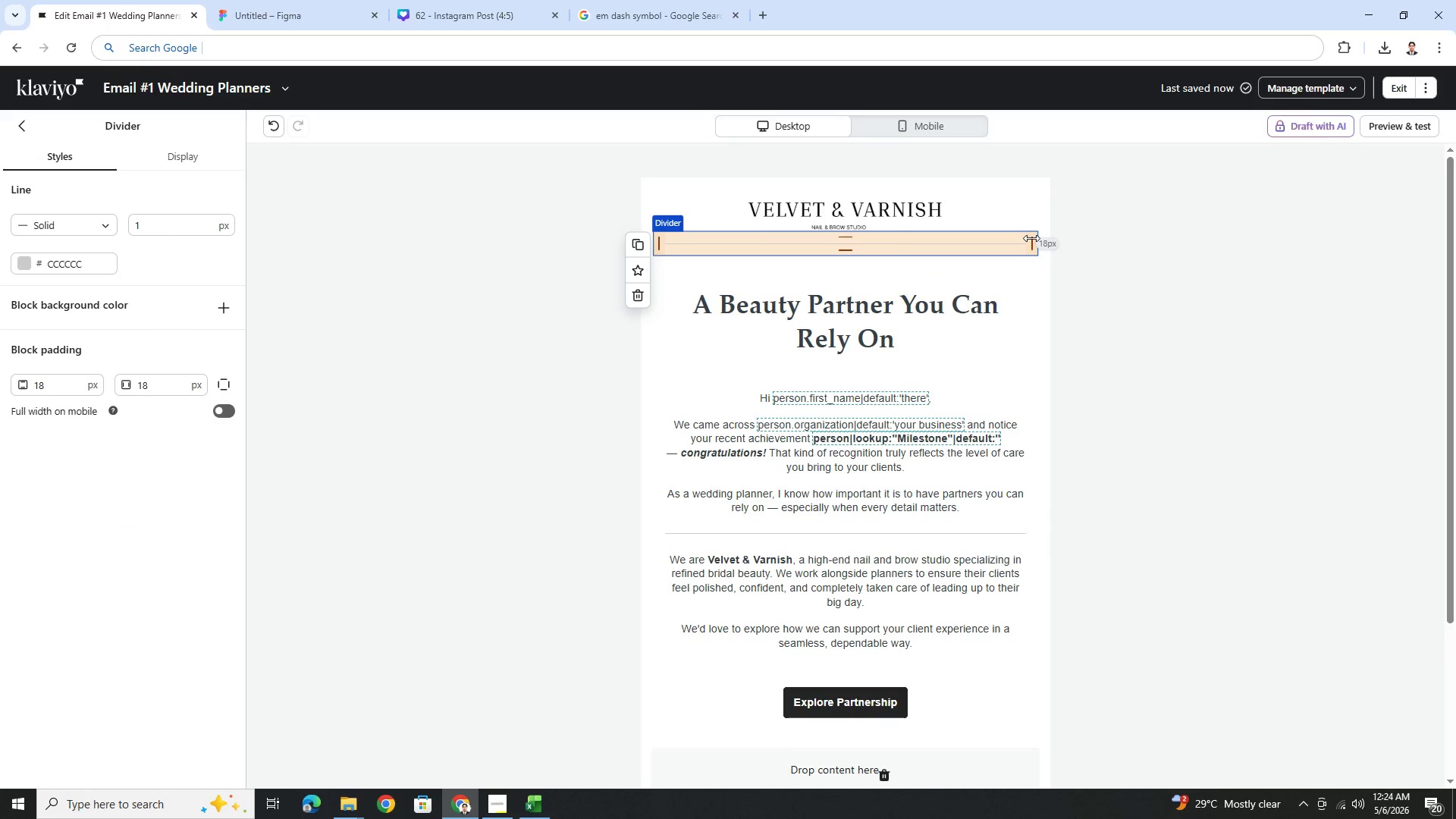 
left_click_drag(start_coordinate=[1031, 238], to_coordinate=[885, 241])
 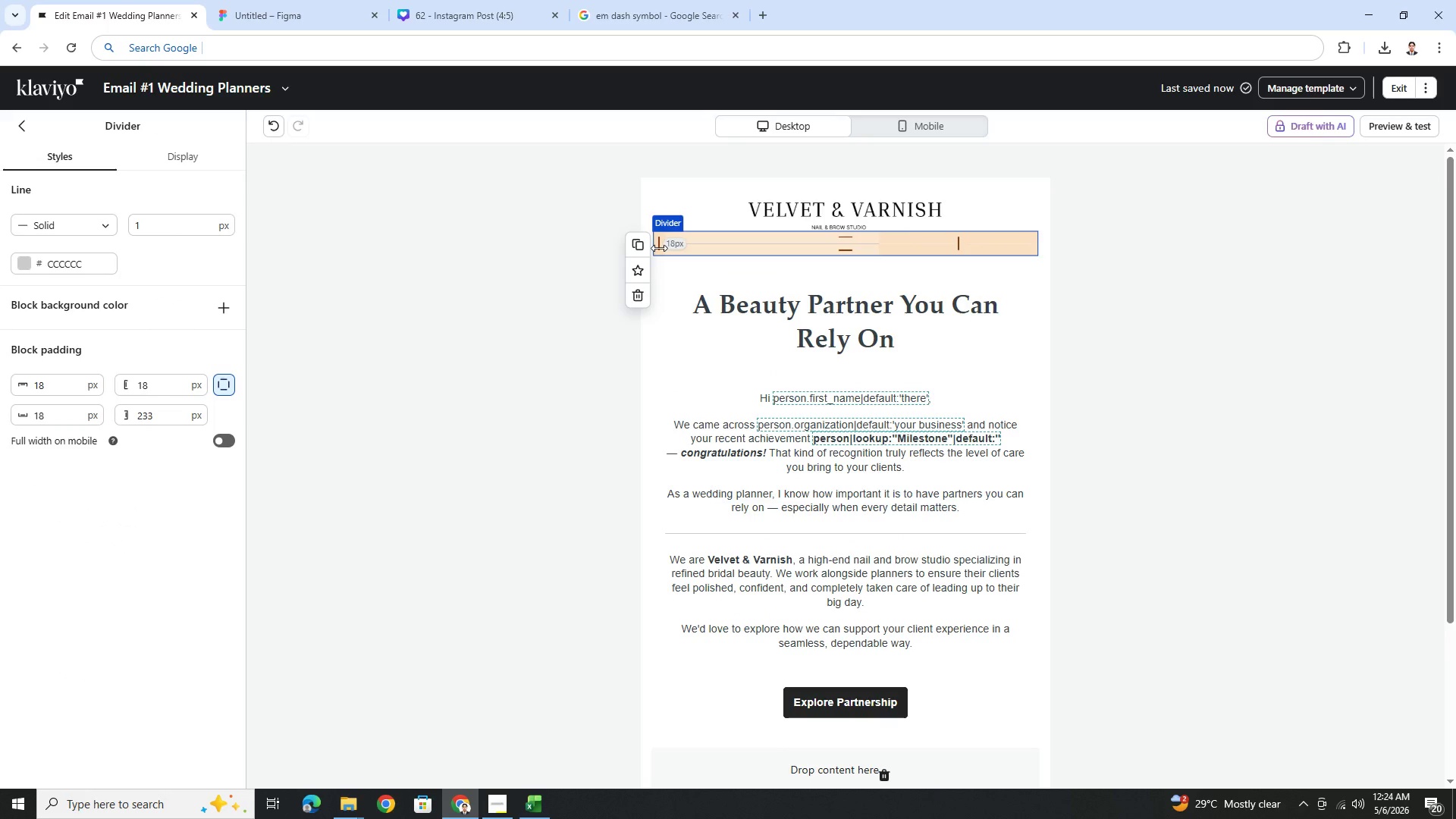 
left_click_drag(start_coordinate=[659, 248], to_coordinate=[803, 246])
 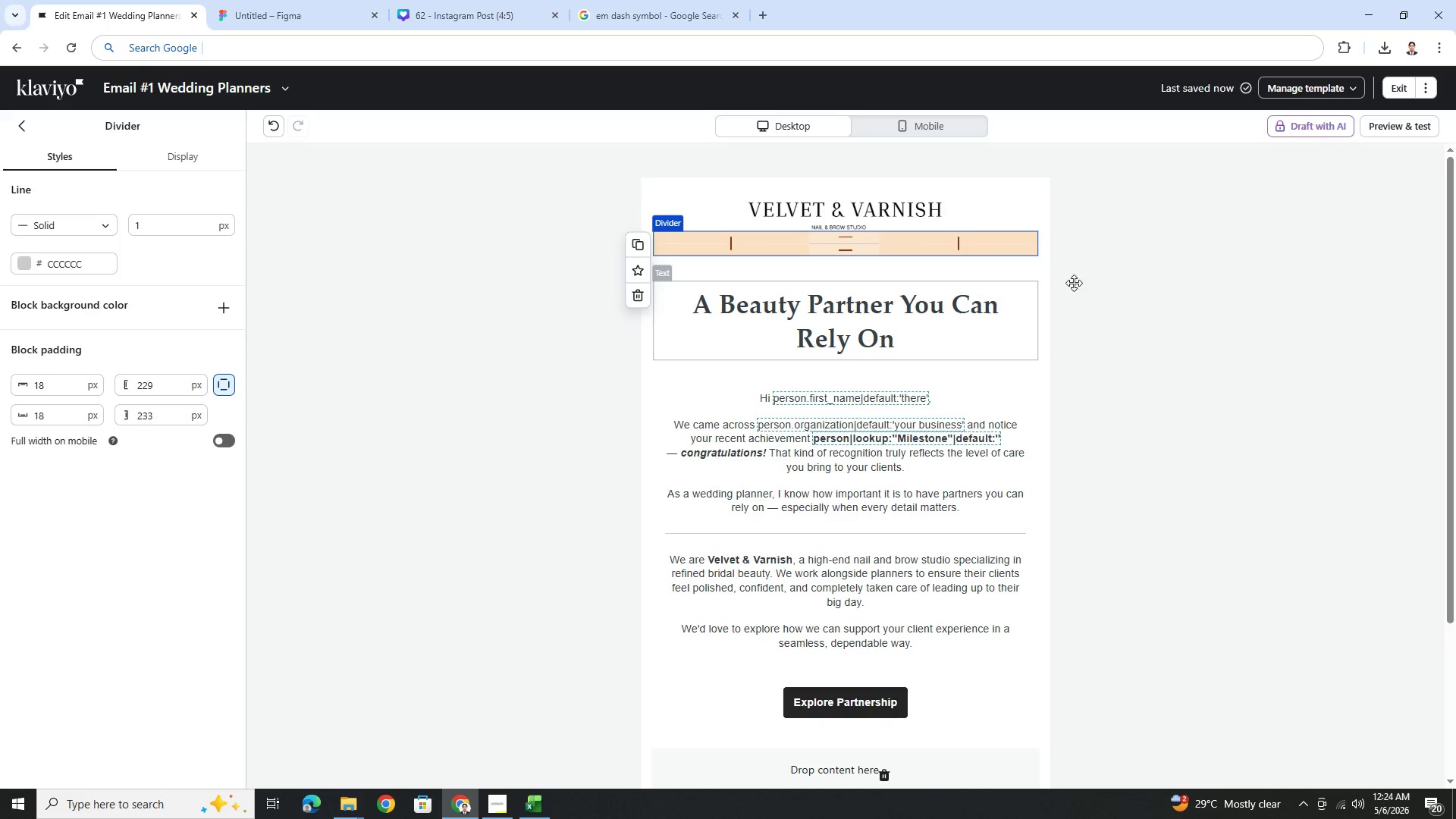 
left_click([1214, 272])
 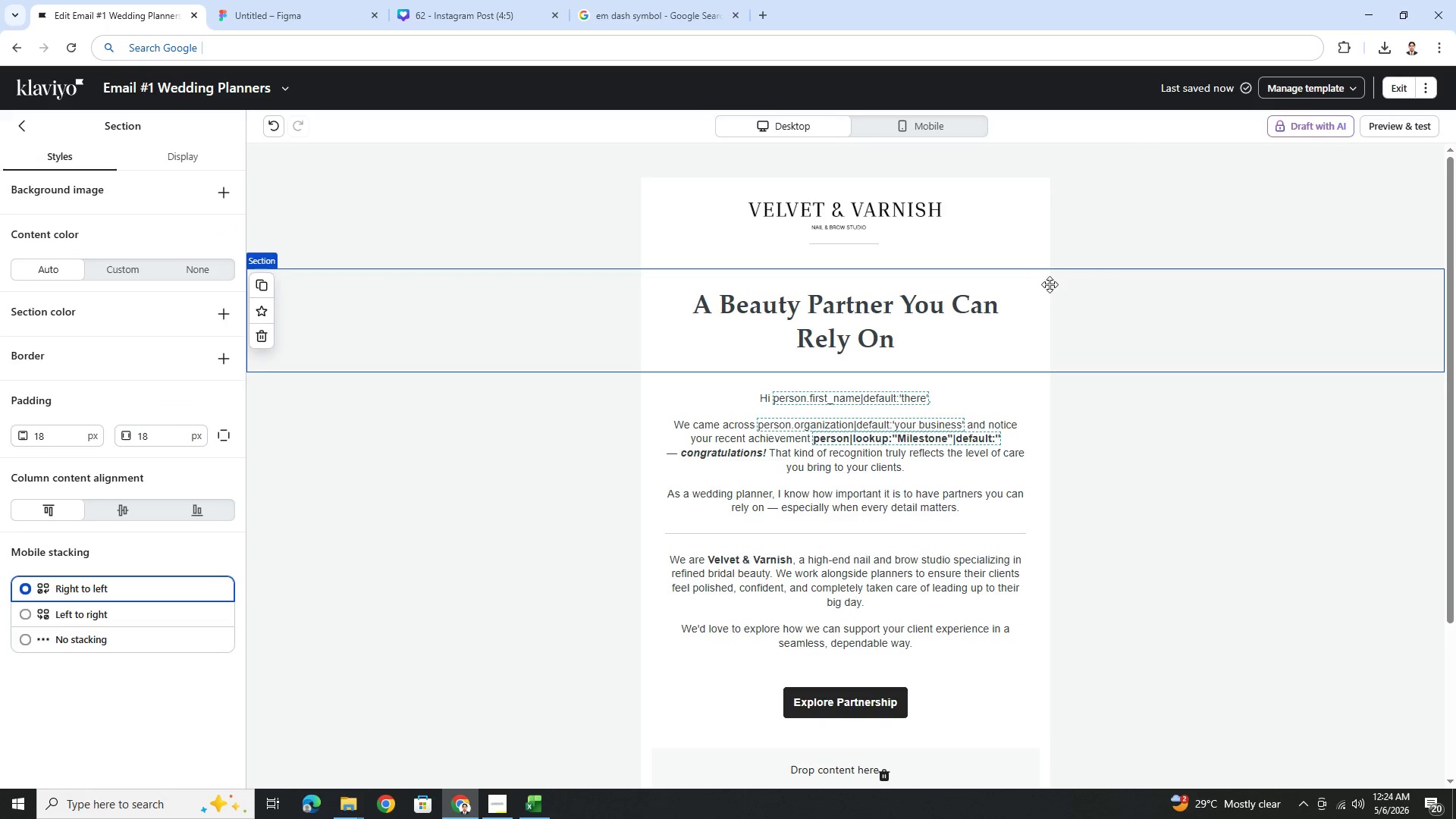 
hold_key(key=ControlLeft, duration=0.53)
hold_key(key=ControlLeft, duration=0.45)
scroll: coordinate [1036, 270], scroll_direction: up, amount: 4.0
 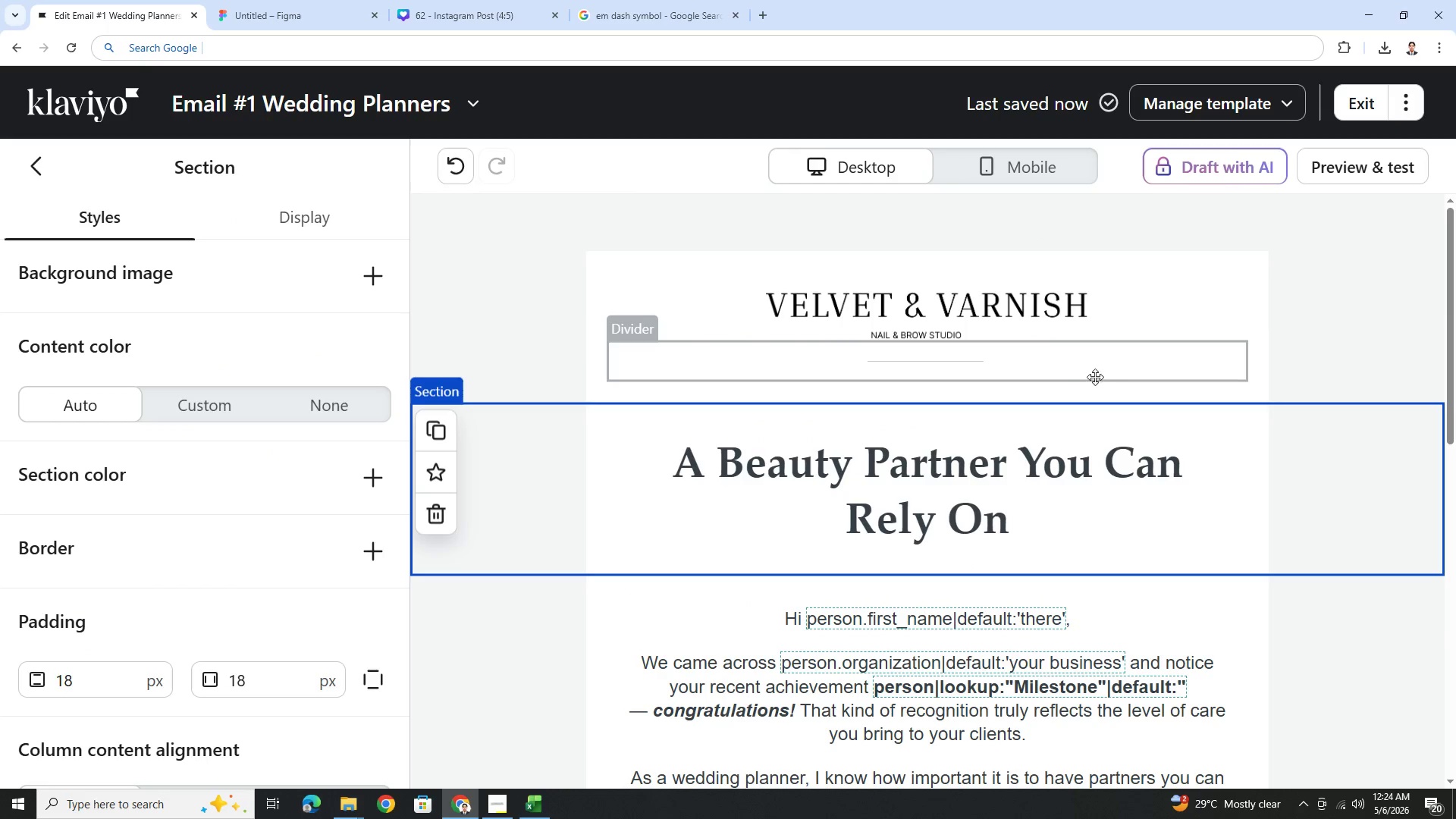 
left_click([983, 361])
 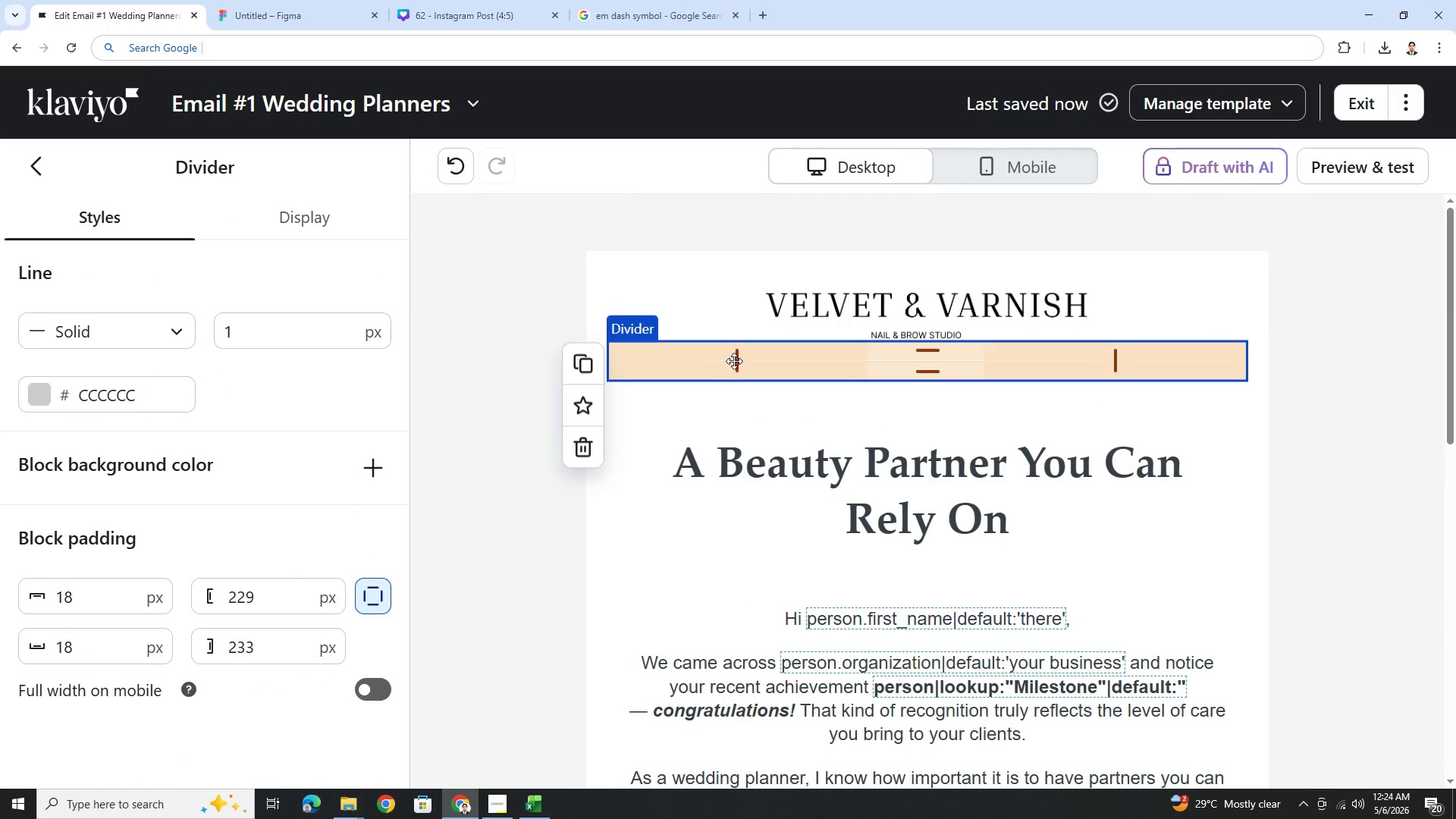 
left_click_drag(start_coordinate=[736, 360], to_coordinate=[719, 359])
 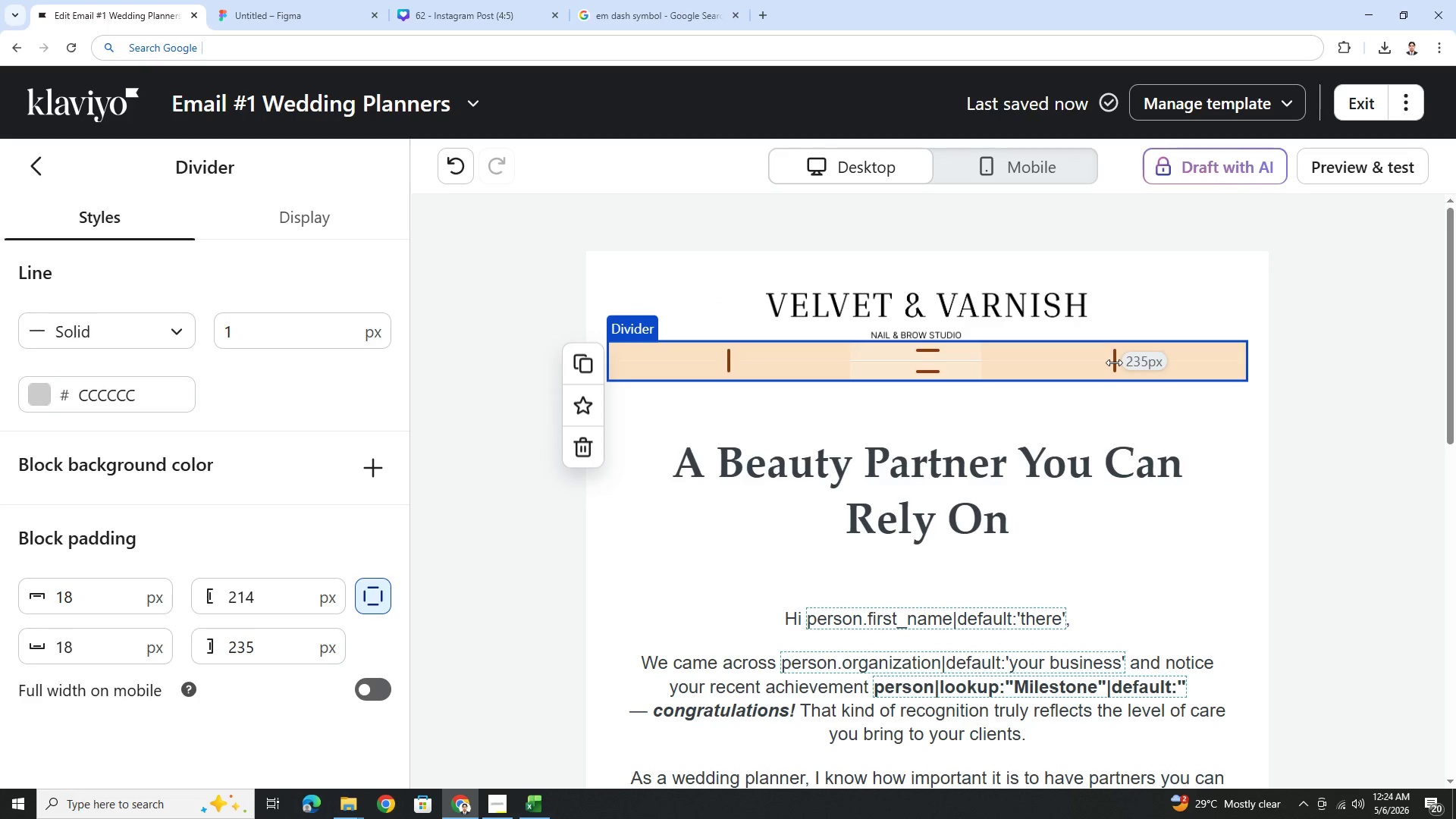 
left_click([1347, 426])
 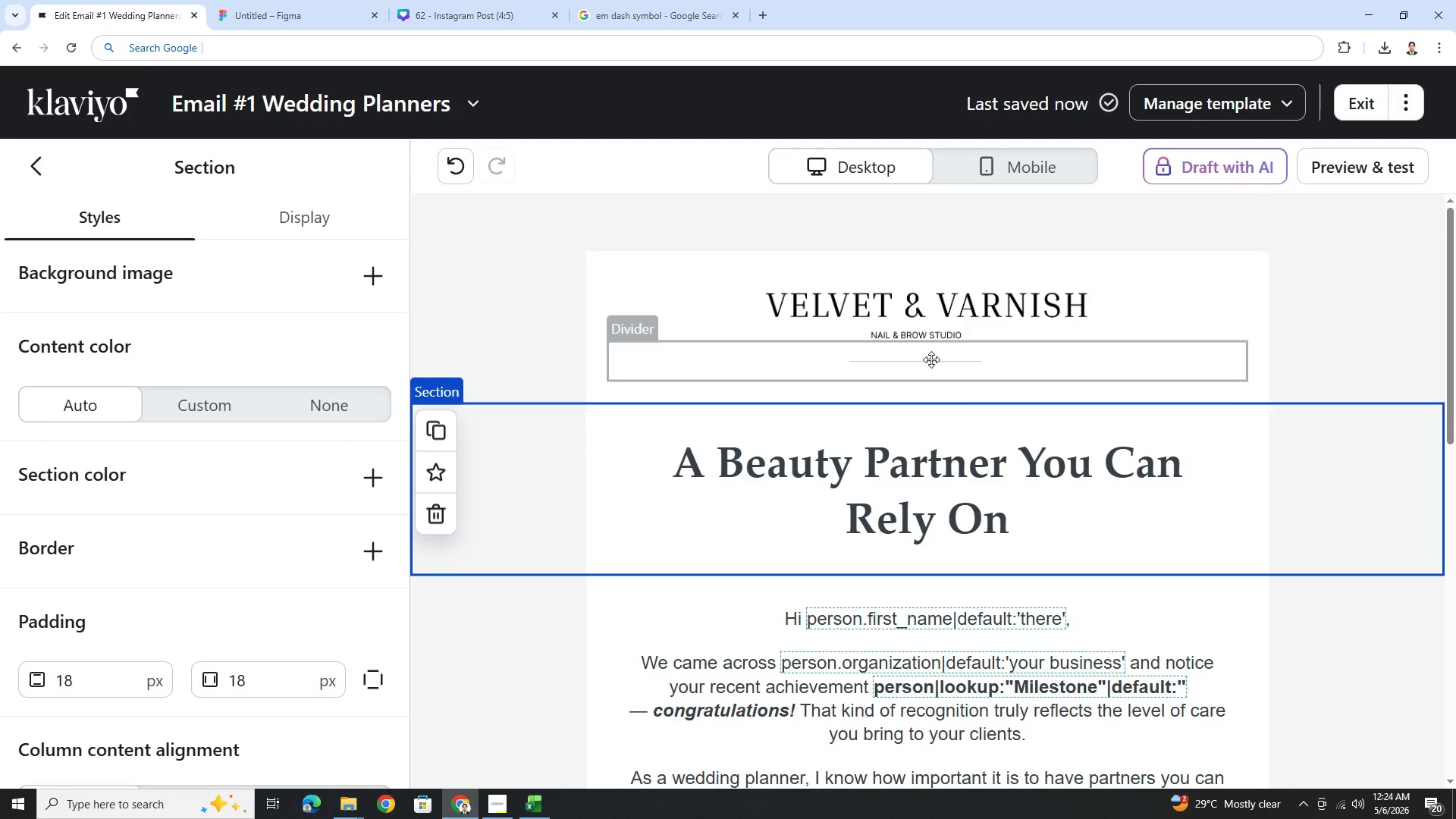 
left_click([932, 361])
 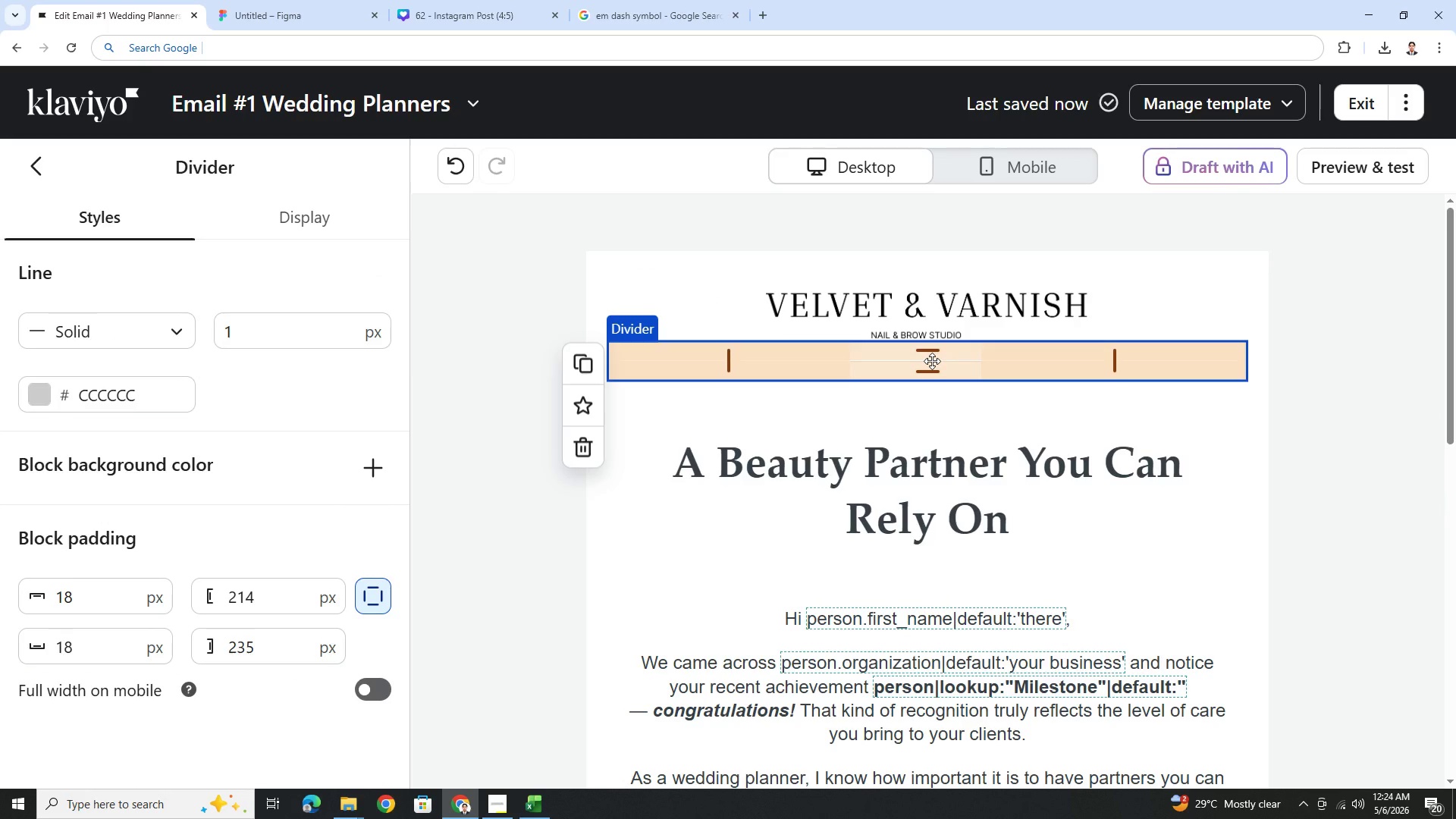 
left_click([932, 361])
 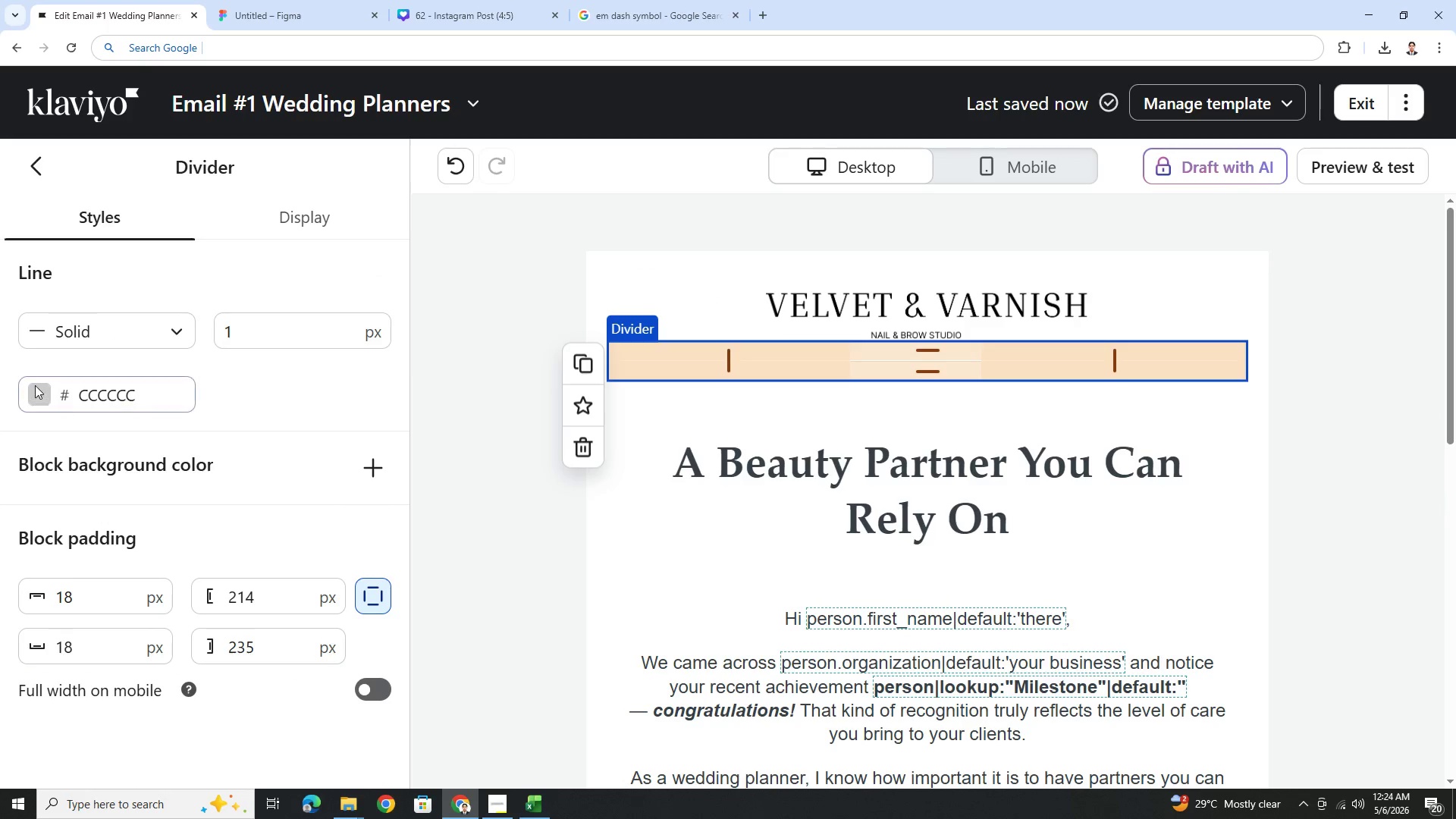 
left_click([37, 388])
 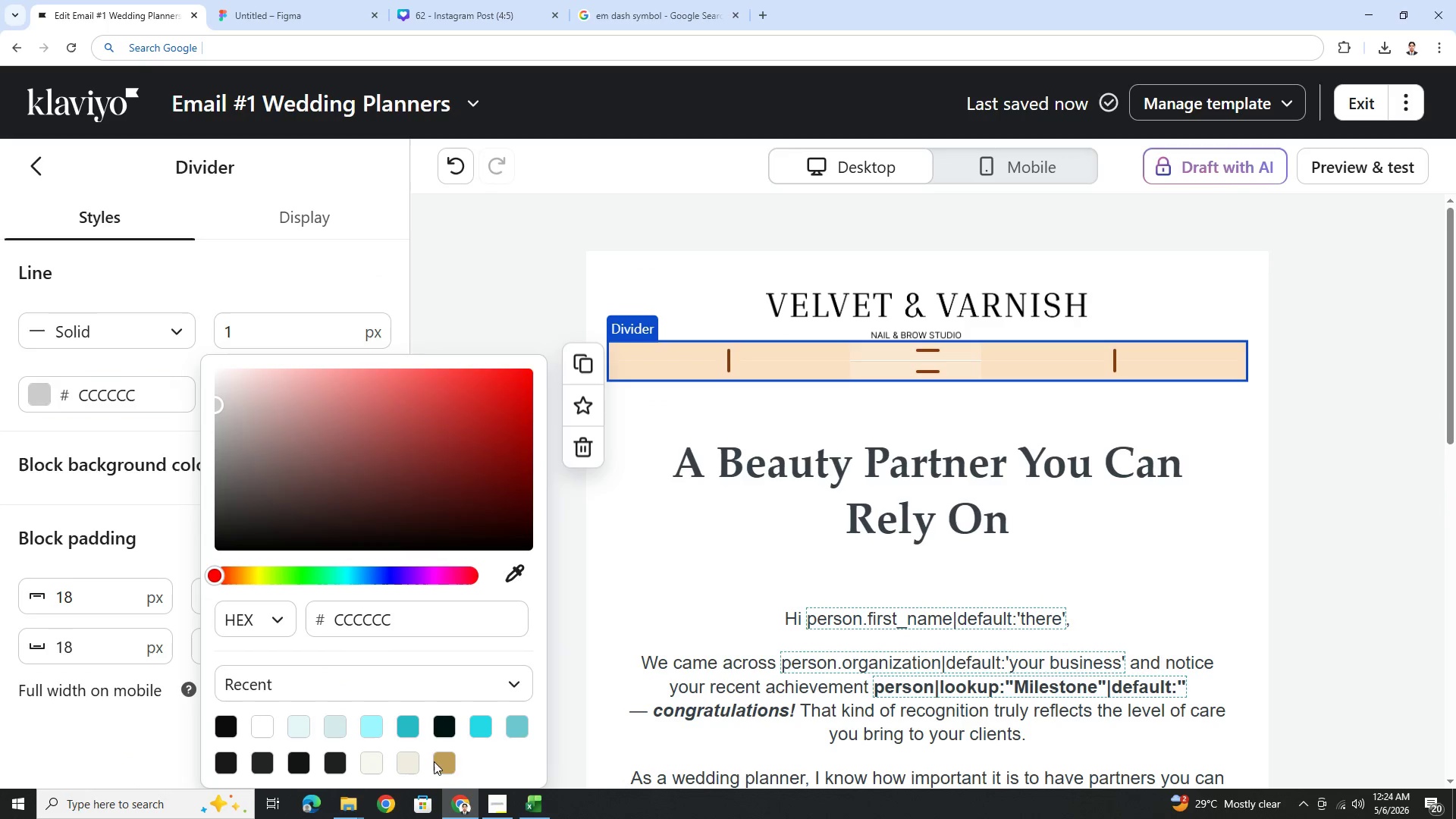 
left_click([441, 761])
 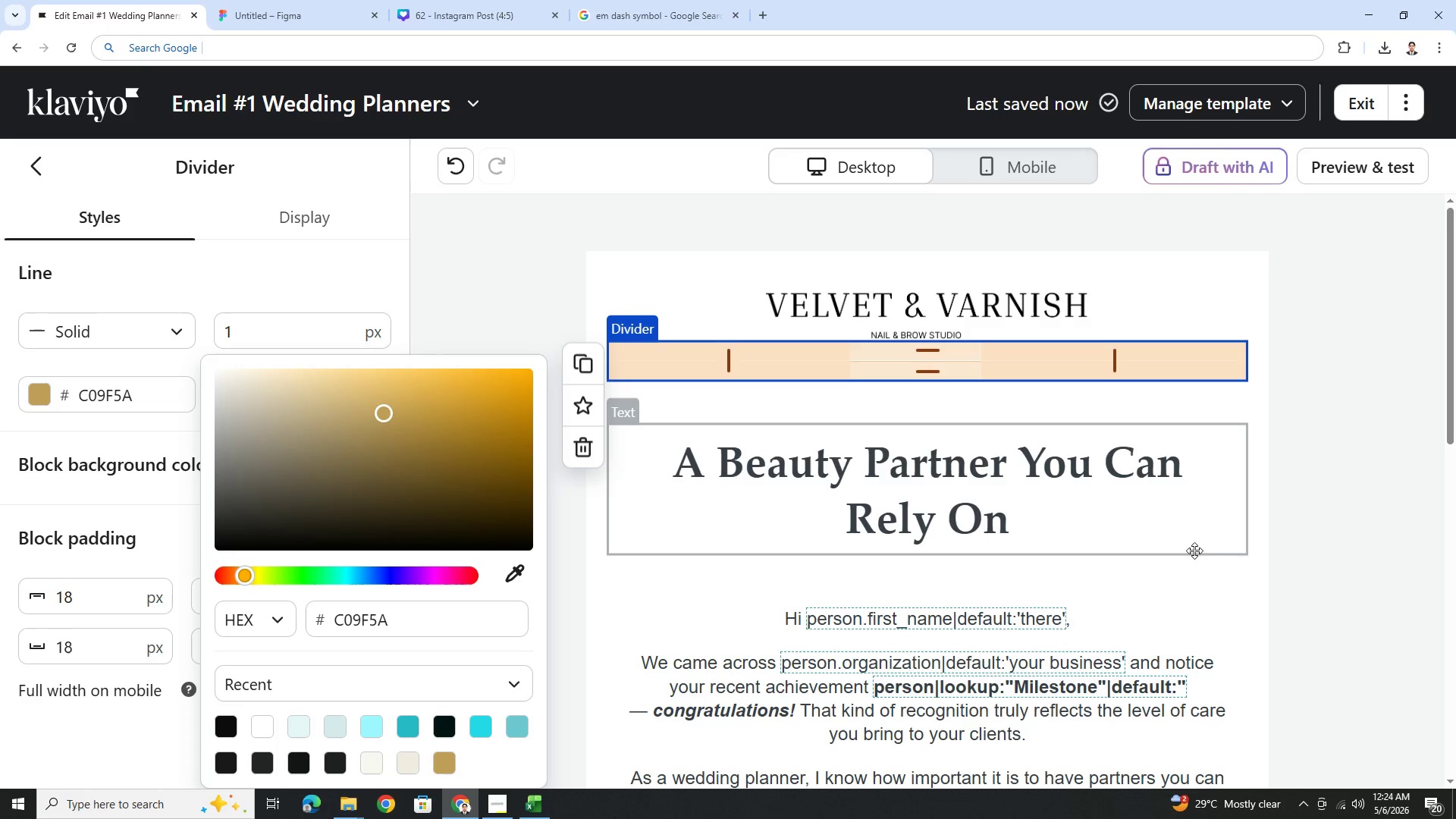 
left_click([1196, 554])
 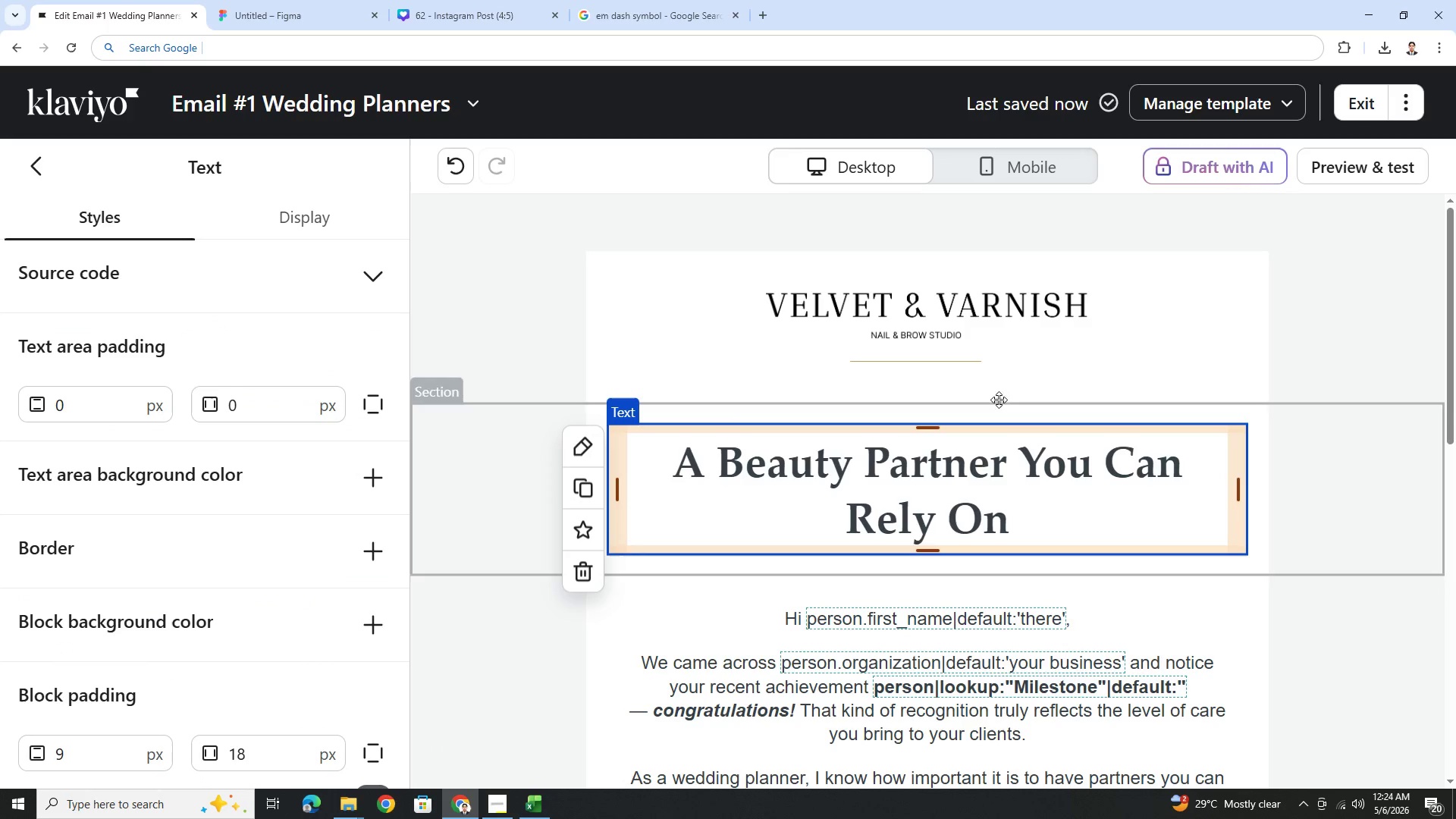 
left_click([944, 354])
 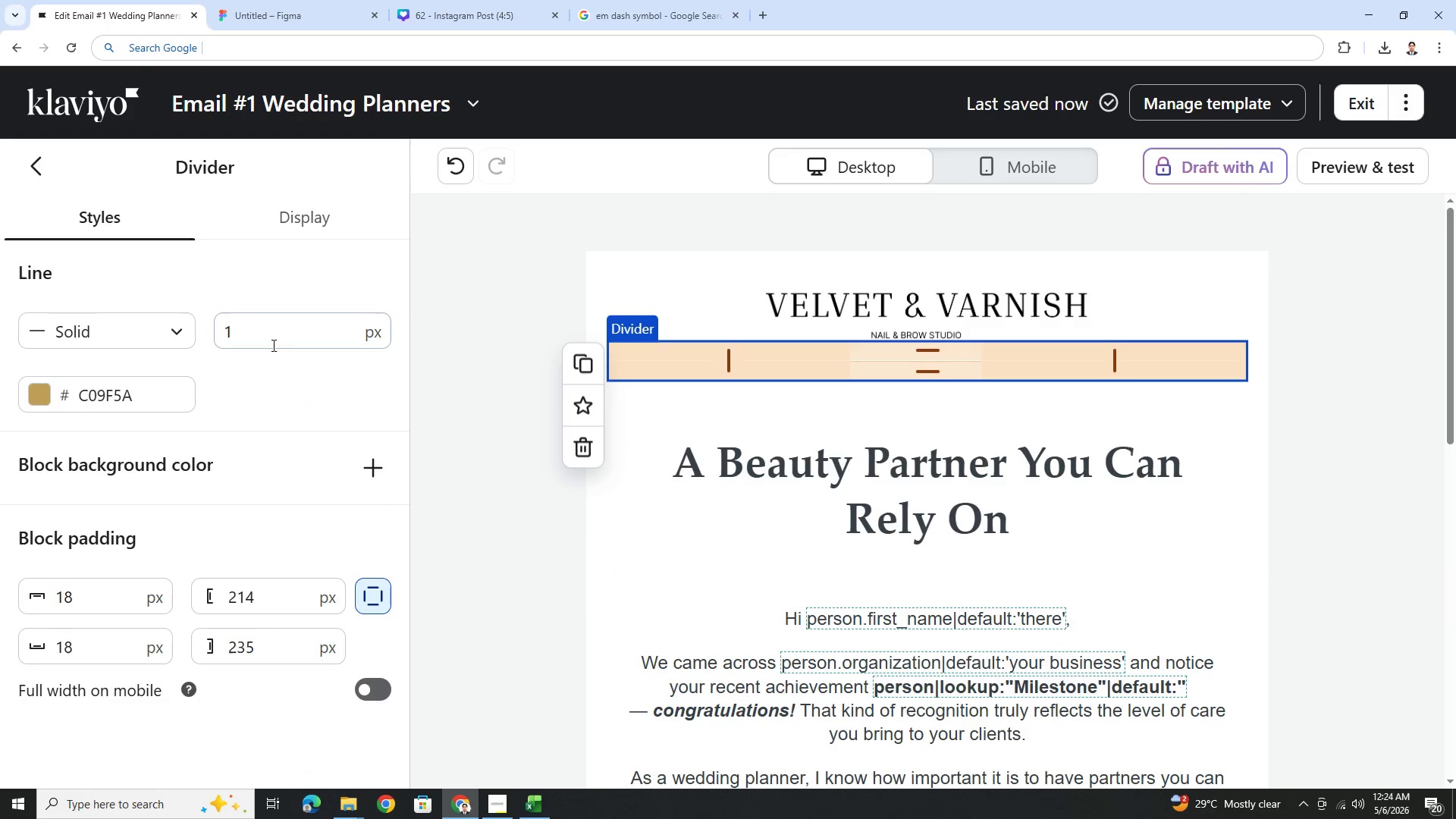 
double_click([270, 341])
 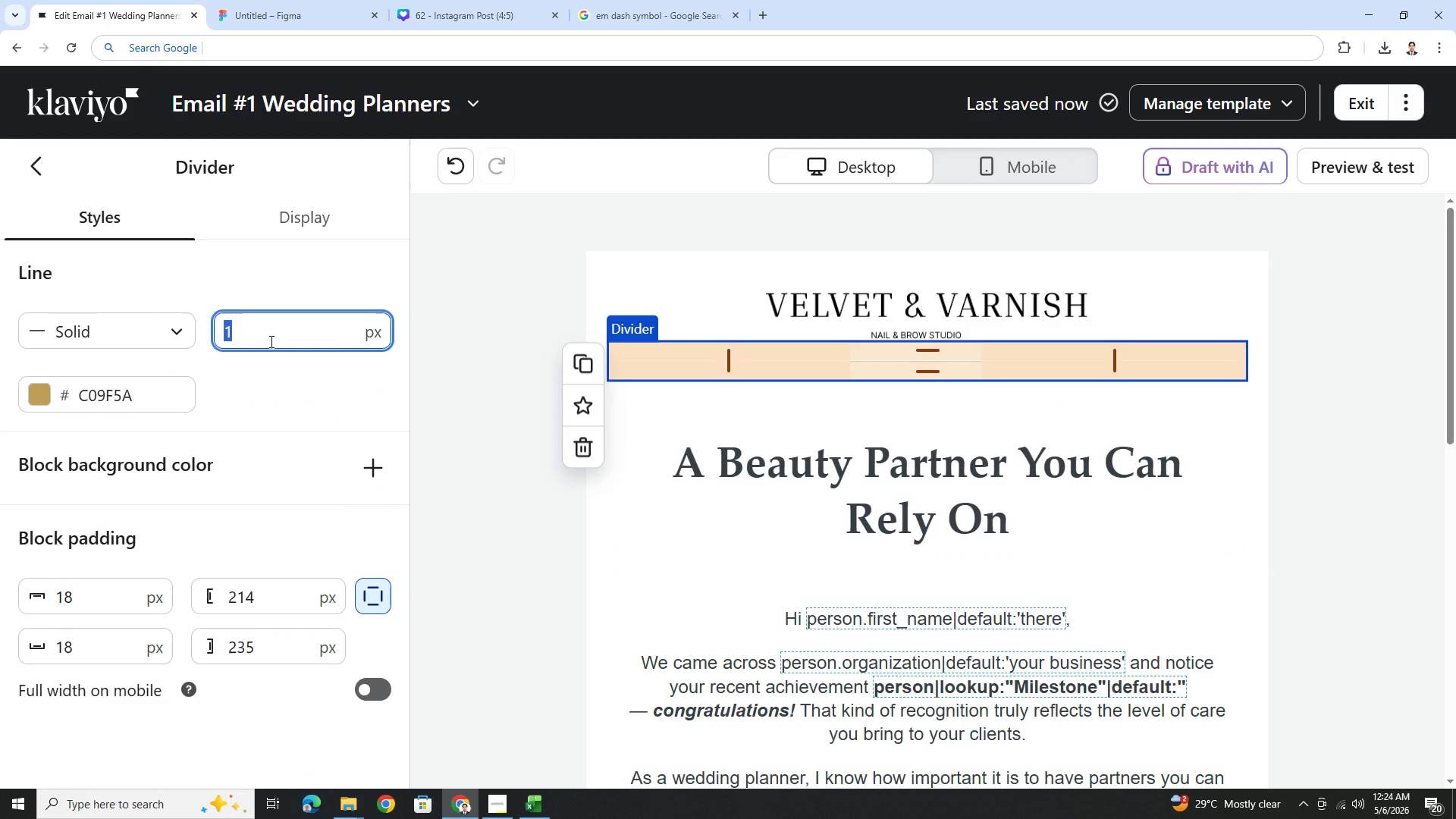 
key(Numpad2)
 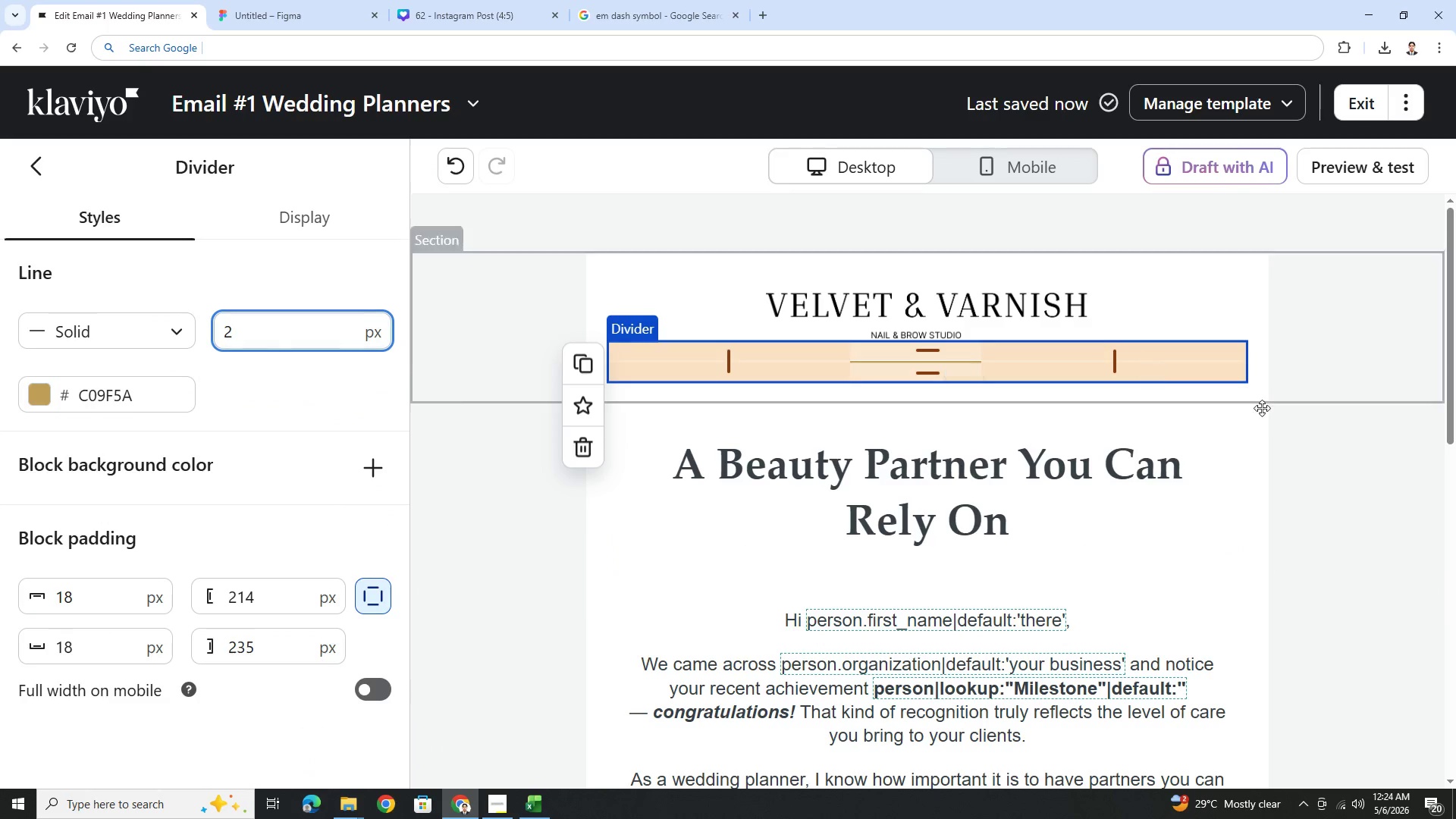 
left_click([1251, 482])
 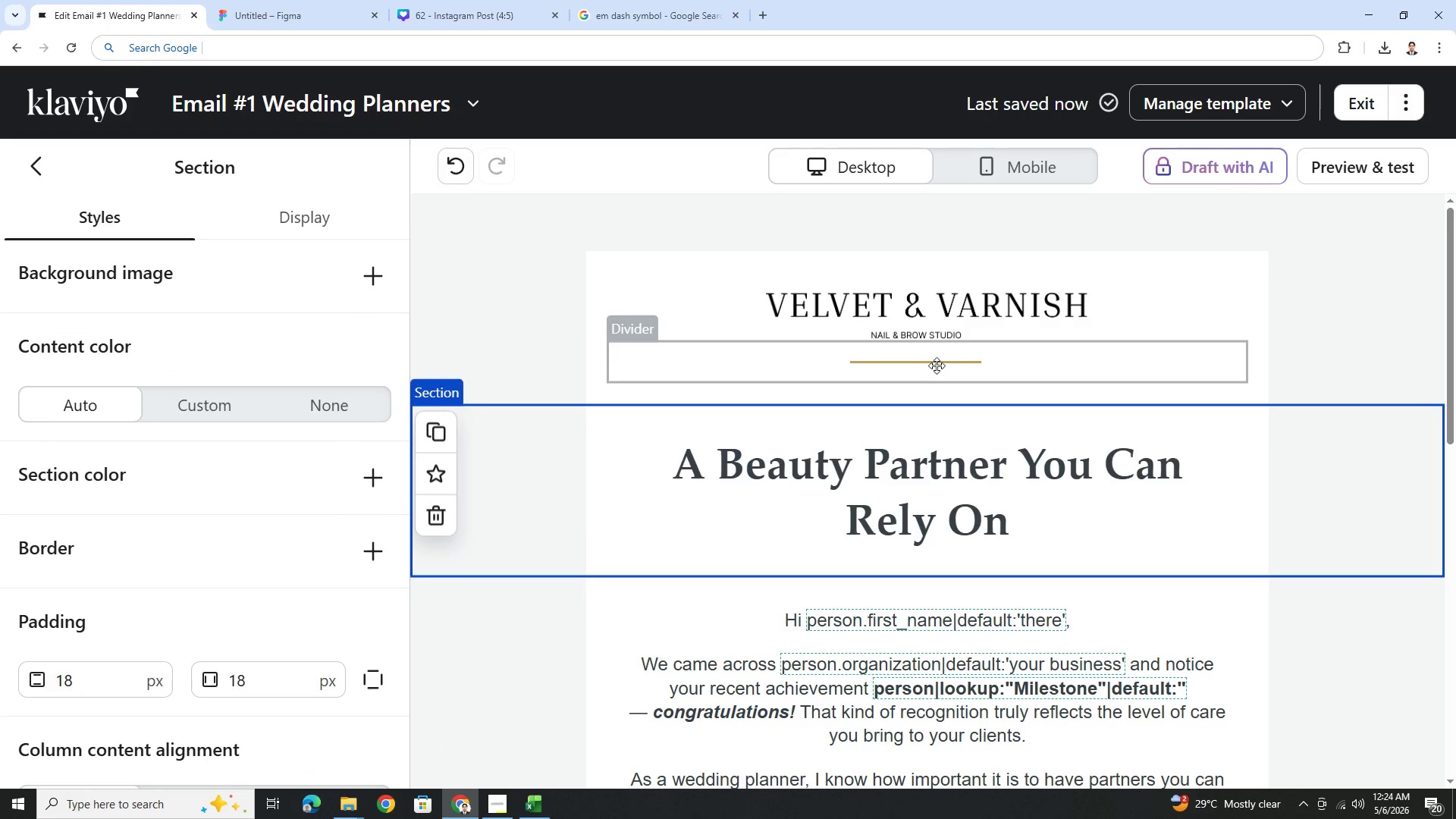 
left_click([937, 361])
 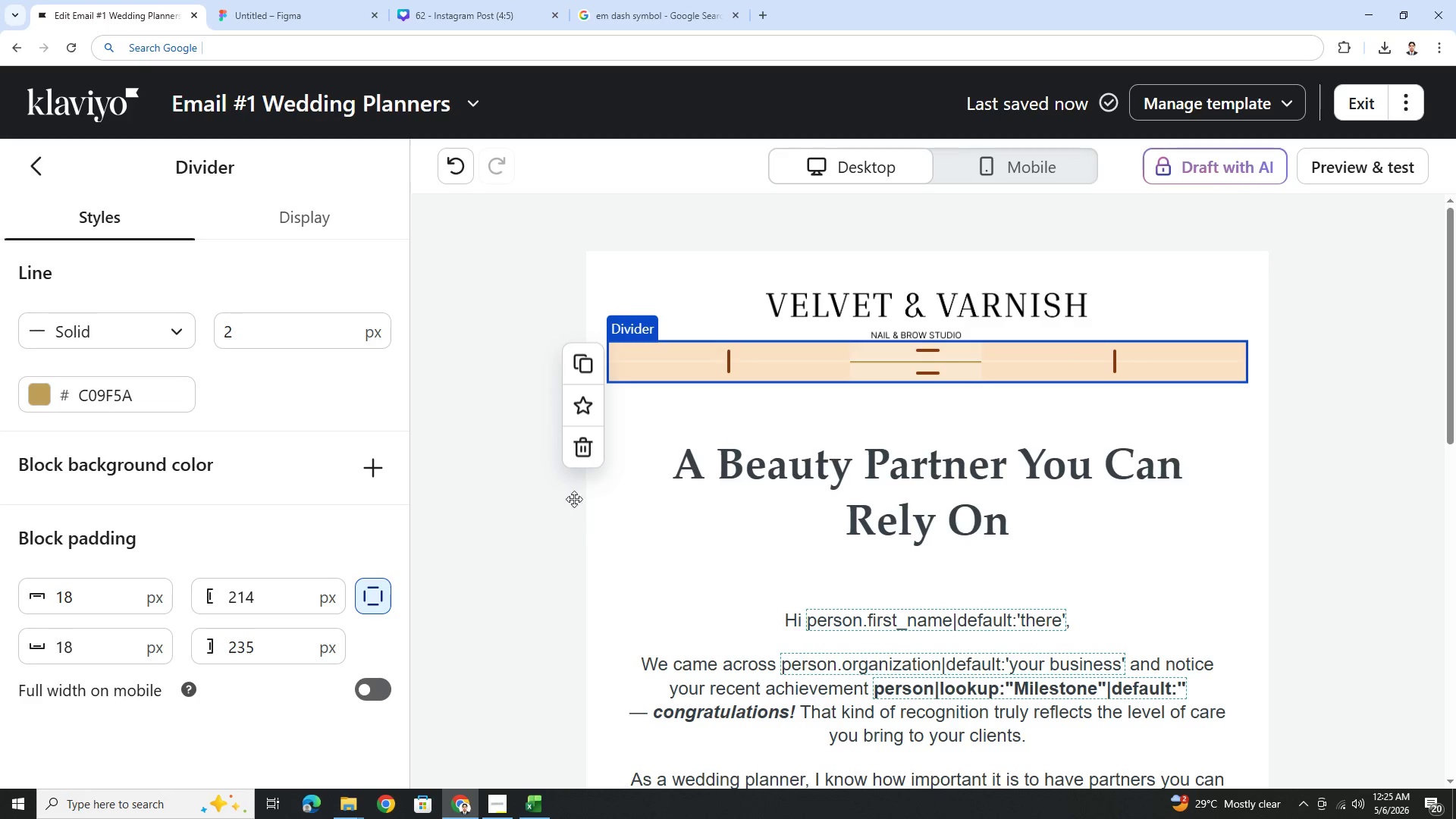 
wait(7.47)
 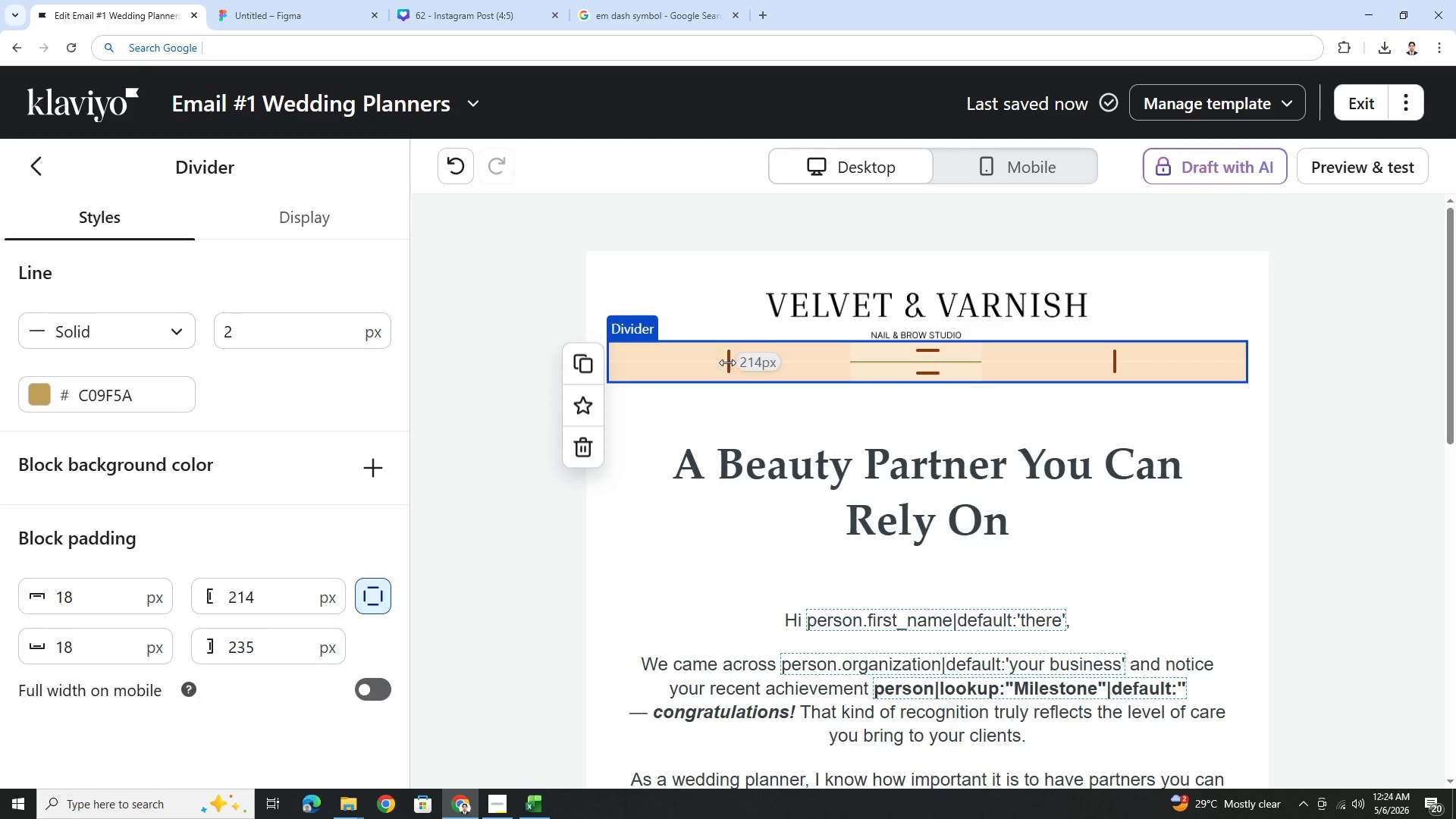 
double_click([299, 651])
 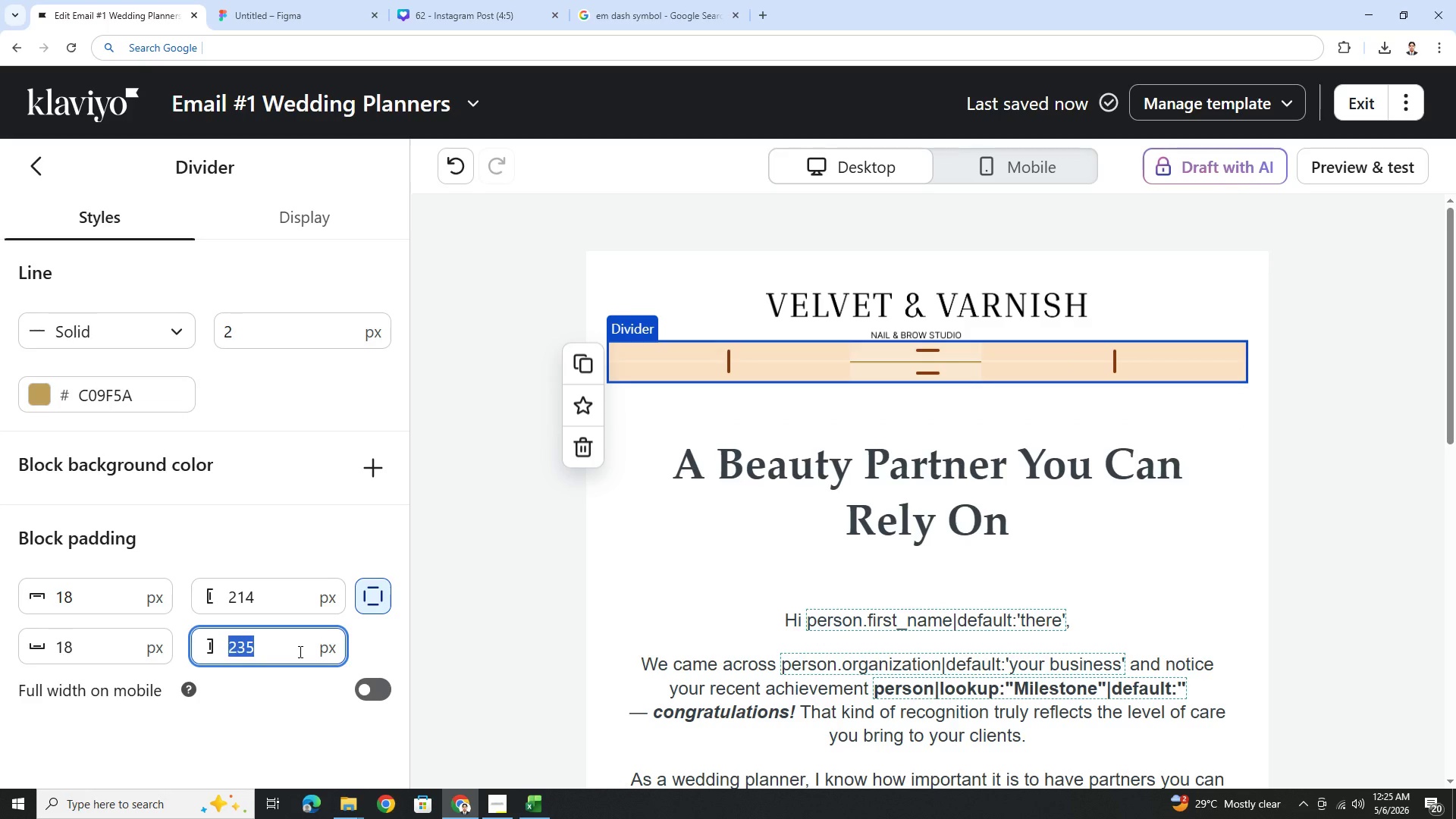 
key(Numpad2)
 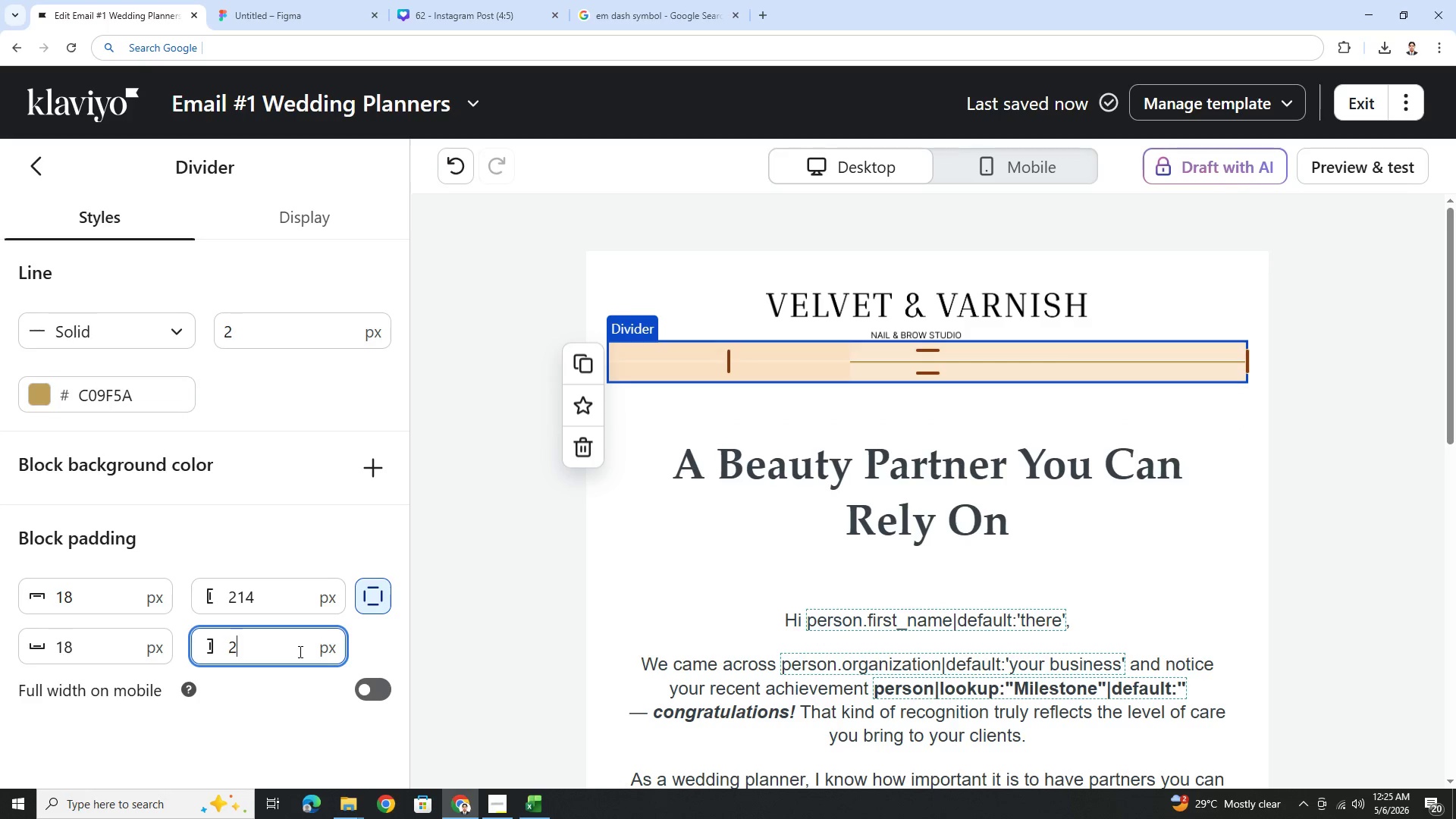 
key(Numpad1)
 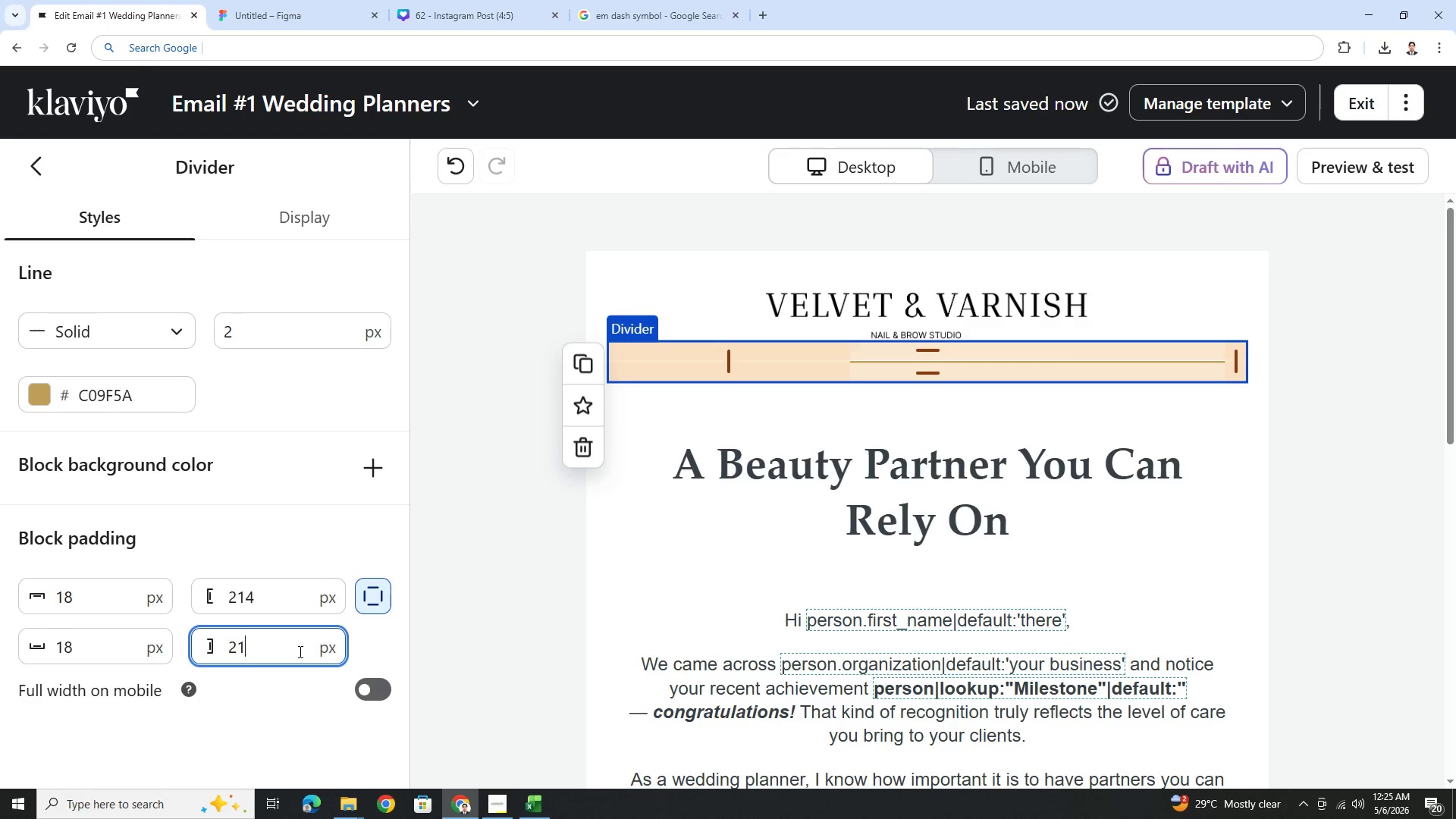 
key(Numpad4)
 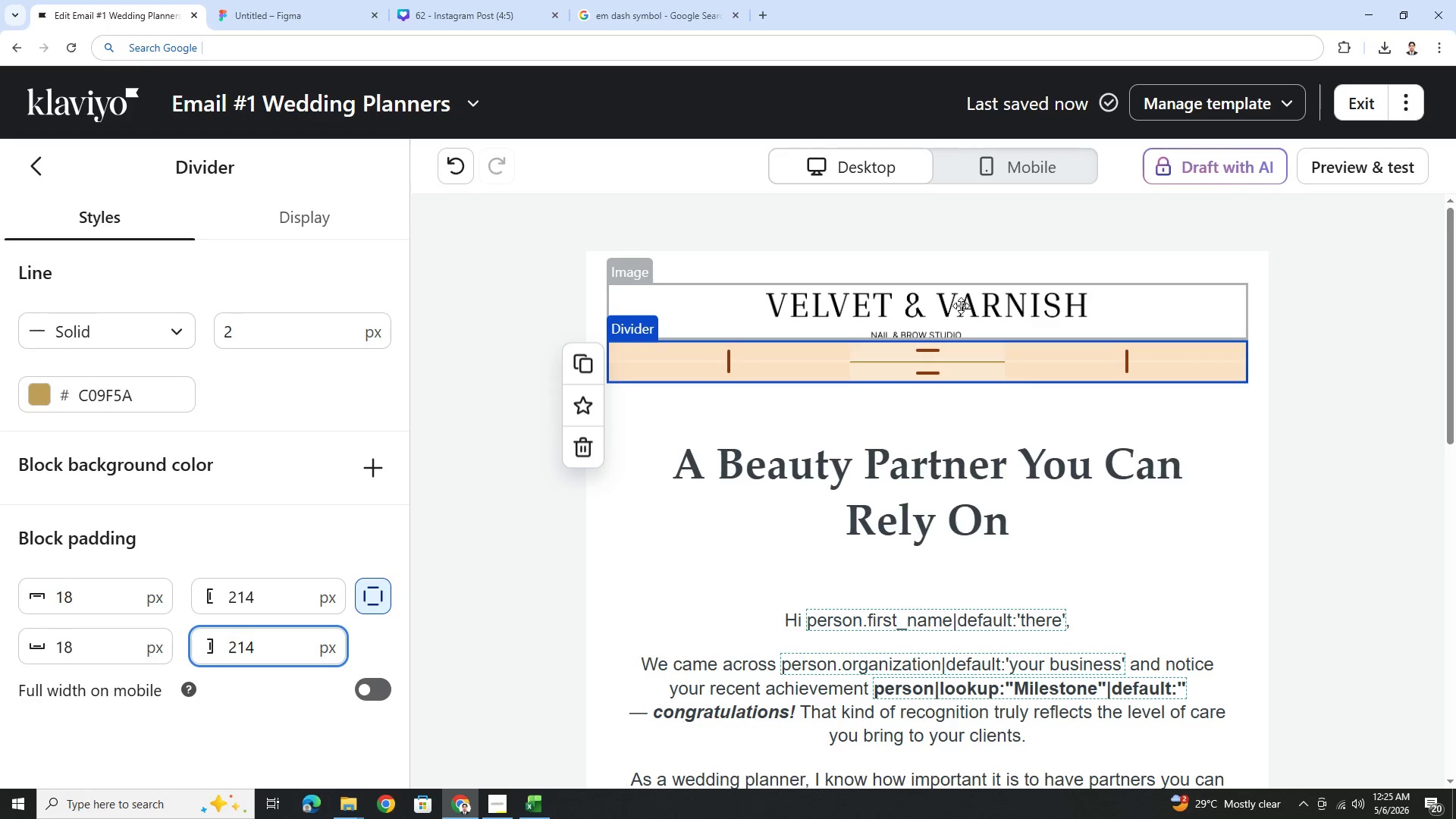 
wait(8.0)
 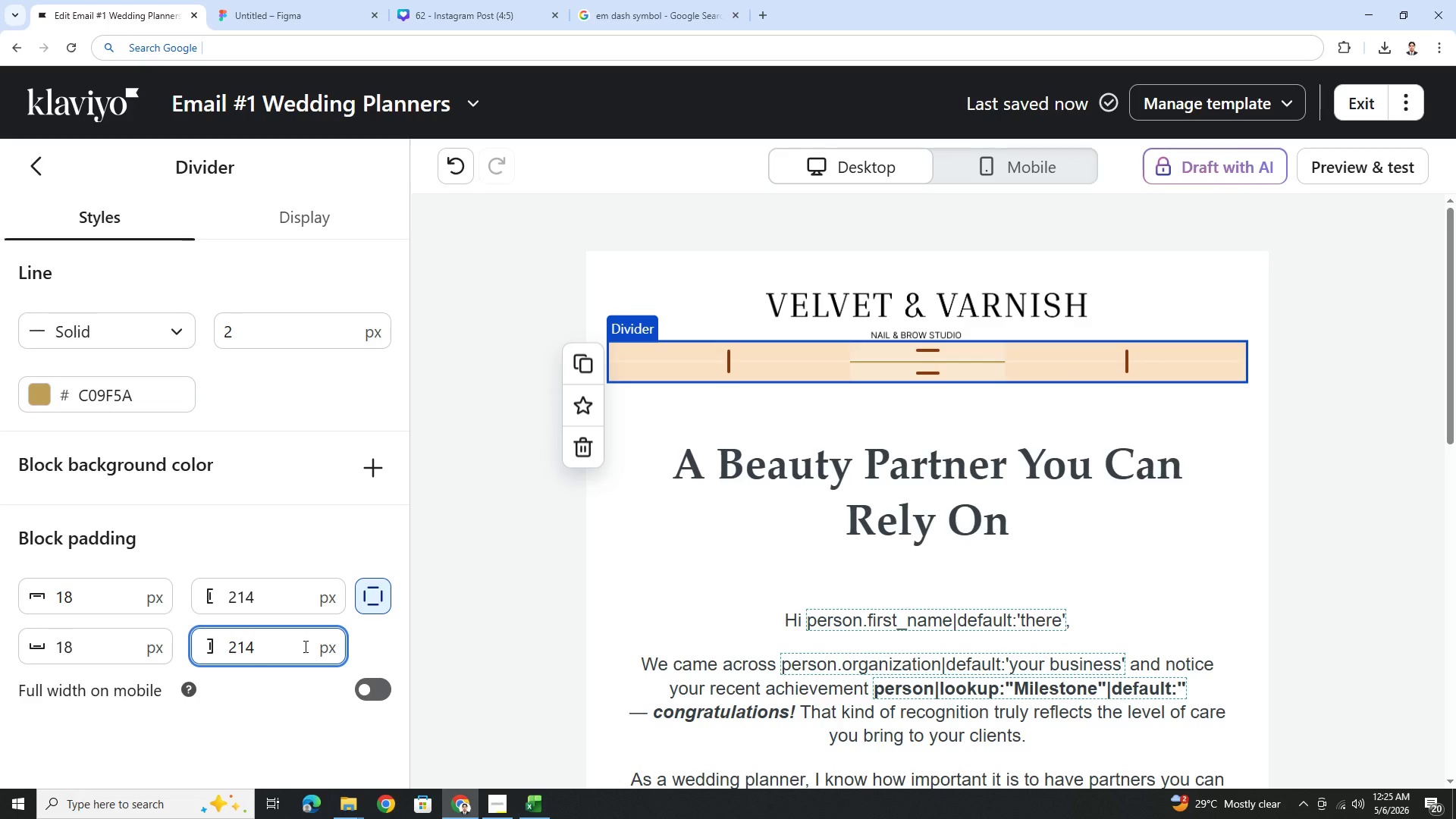 
double_click([286, 605])
 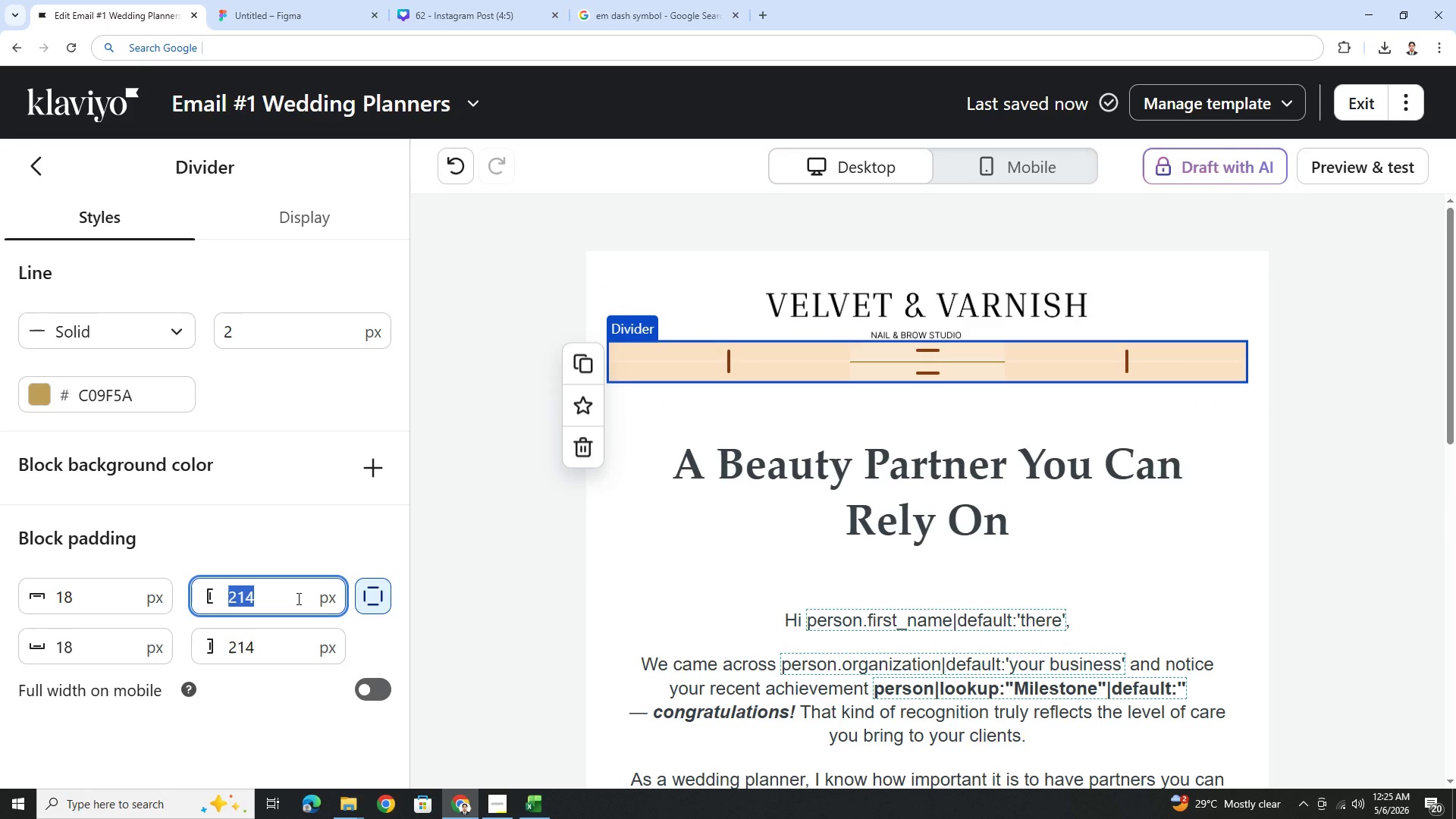 
key(Numpad2)
 